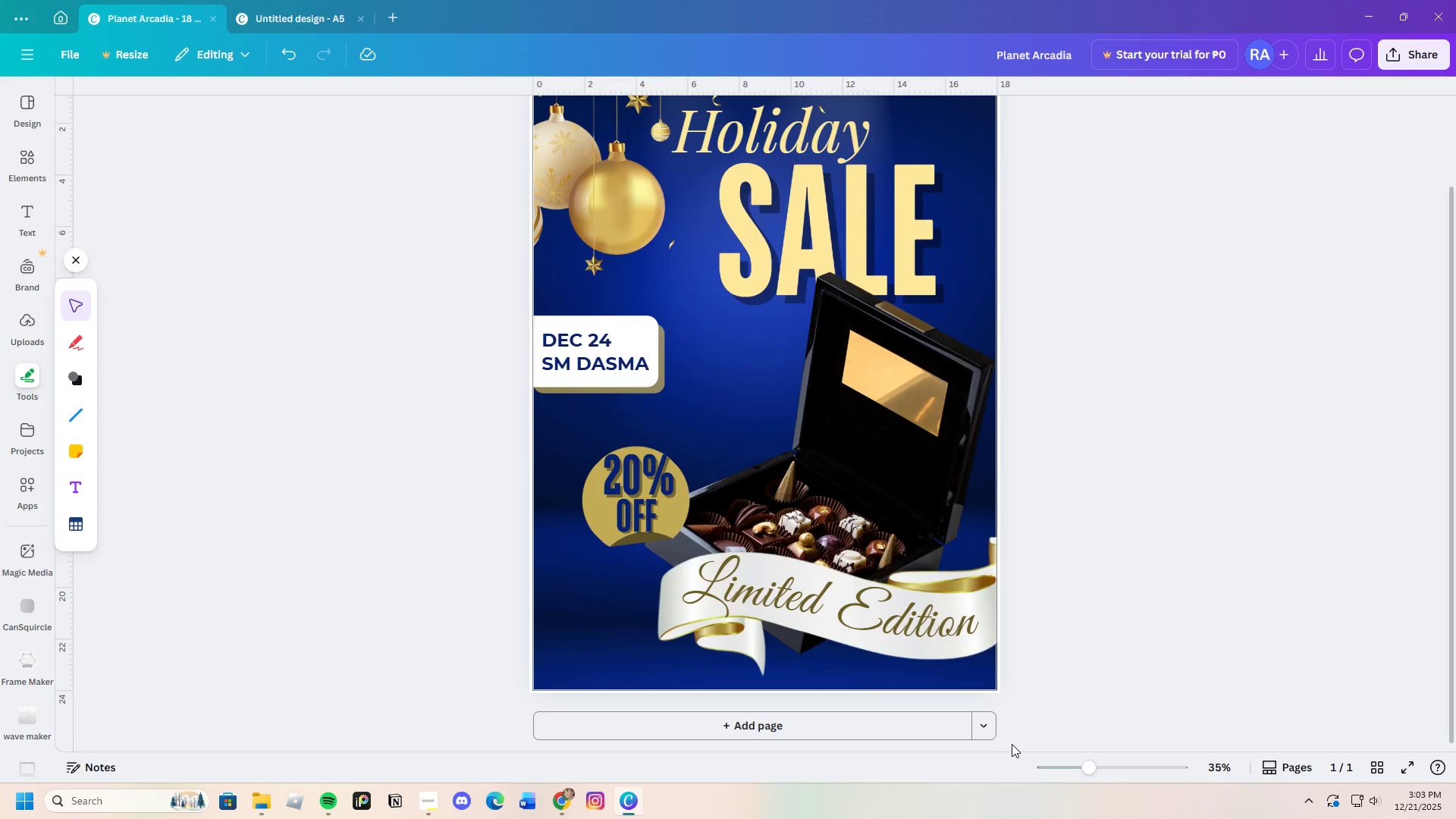 
scroll: coordinate [997, 623], scroll_direction: down, amount: 3.0
 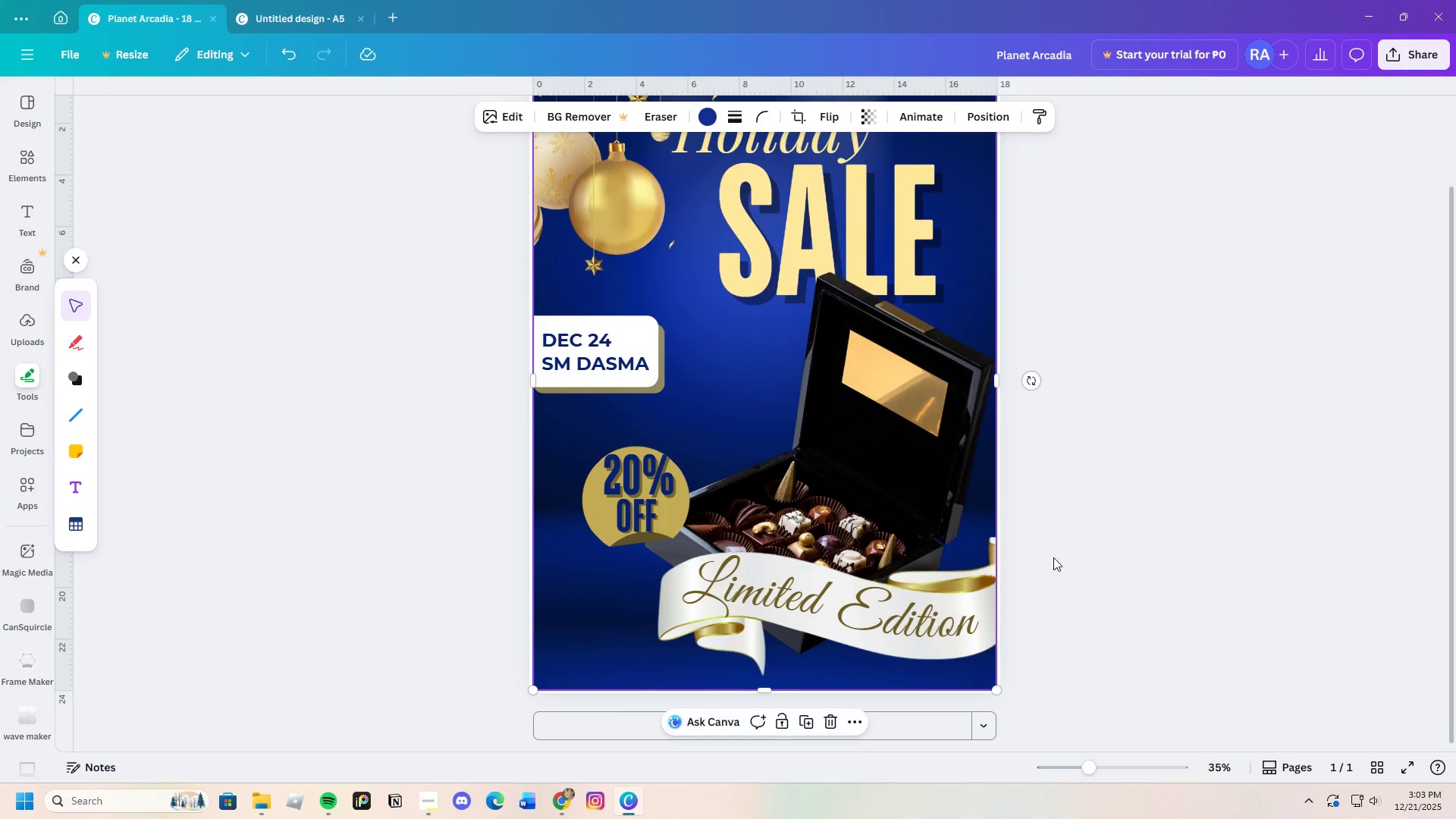 
left_click_drag(start_coordinate=[1088, 768], to_coordinate=[1078, 776])
 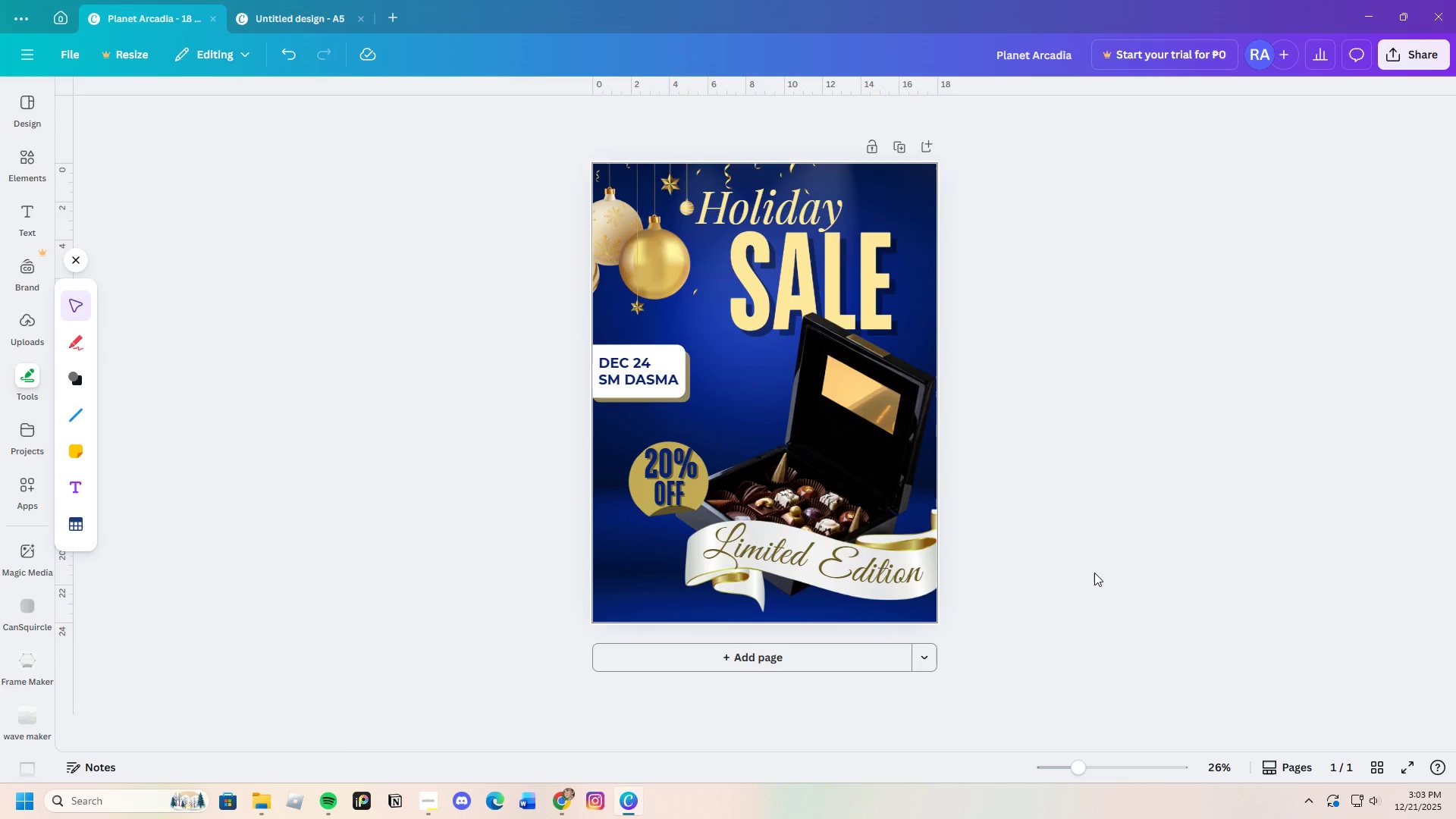 
wait(22.75)
 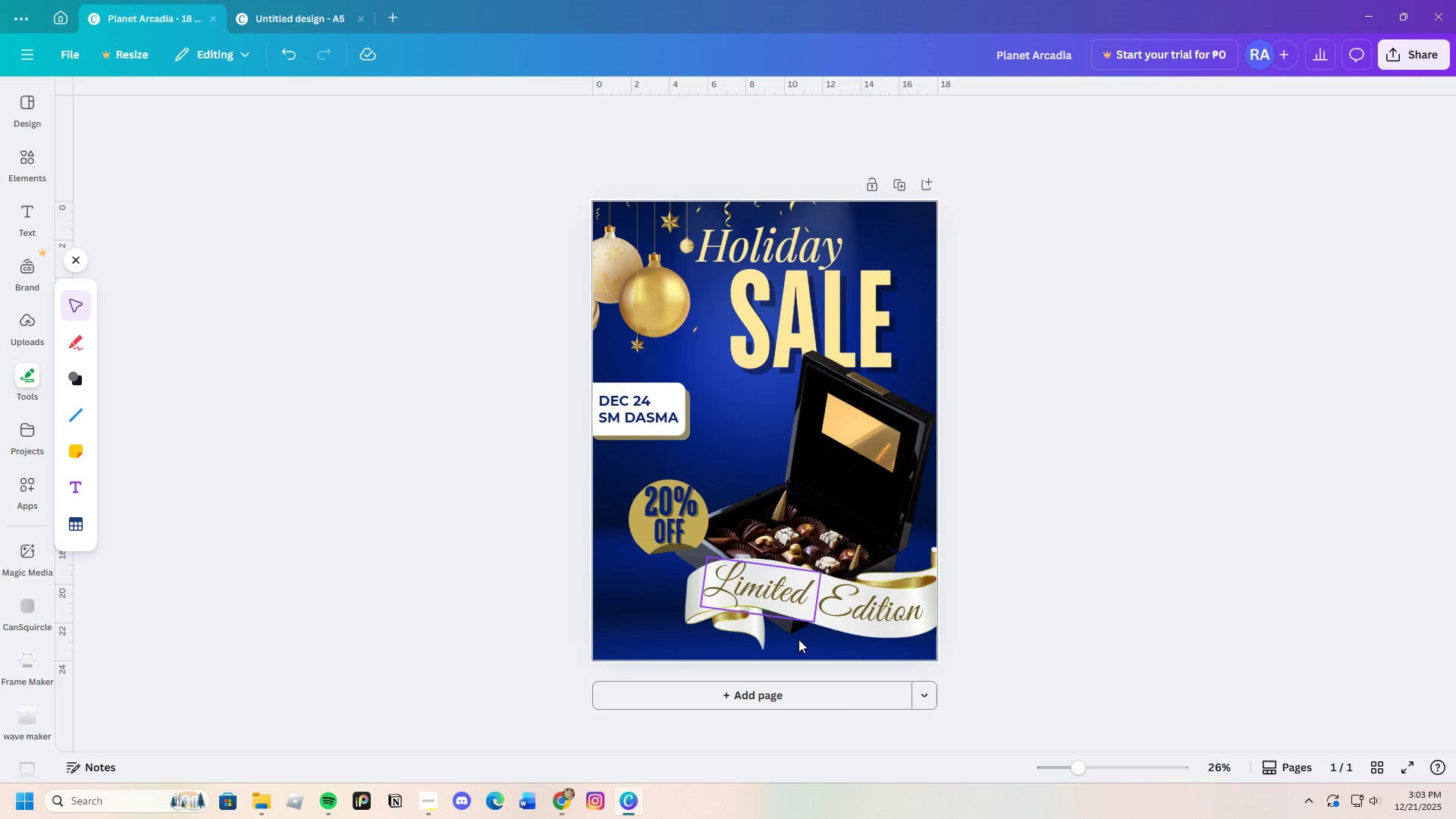 
left_click_drag(start_coordinate=[1068, 772], to_coordinate=[1095, 774])
 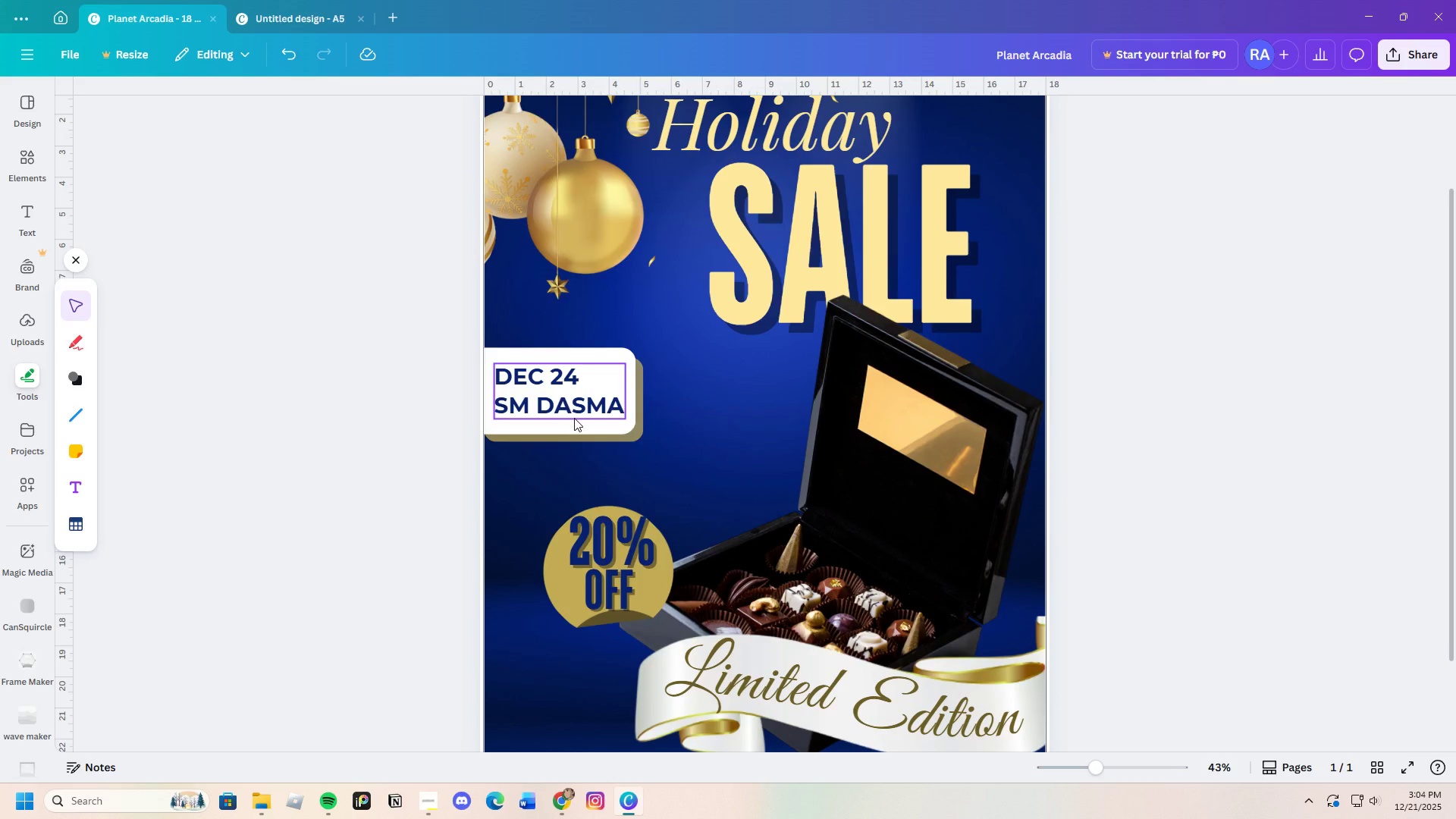 
scroll: coordinate [733, 553], scroll_direction: up, amount: 1.0
 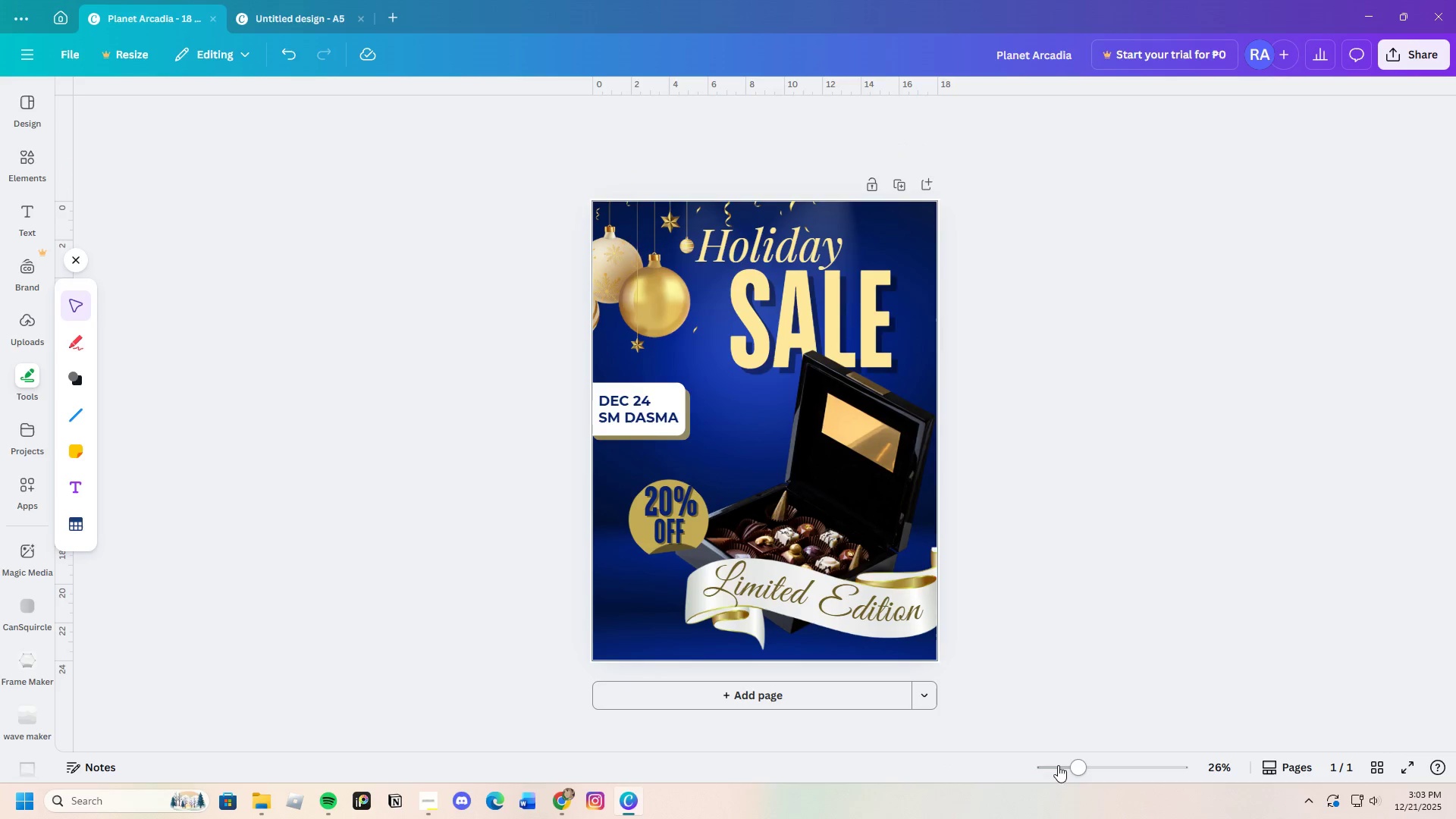 
wait(7.67)
 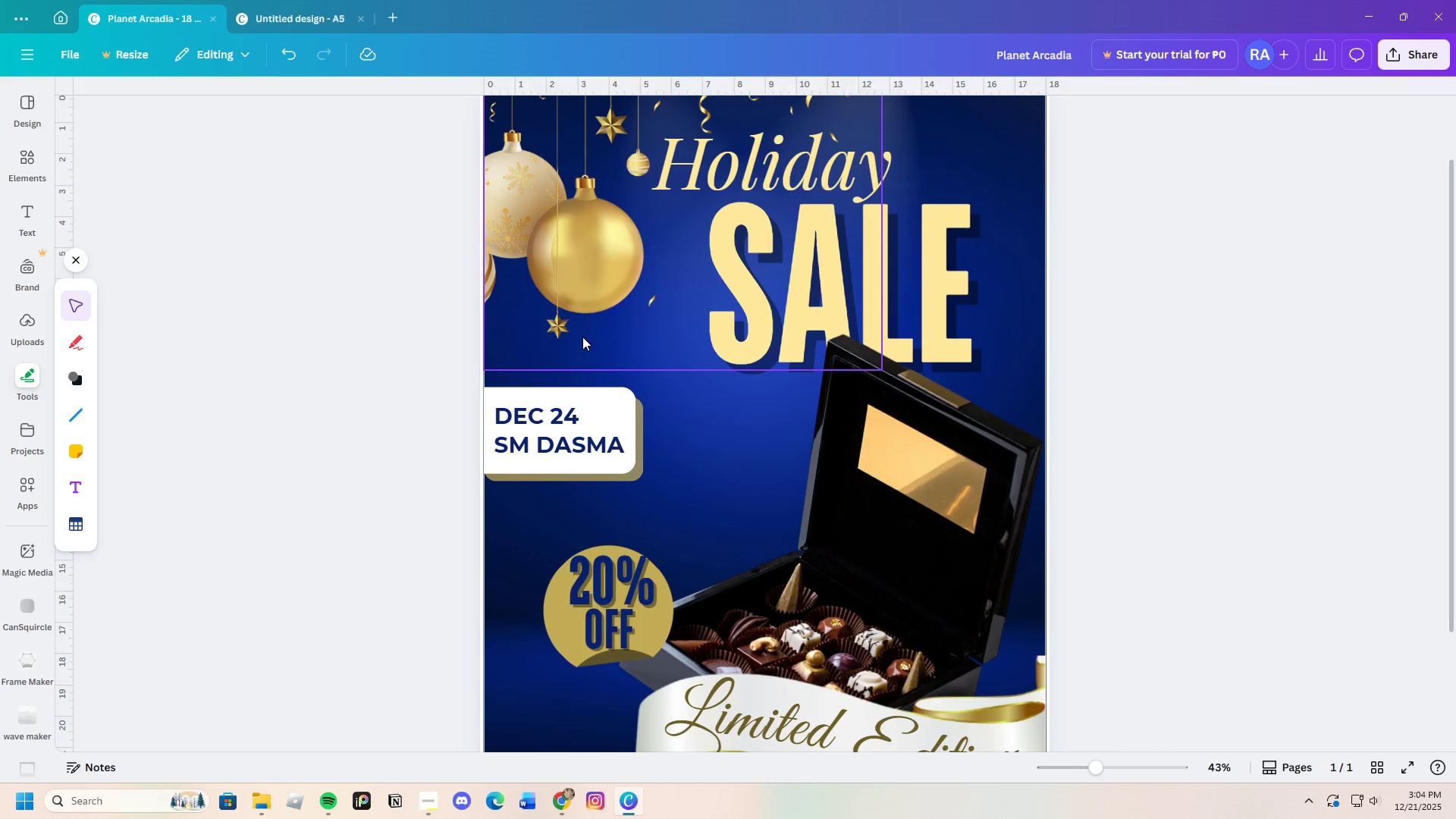 
left_click([602, 401])
 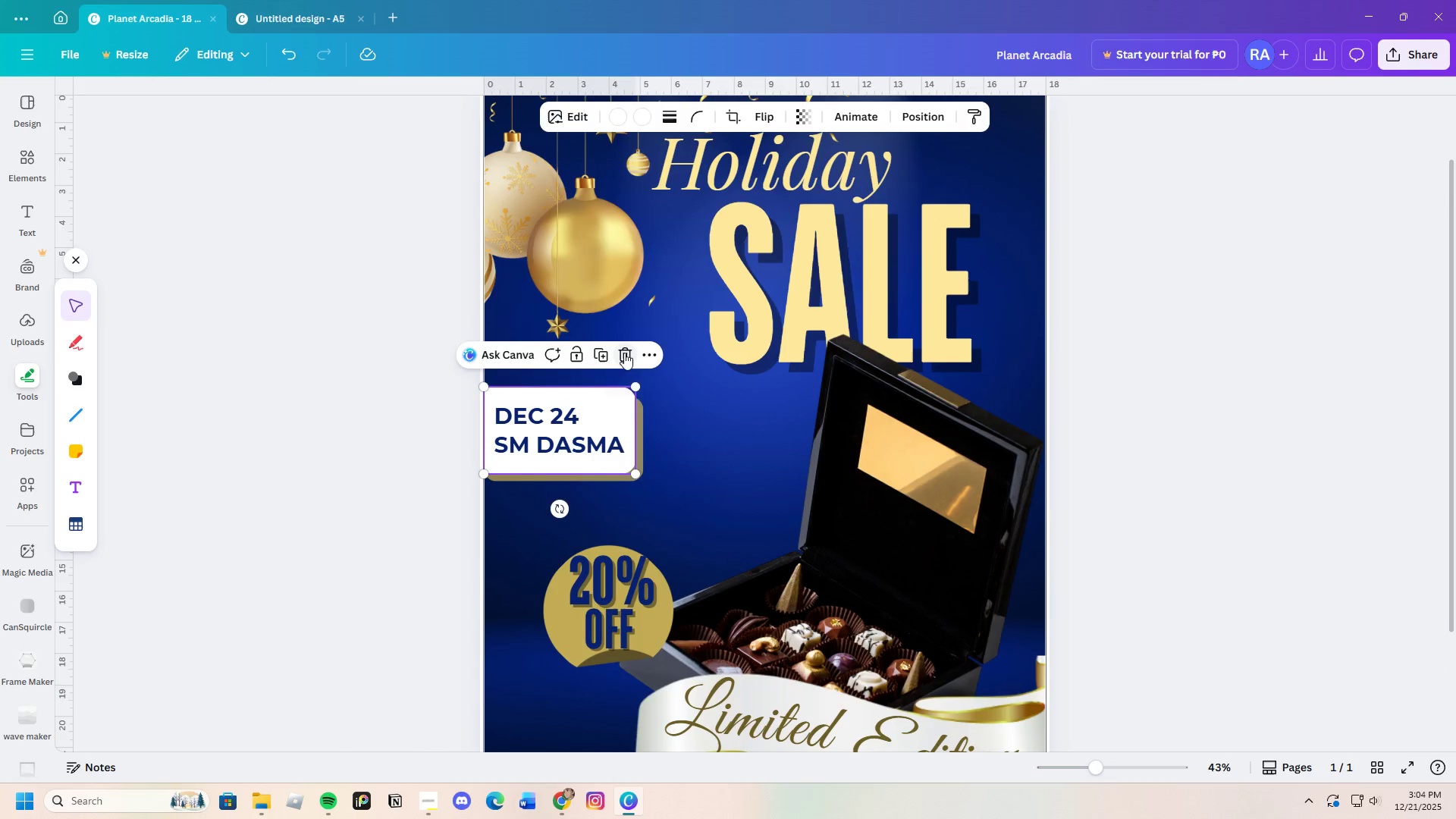 
scroll: coordinate [759, 541], scroll_direction: down, amount: 4.0
 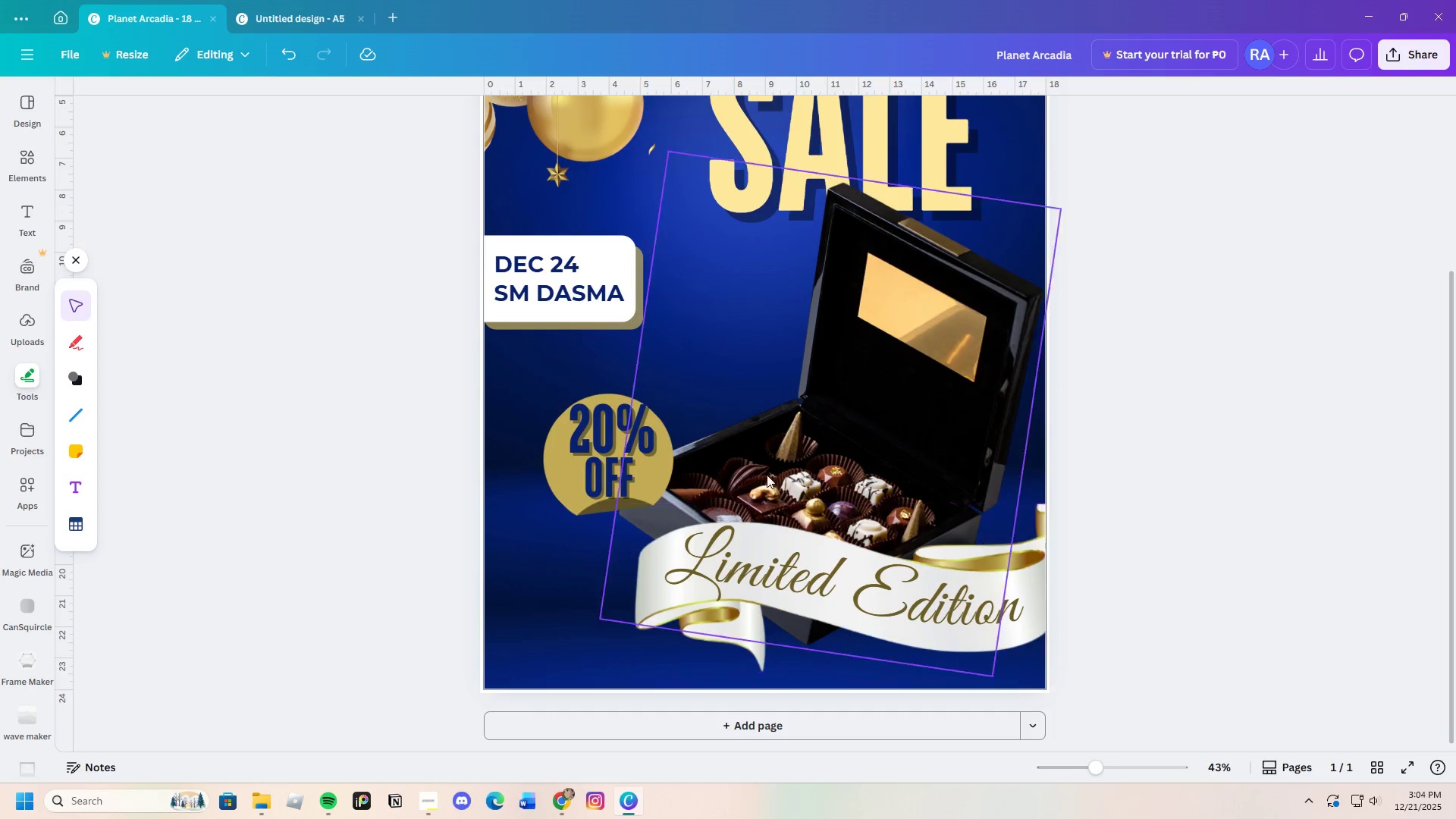 
left_click([624, 350])
 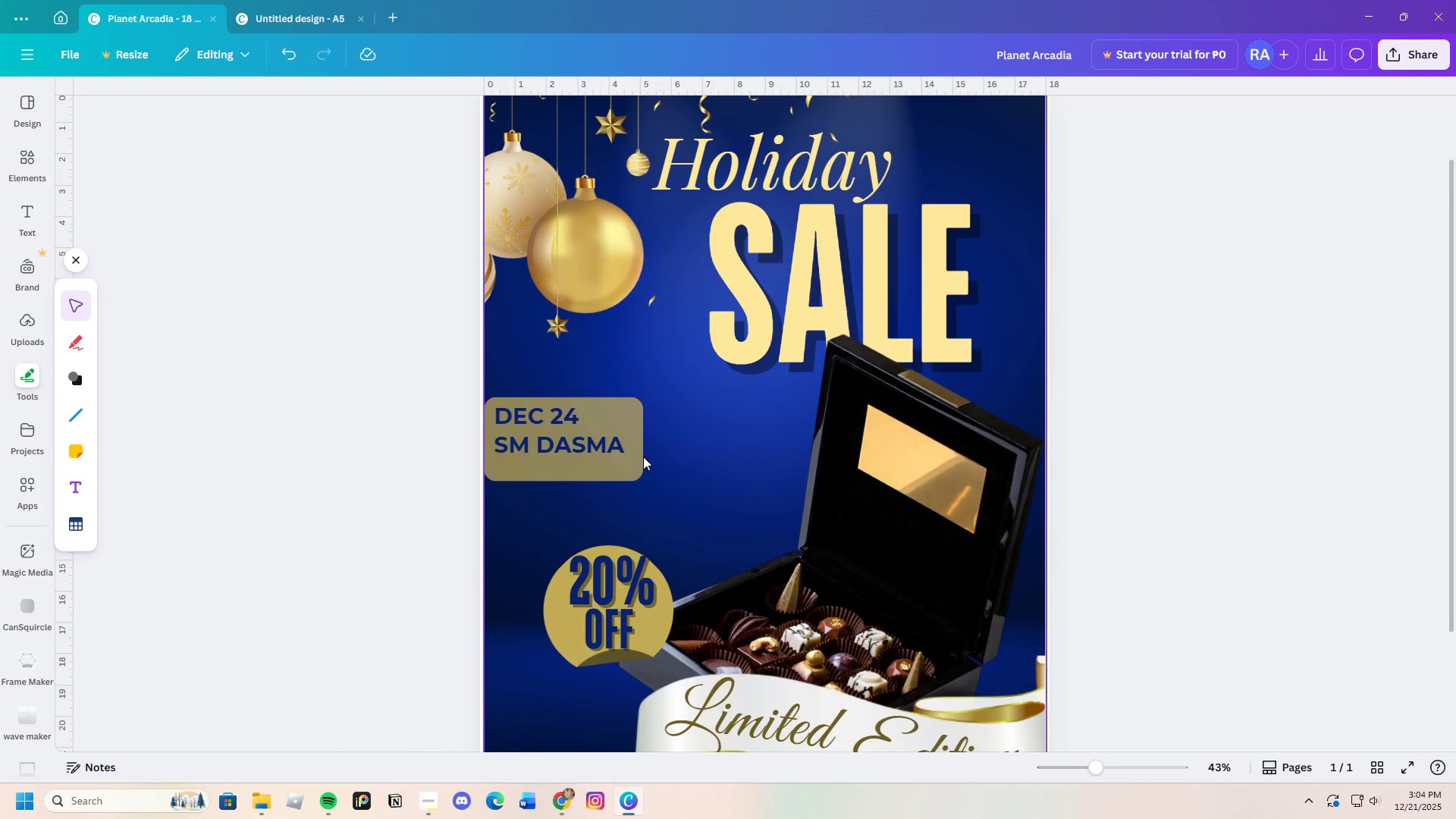 
left_click([635, 450])
 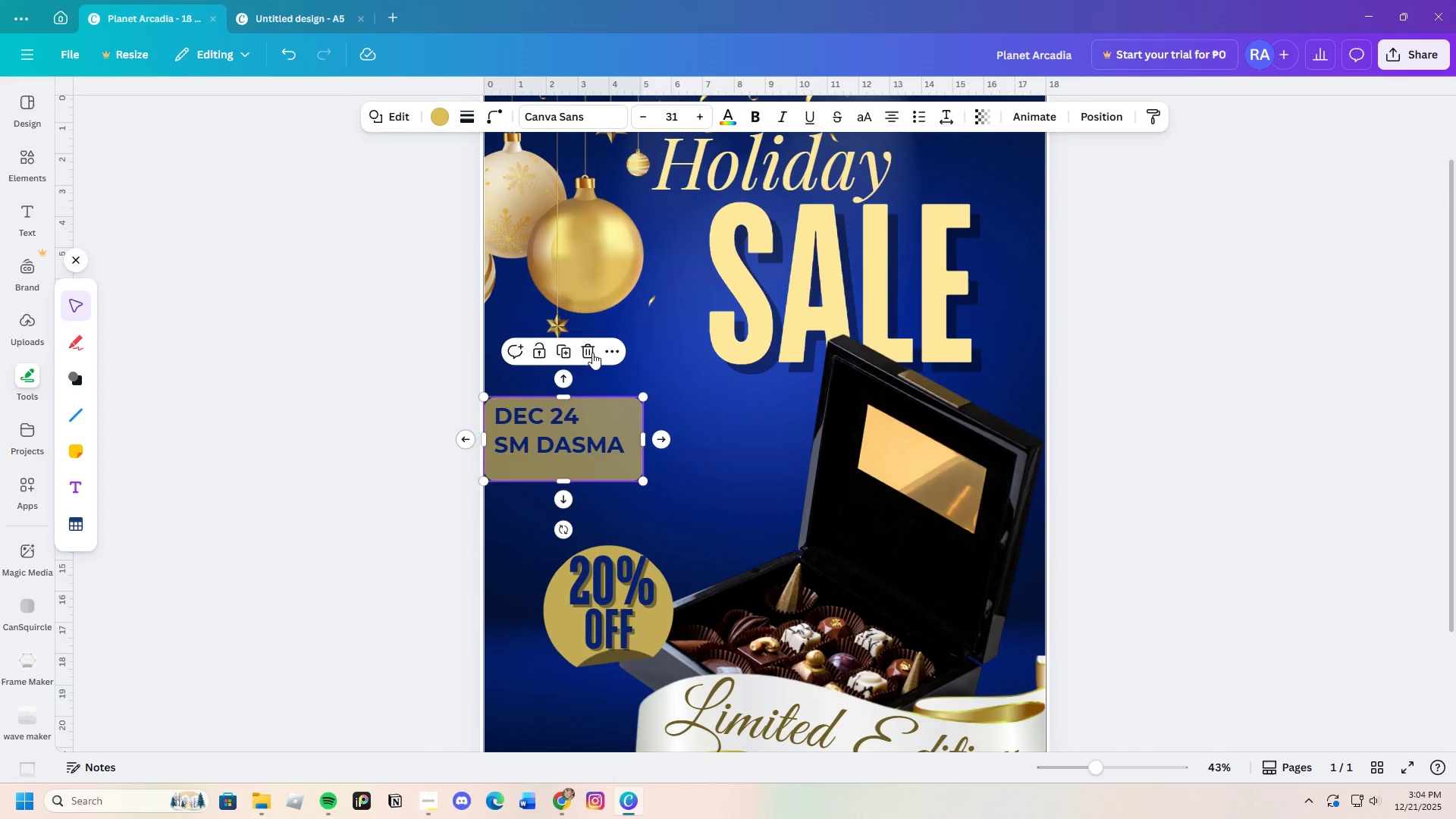 
scroll: coordinate [514, 378], scroll_direction: up, amount: 2.0
 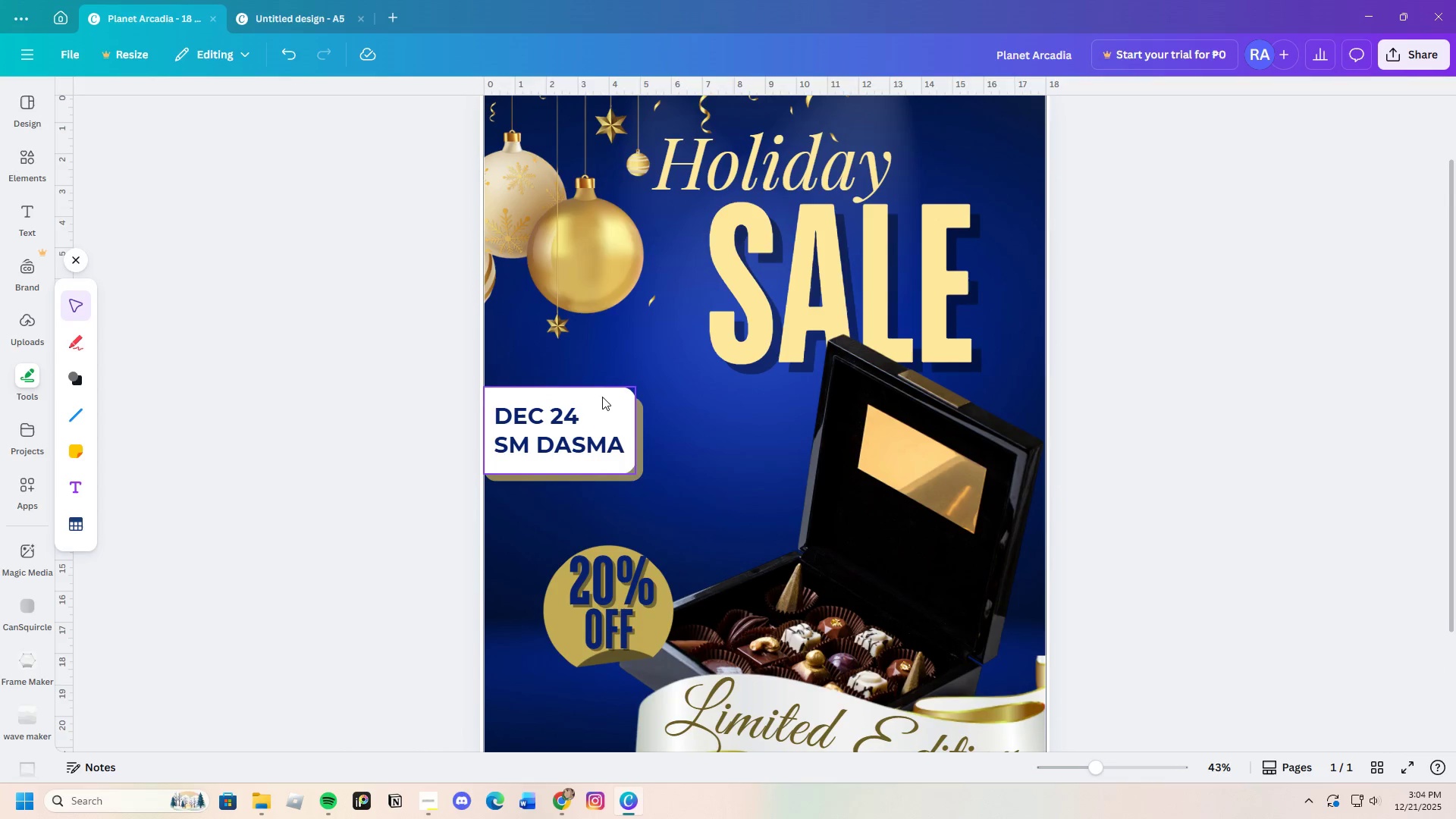 
left_click_drag(start_coordinate=[590, 349], to_coordinate=[590, 345])
 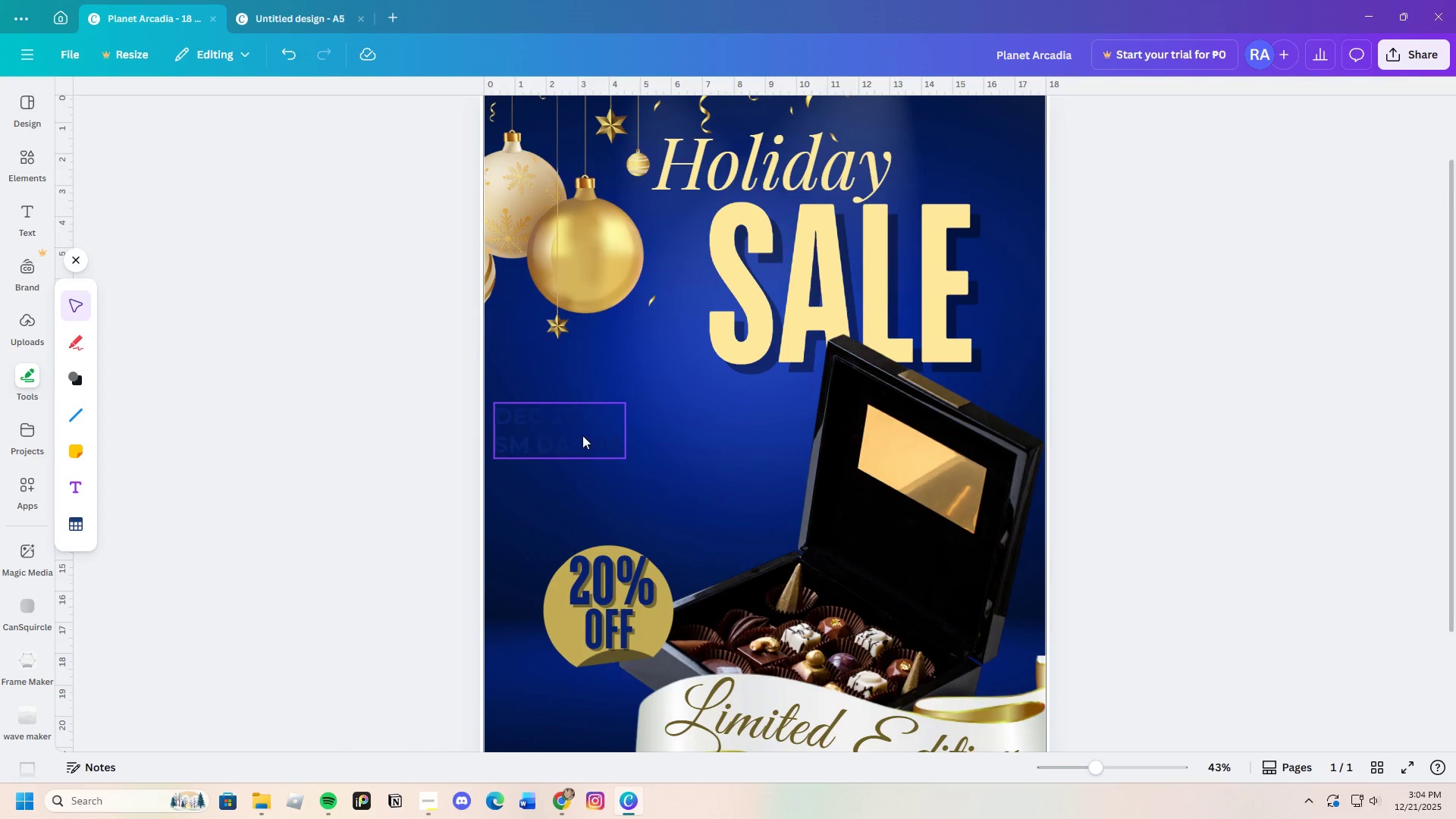 
left_click([587, 437])
 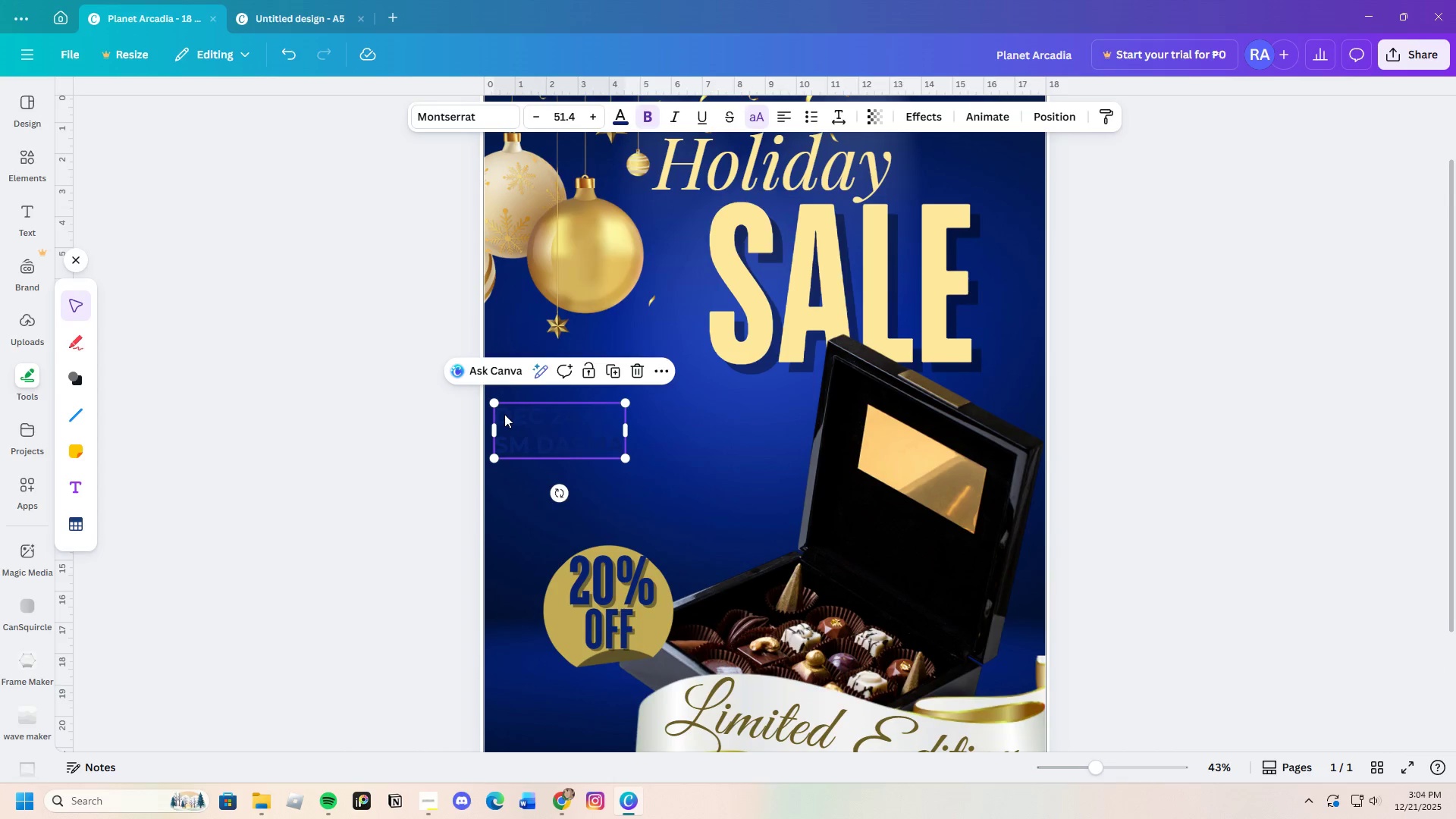 
left_click([499, 414])
 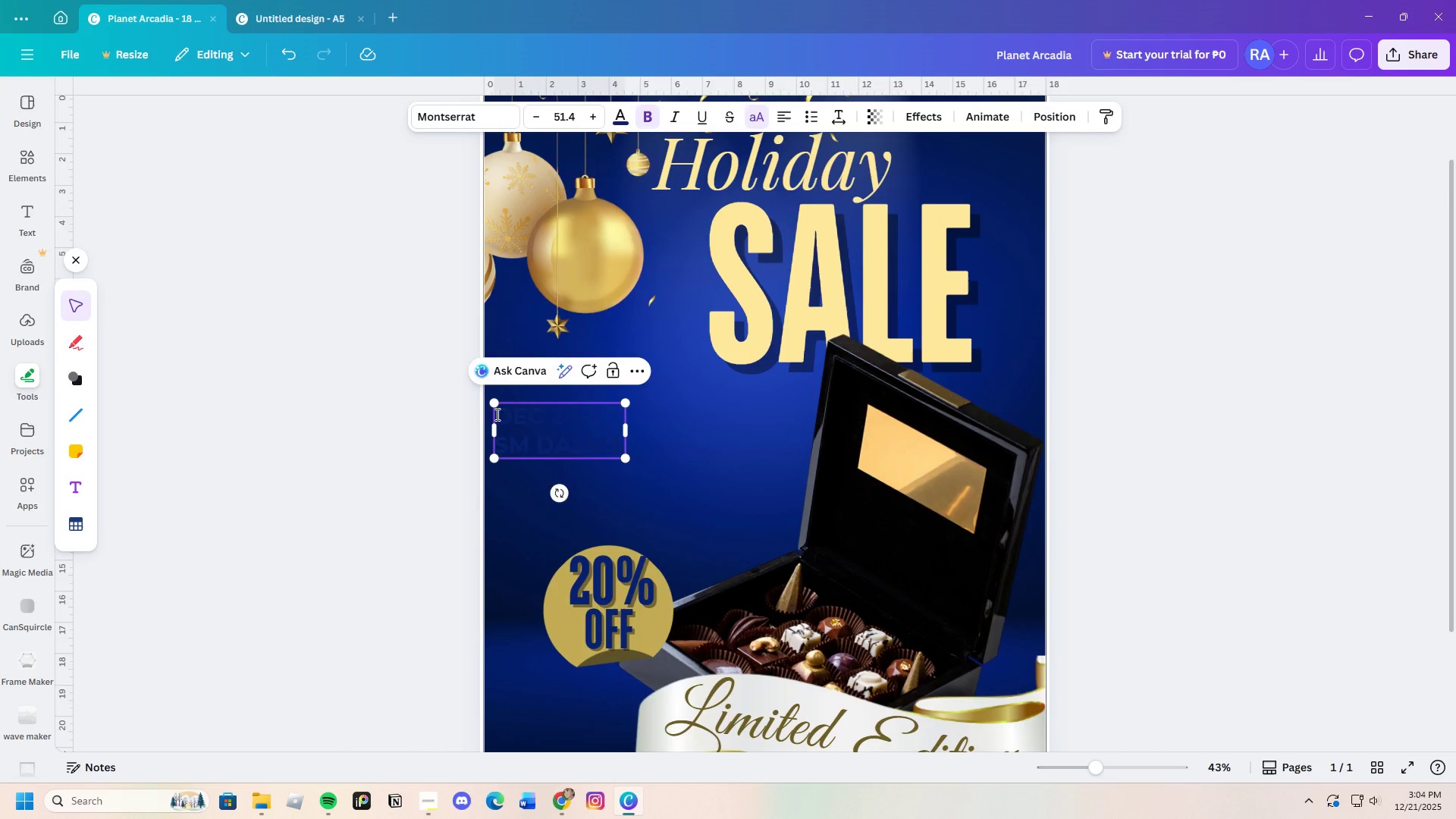 
left_click_drag(start_coordinate=[496, 414], to_coordinate=[612, 449])
 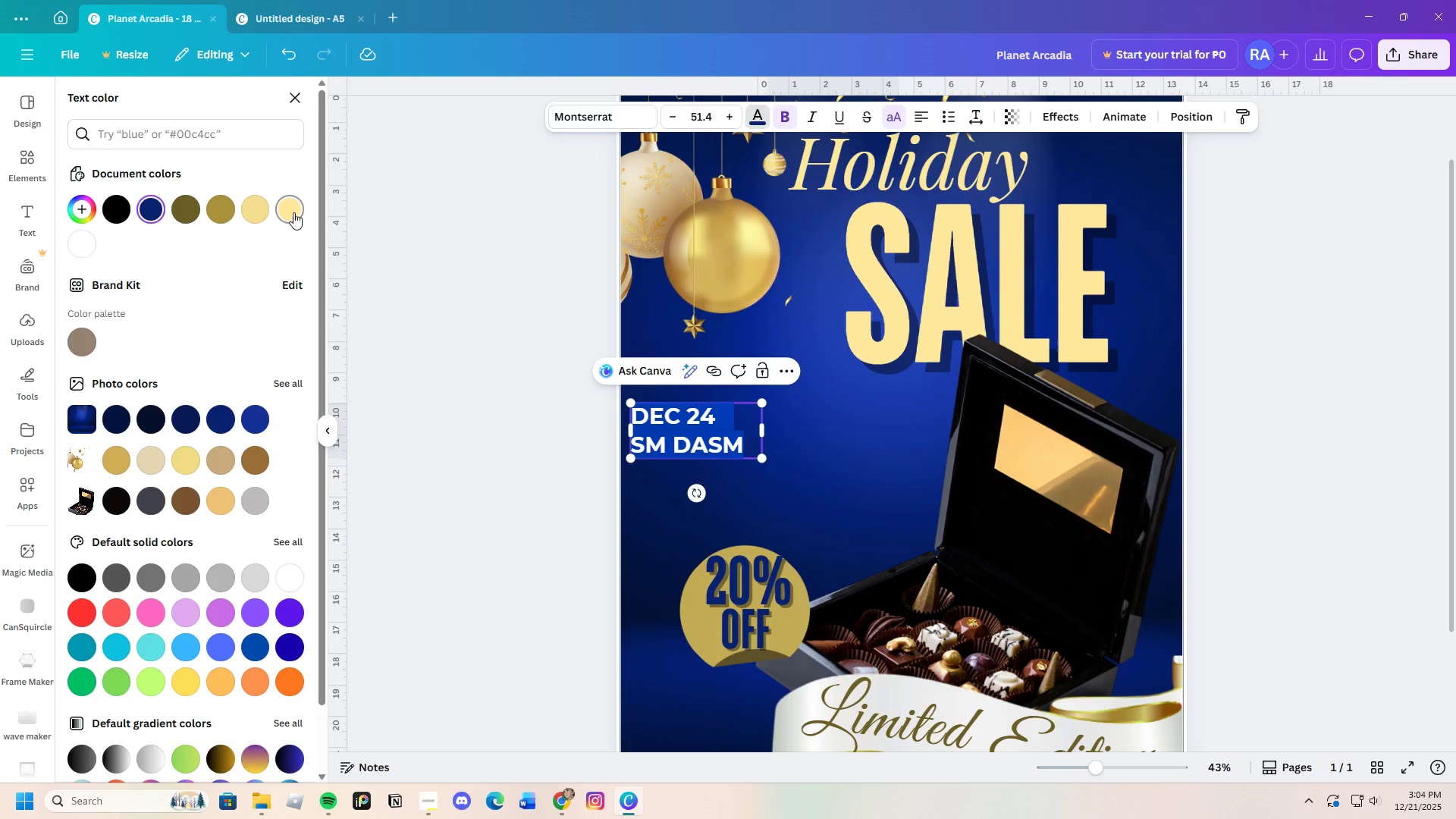 
triple_click([530, 391])
 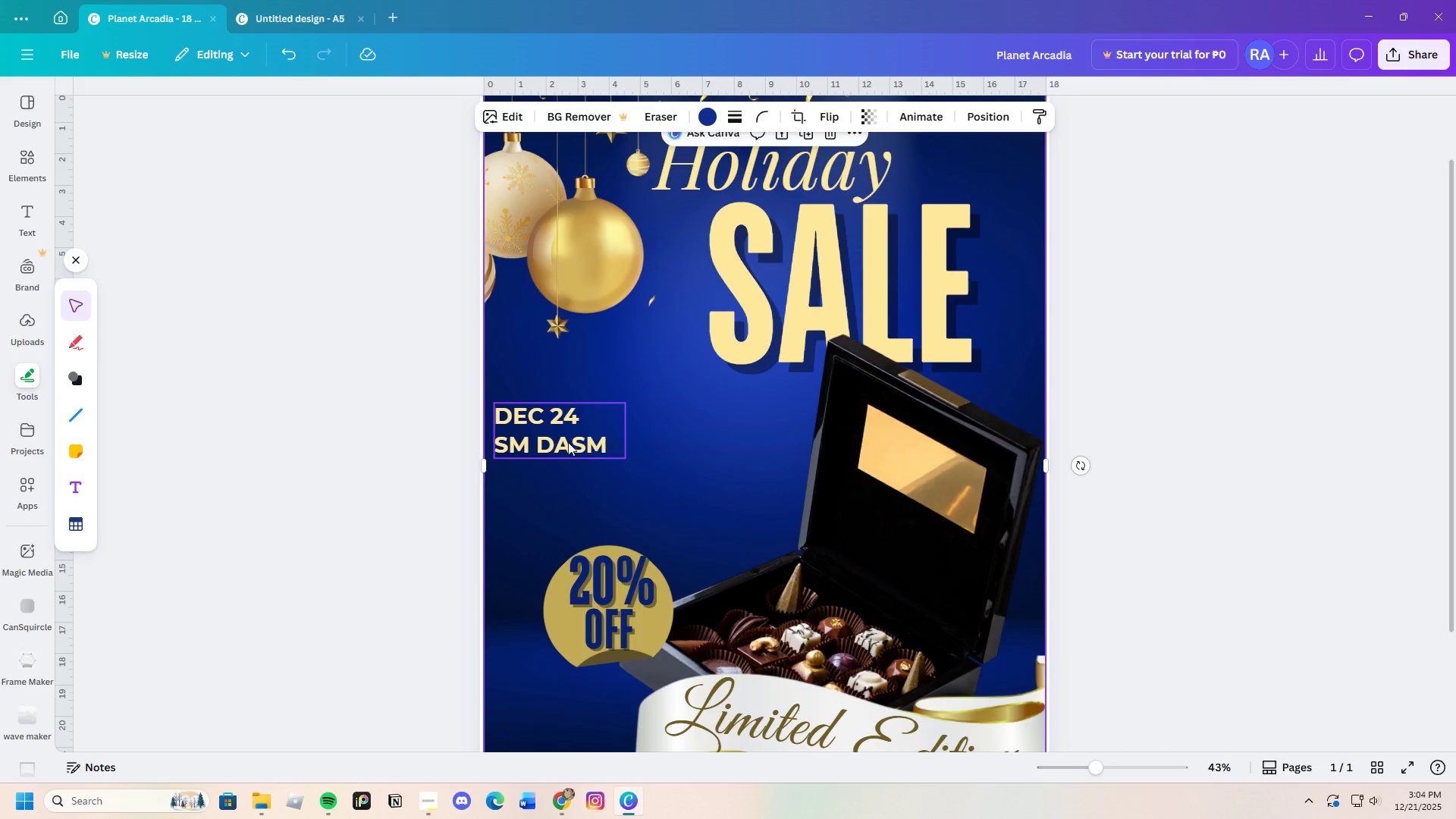 
left_click_drag(start_coordinate=[556, 442], to_coordinate=[607, 458])
 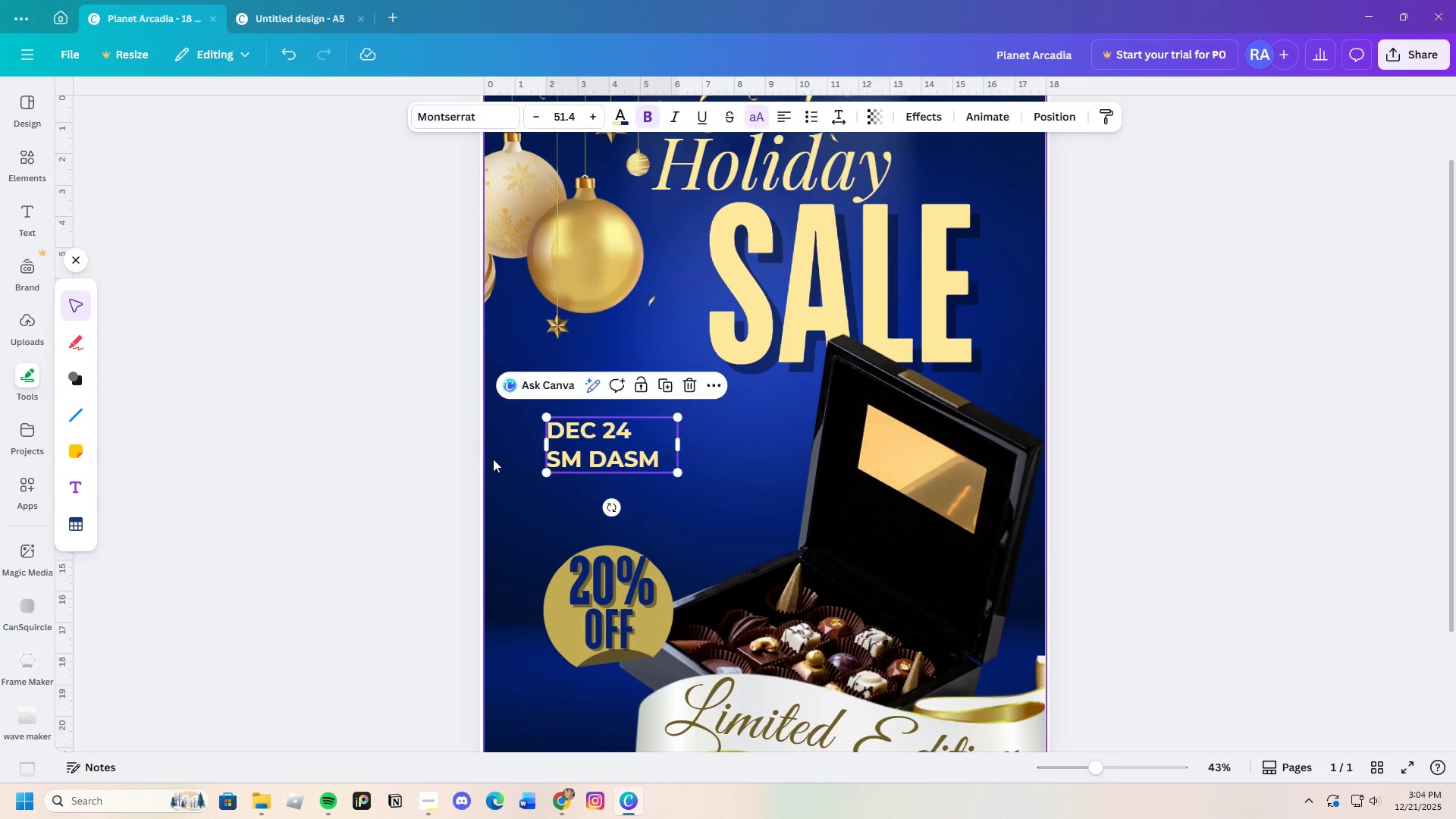 
left_click([493, 459])
 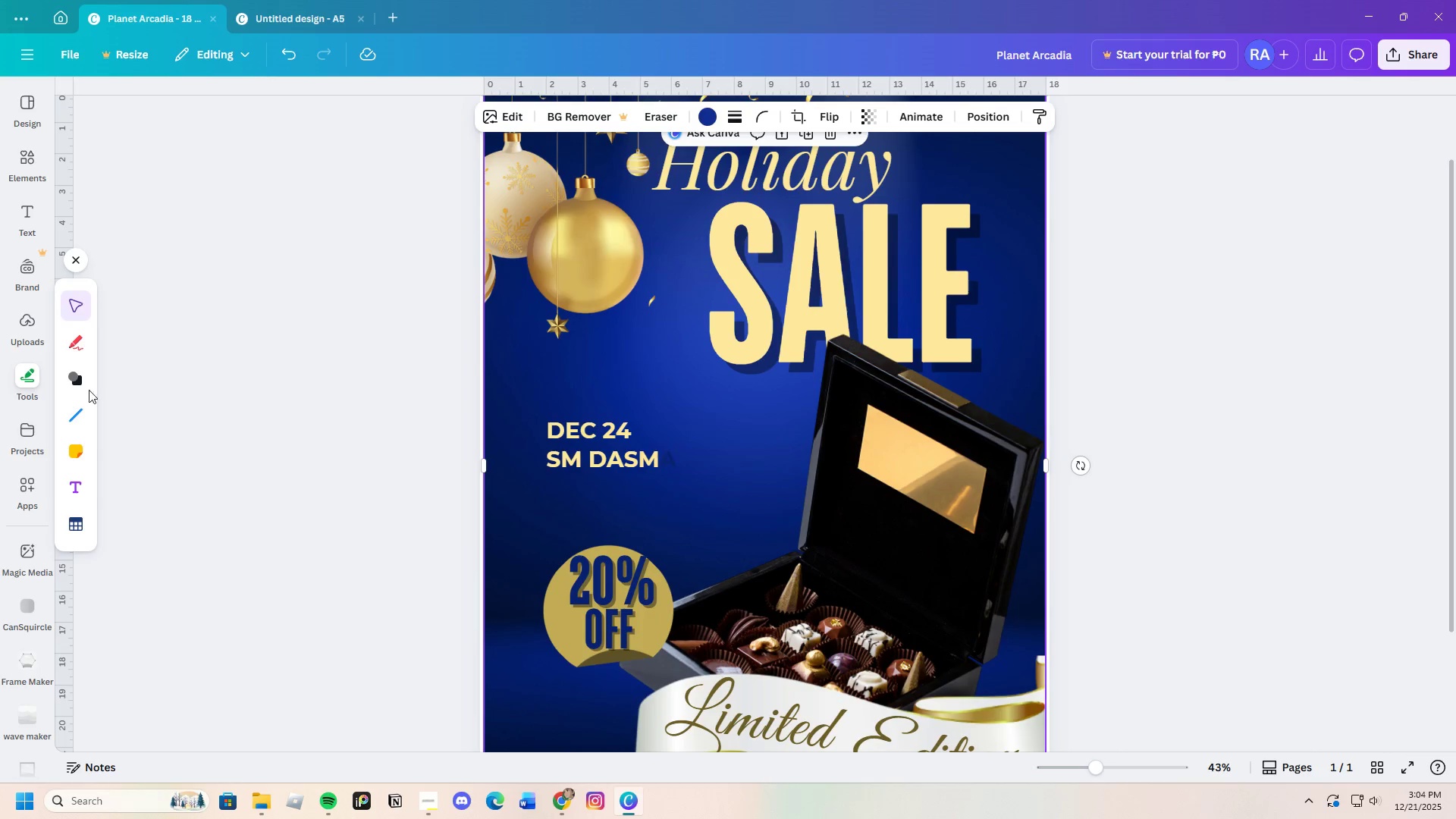 
left_click([74, 387])
 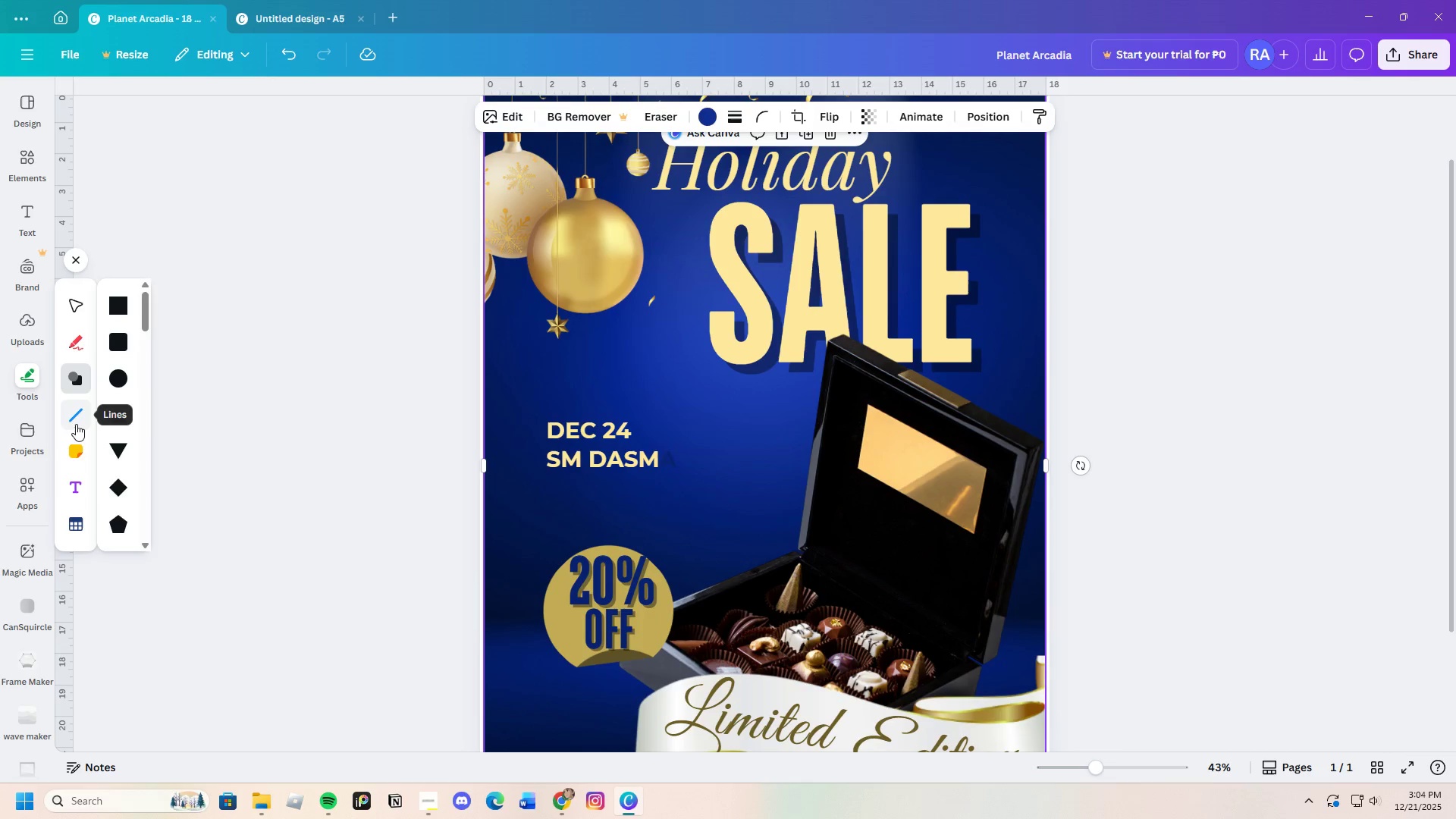 
left_click([76, 422])
 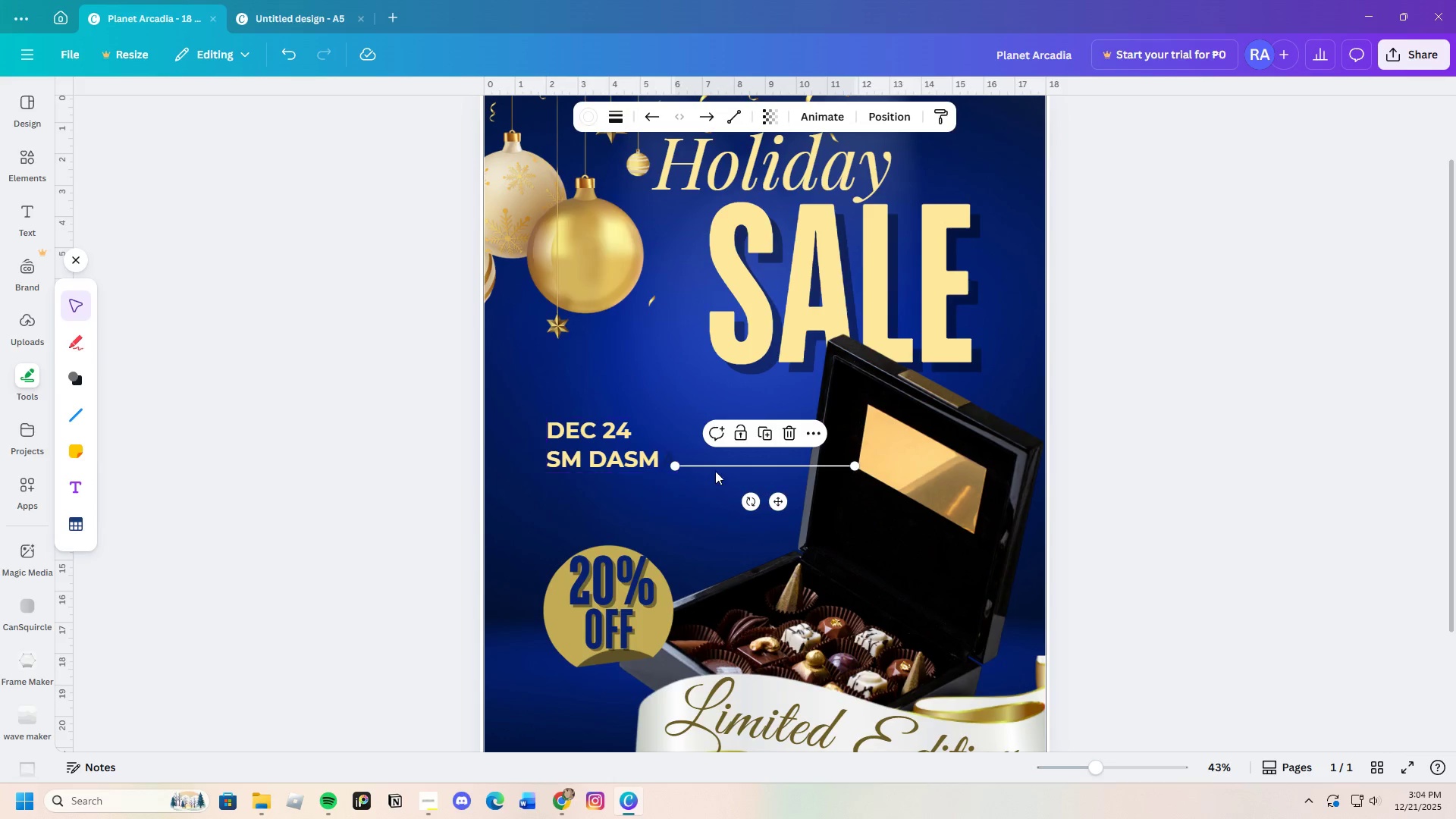 
left_click_drag(start_coordinate=[711, 463], to_coordinate=[564, 402])
 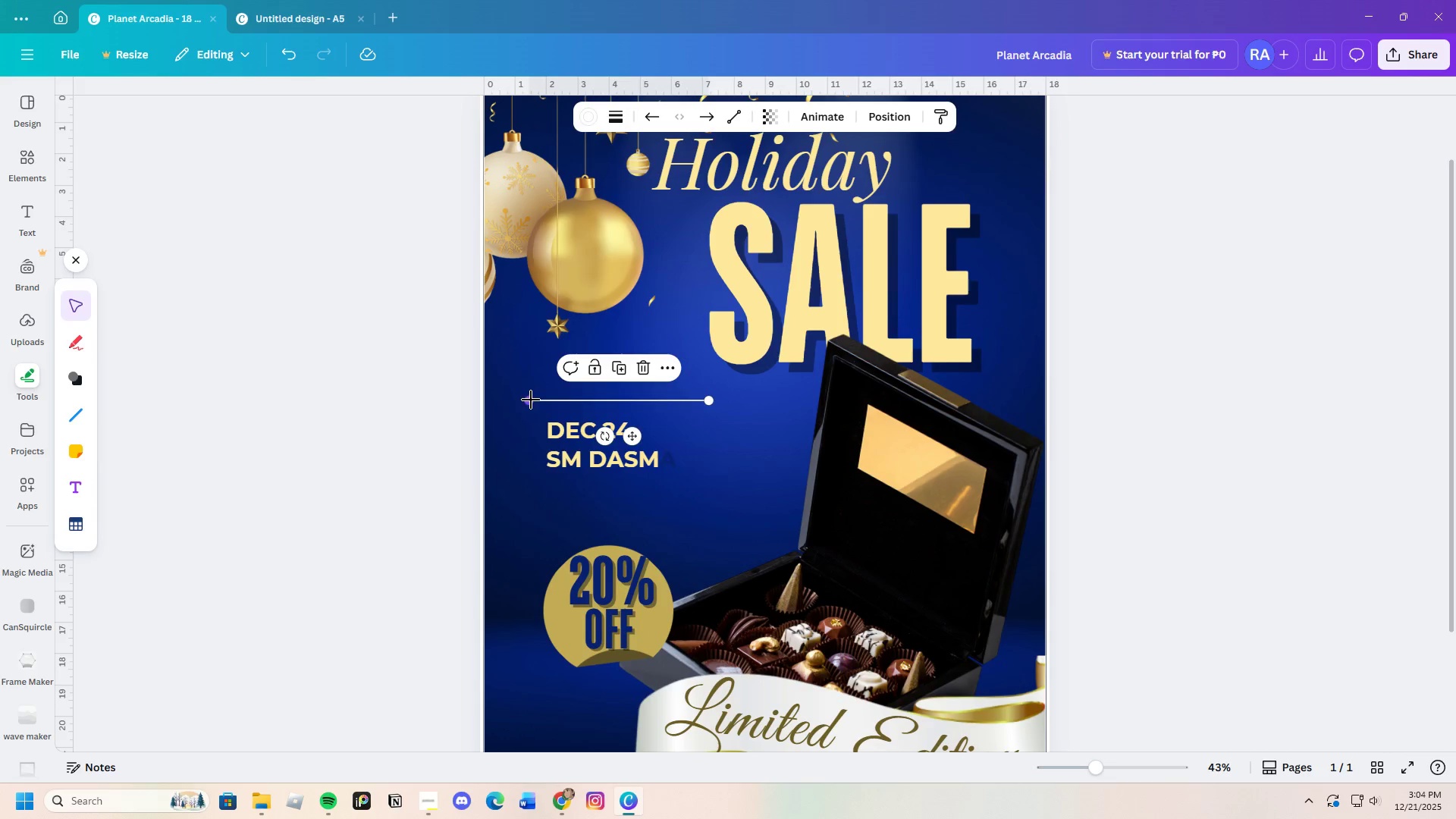 
left_click_drag(start_coordinate=[531, 400], to_coordinate=[550, 400])
 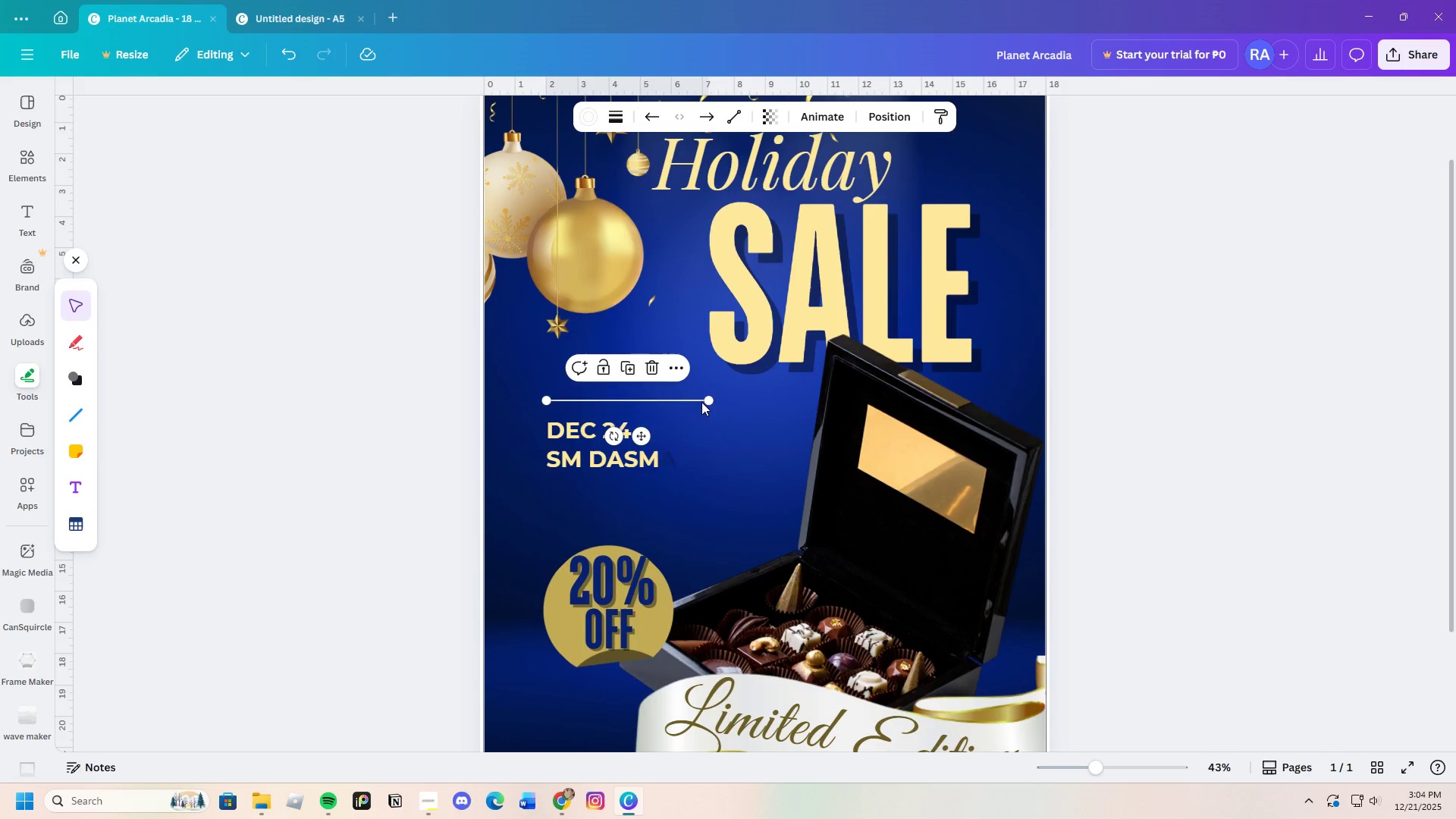 
left_click_drag(start_coordinate=[707, 402], to_coordinate=[659, 405])
 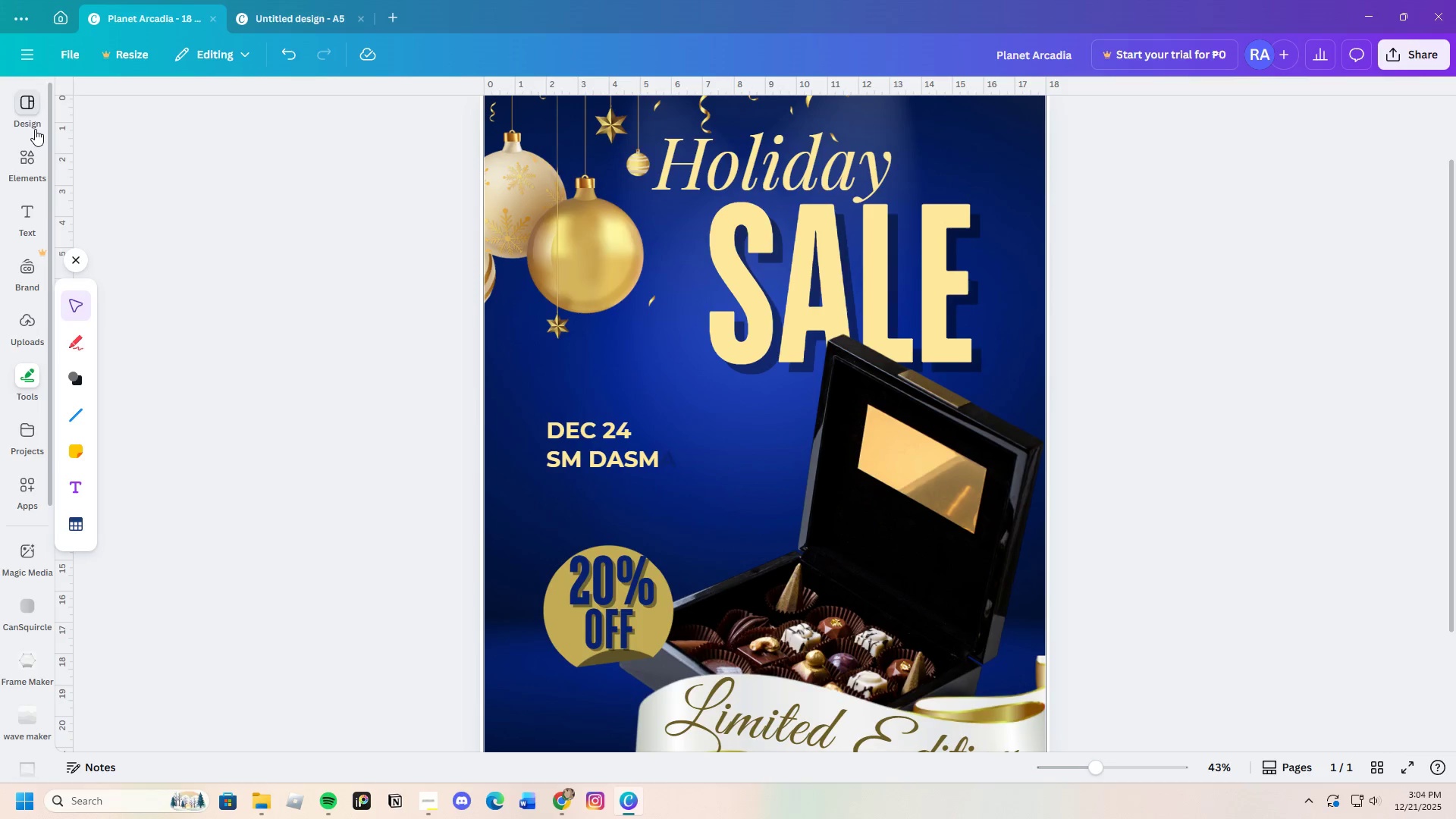 
left_click([26, 172])
 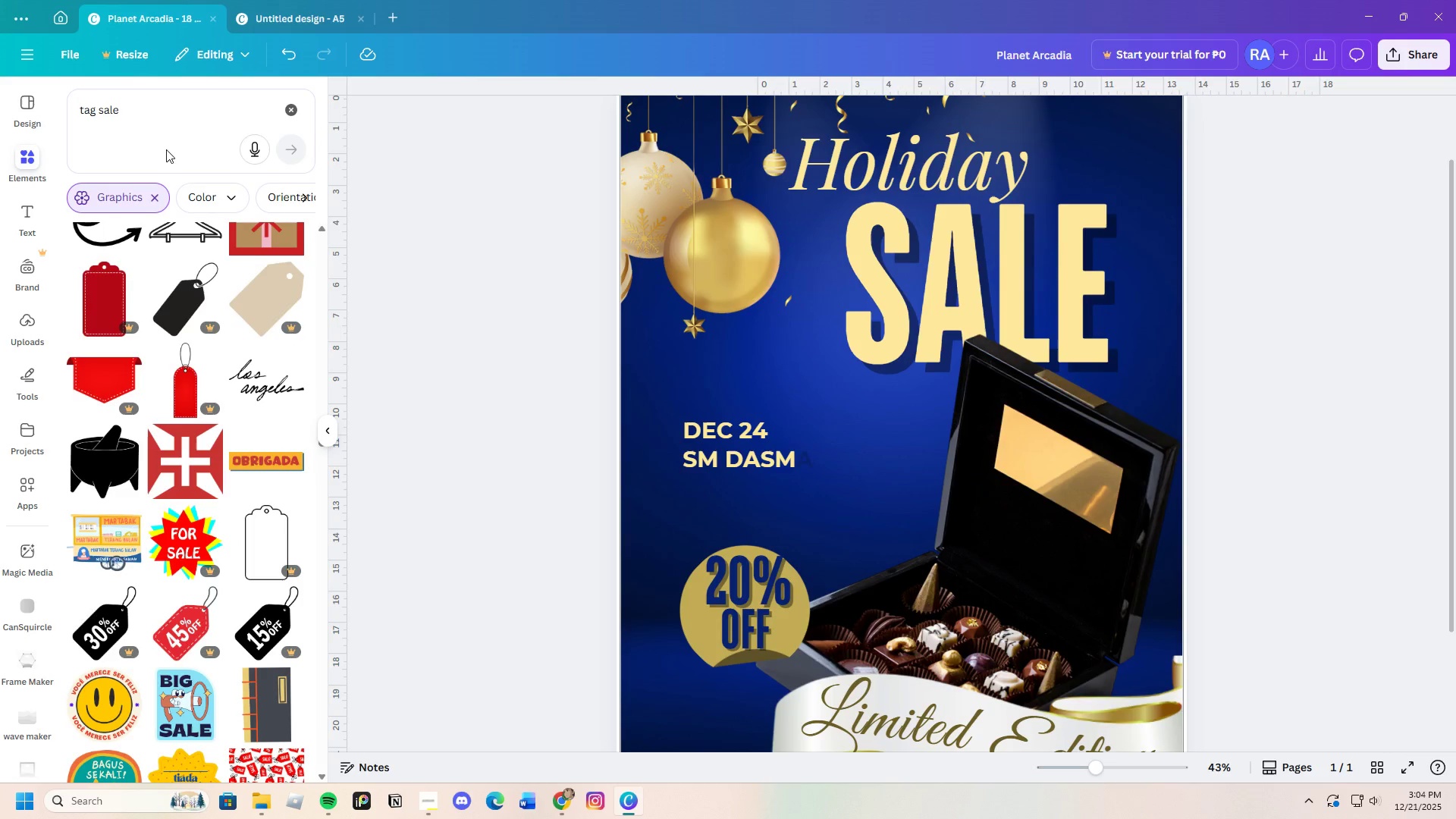 
left_click_drag(start_coordinate=[171, 127], to_coordinate=[43, 120])
 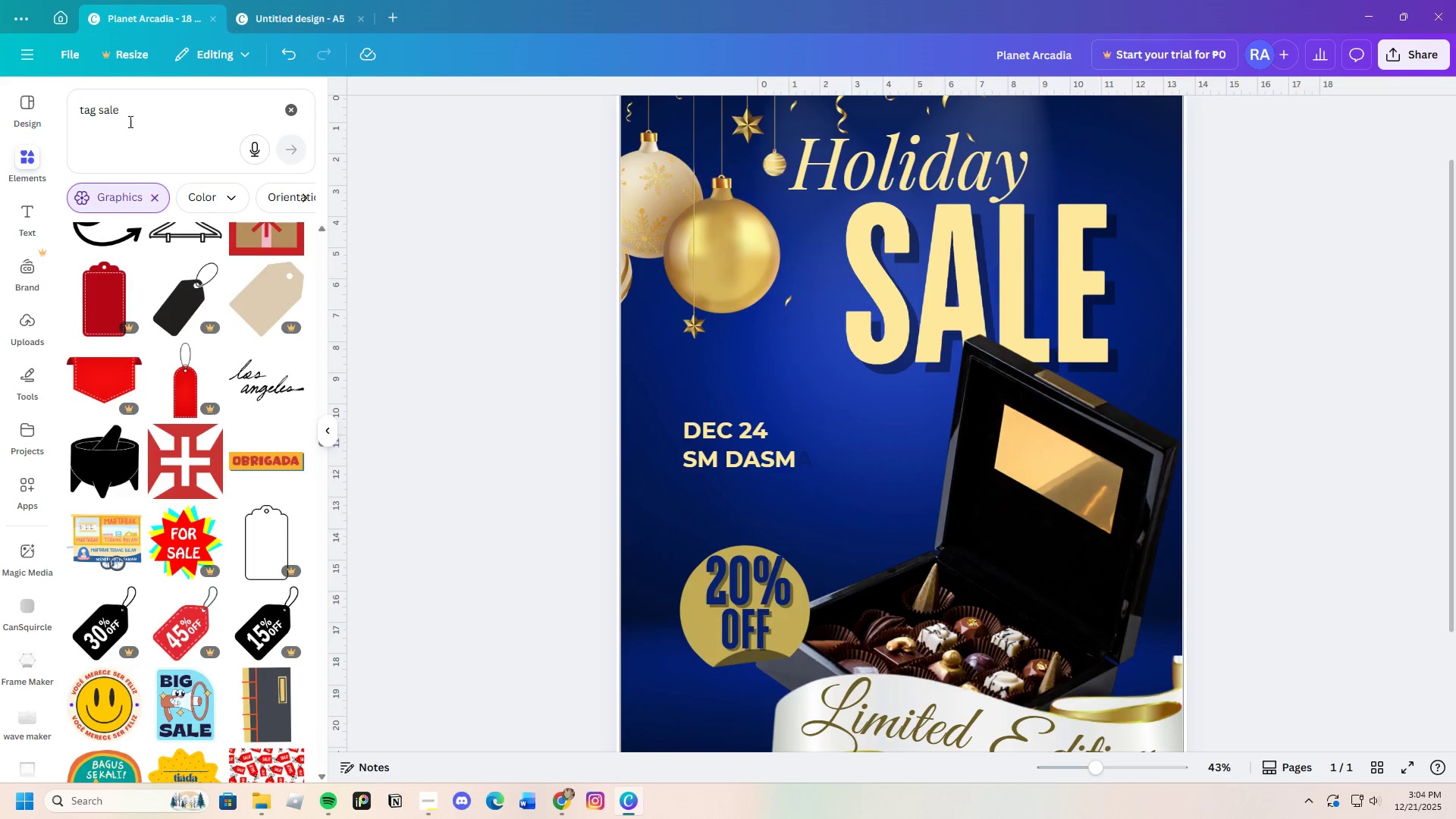 
left_click([133, 121])
 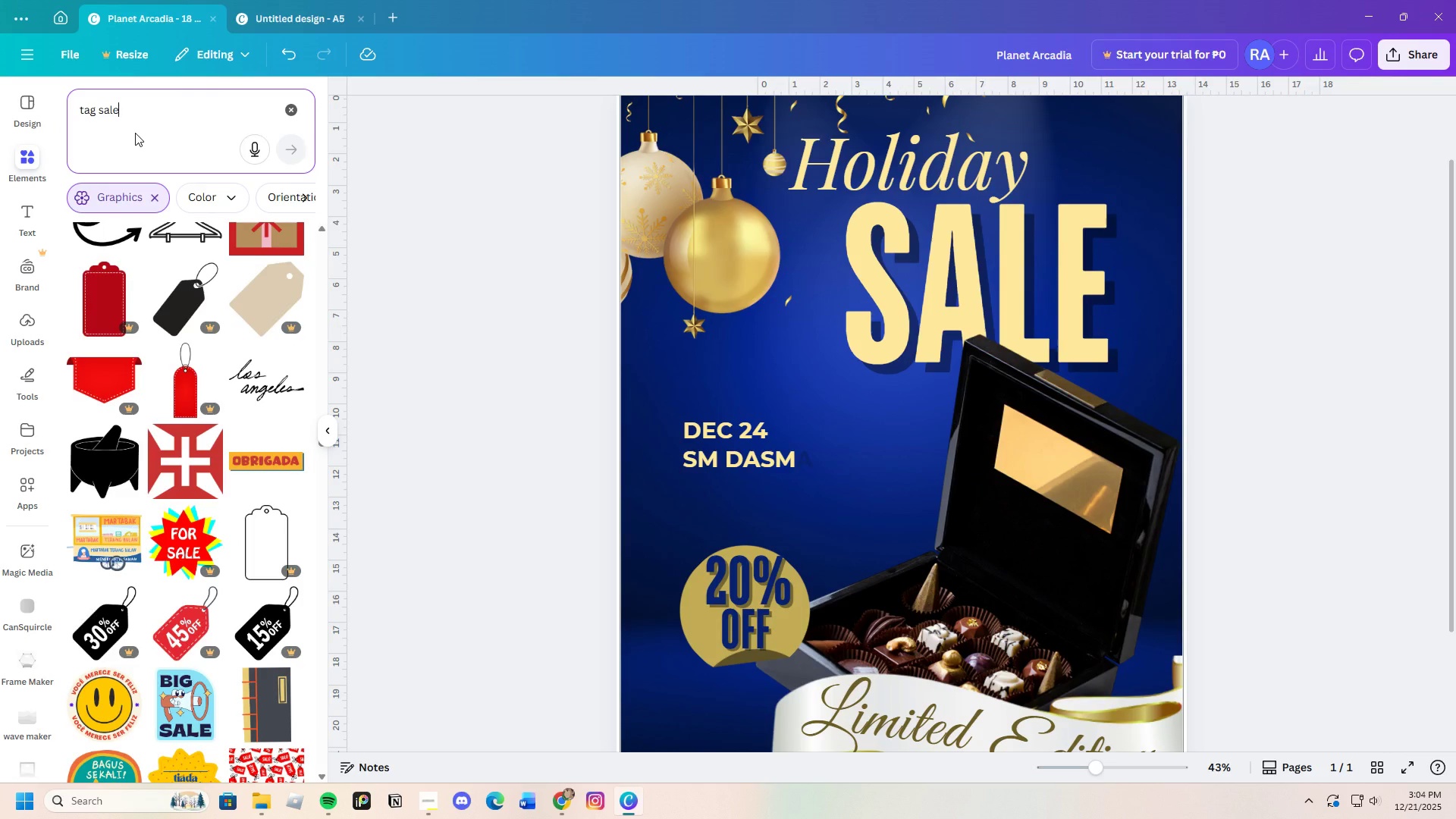 
key(Backspace)
key(Backspace)
key(Backspace)
key(Backspace)
key(Backspace)
key(Backspace)
key(Backspace)
key(Backspace)
key(Backspace)
key(Backspace)
key(Backspace)
type(line box)
 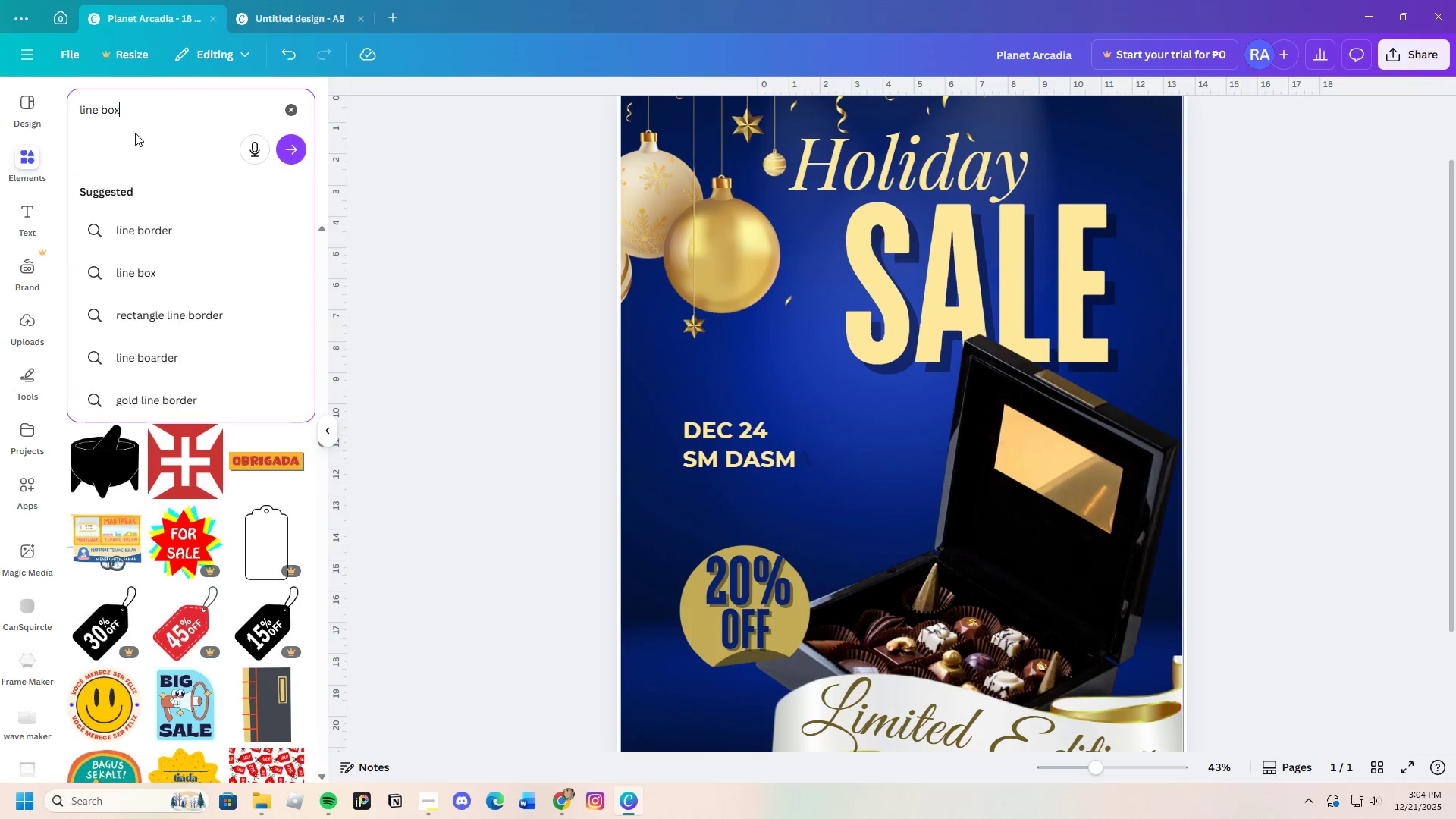 
key(Enter)
 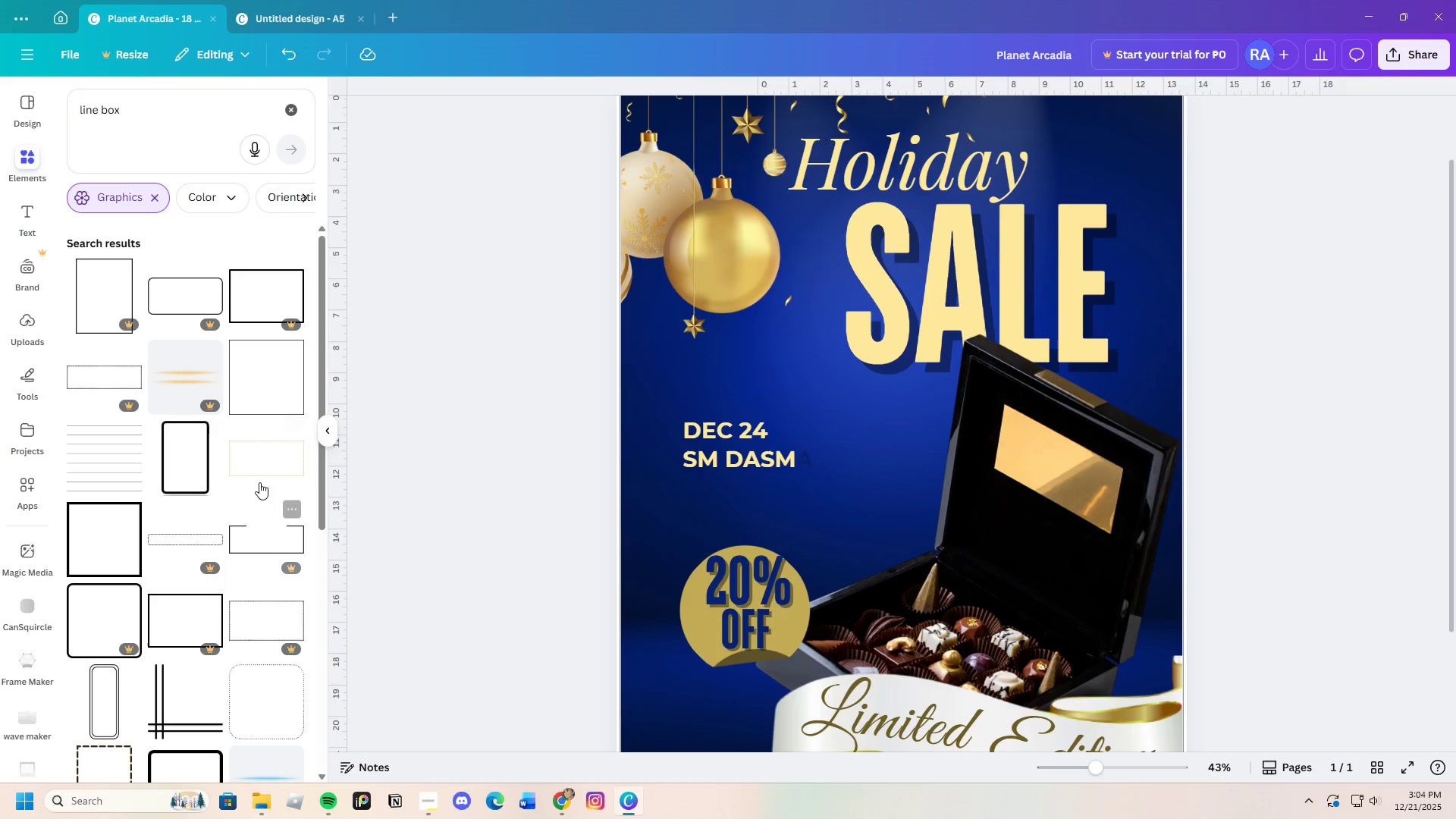 
scroll: coordinate [262, 545], scroll_direction: down, amount: 3.0
 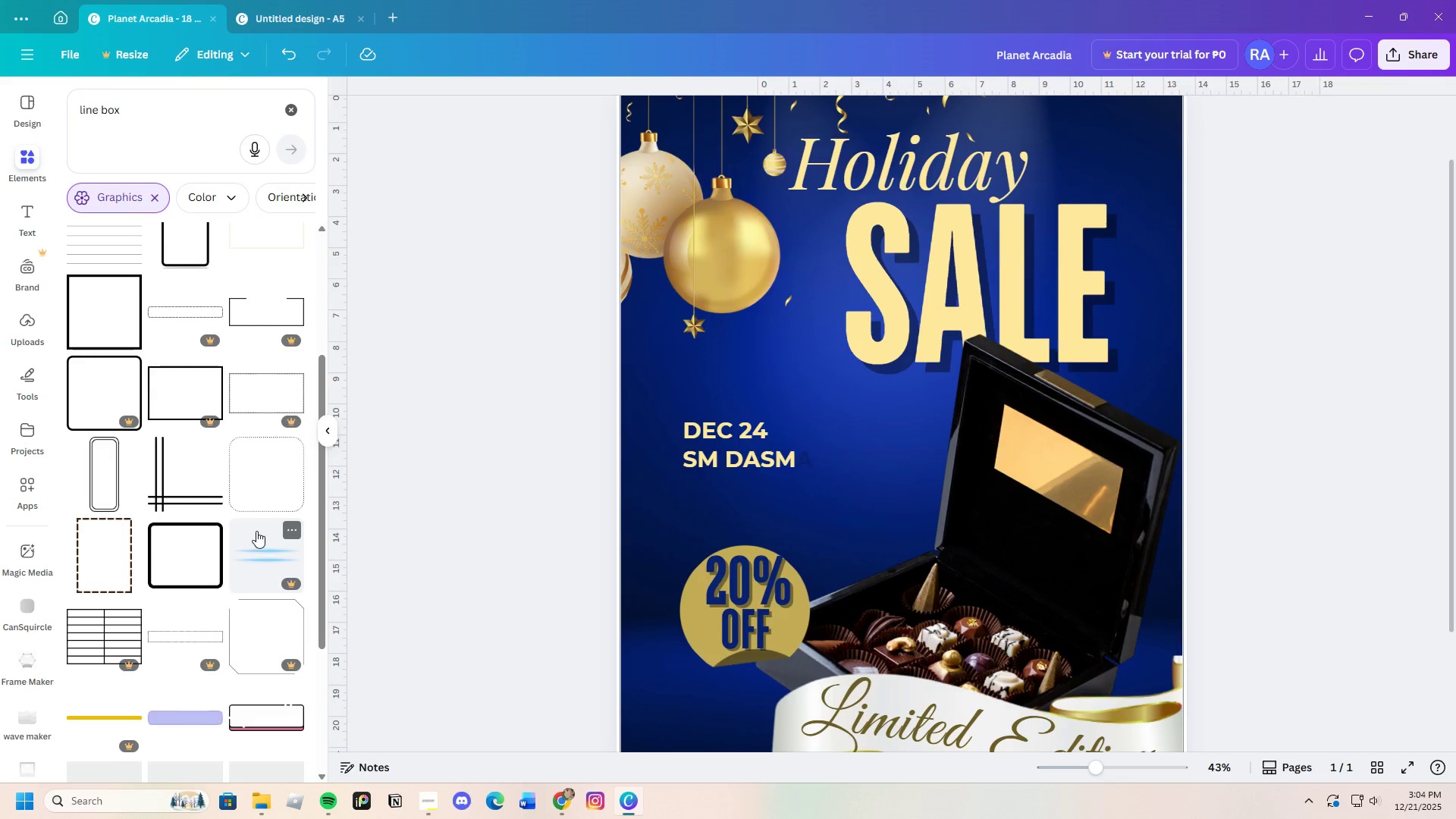 
scroll: coordinate [256, 531], scroll_direction: up, amount: 1.0
 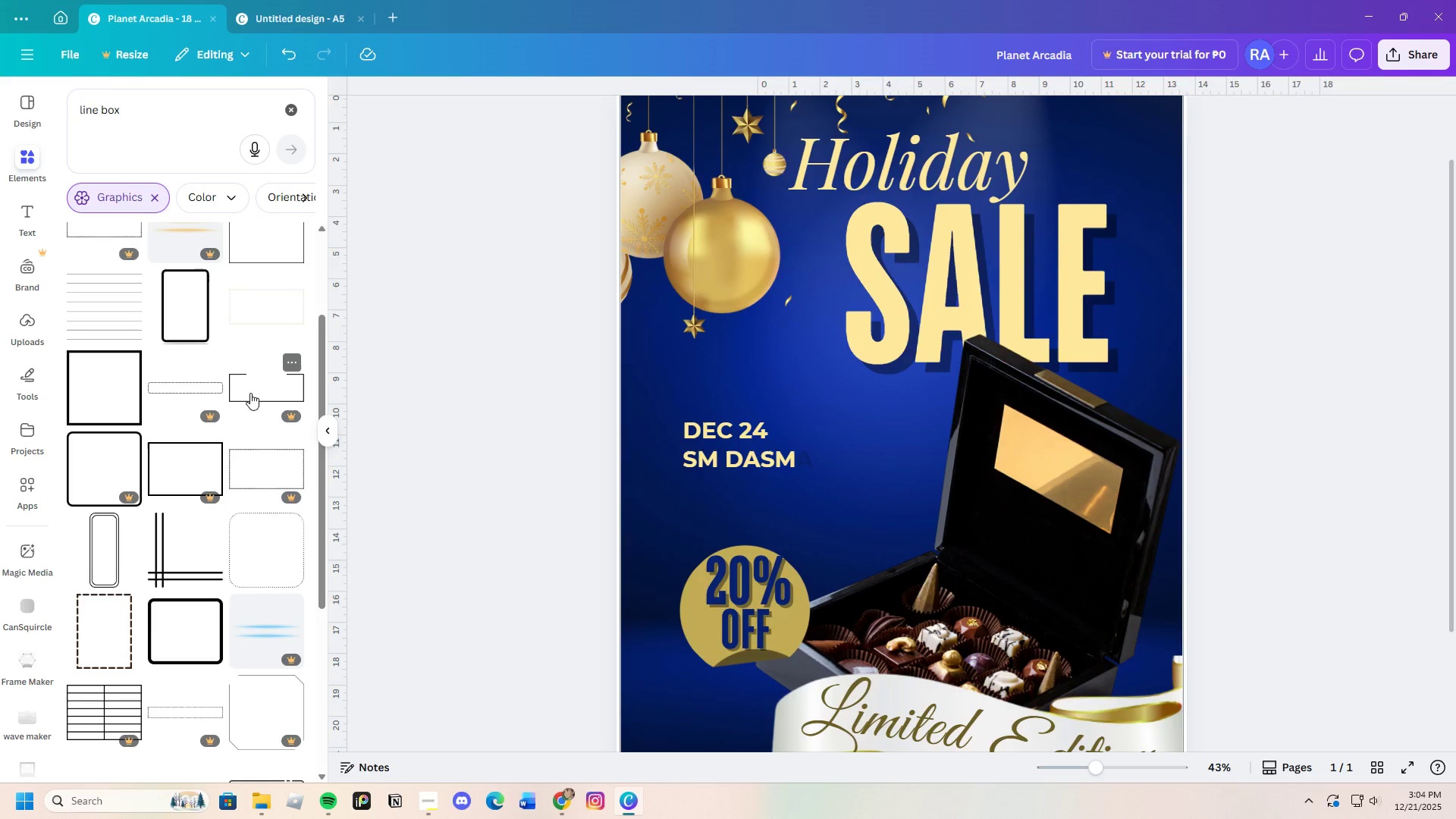 
scroll: coordinate [237, 519], scroll_direction: down, amount: 2.0
 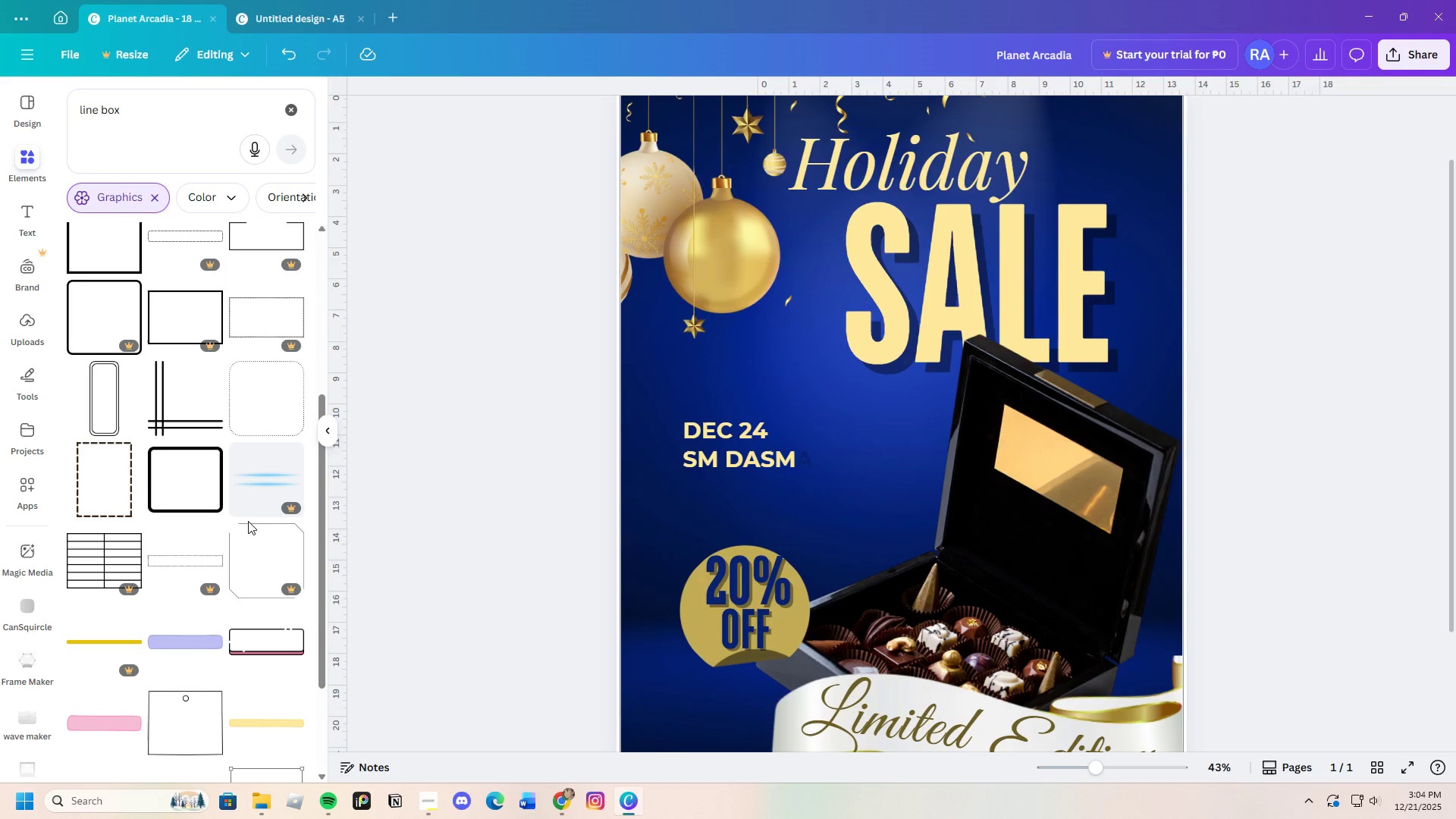 
left_click_drag(start_coordinate=[903, 460], to_coordinate=[778, 458])
 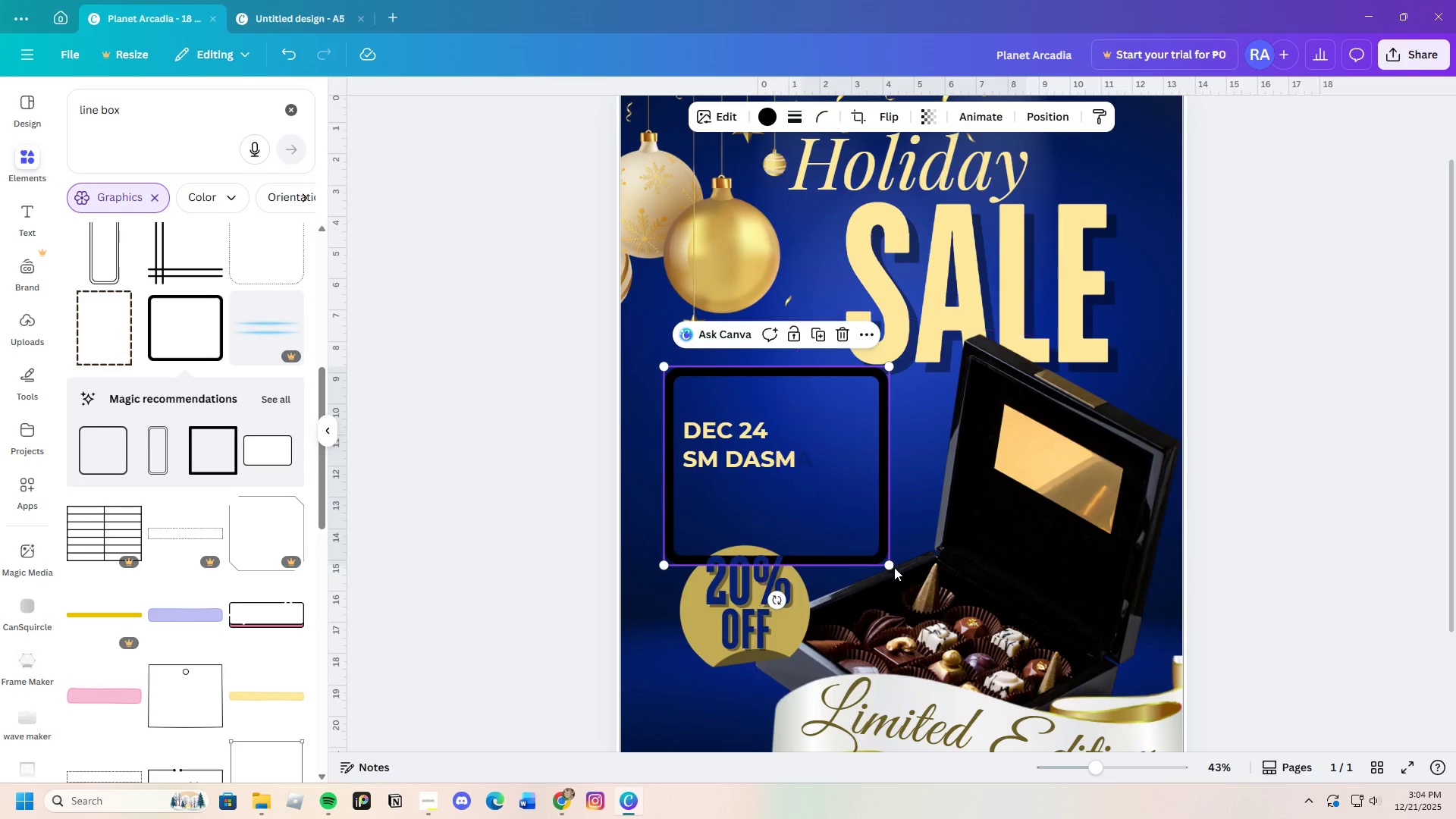 
scroll: coordinate [248, 521], scroll_direction: down, amount: 2.0
 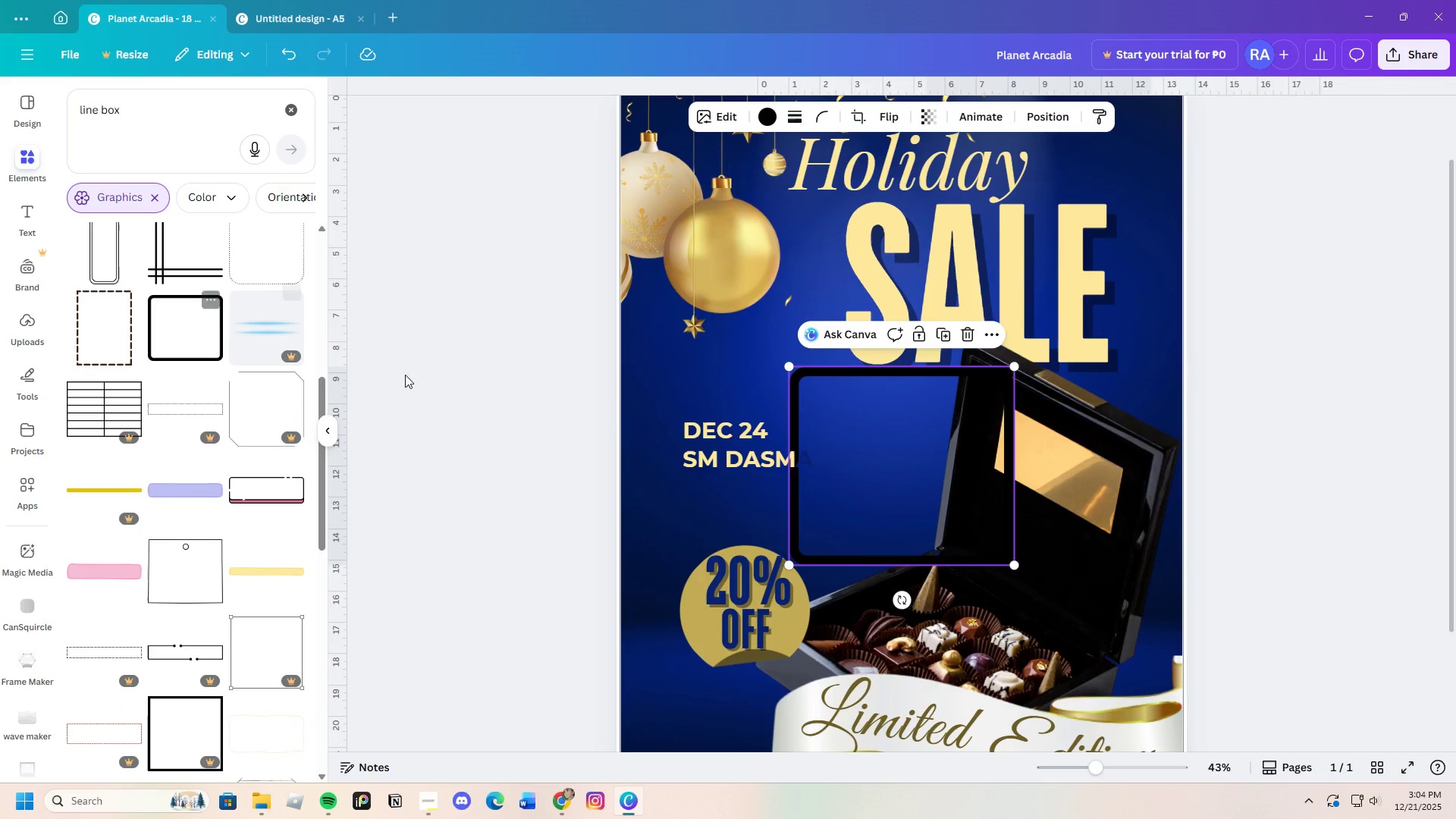 
left_click_drag(start_coordinate=[888, 567], to_coordinate=[789, 509])
 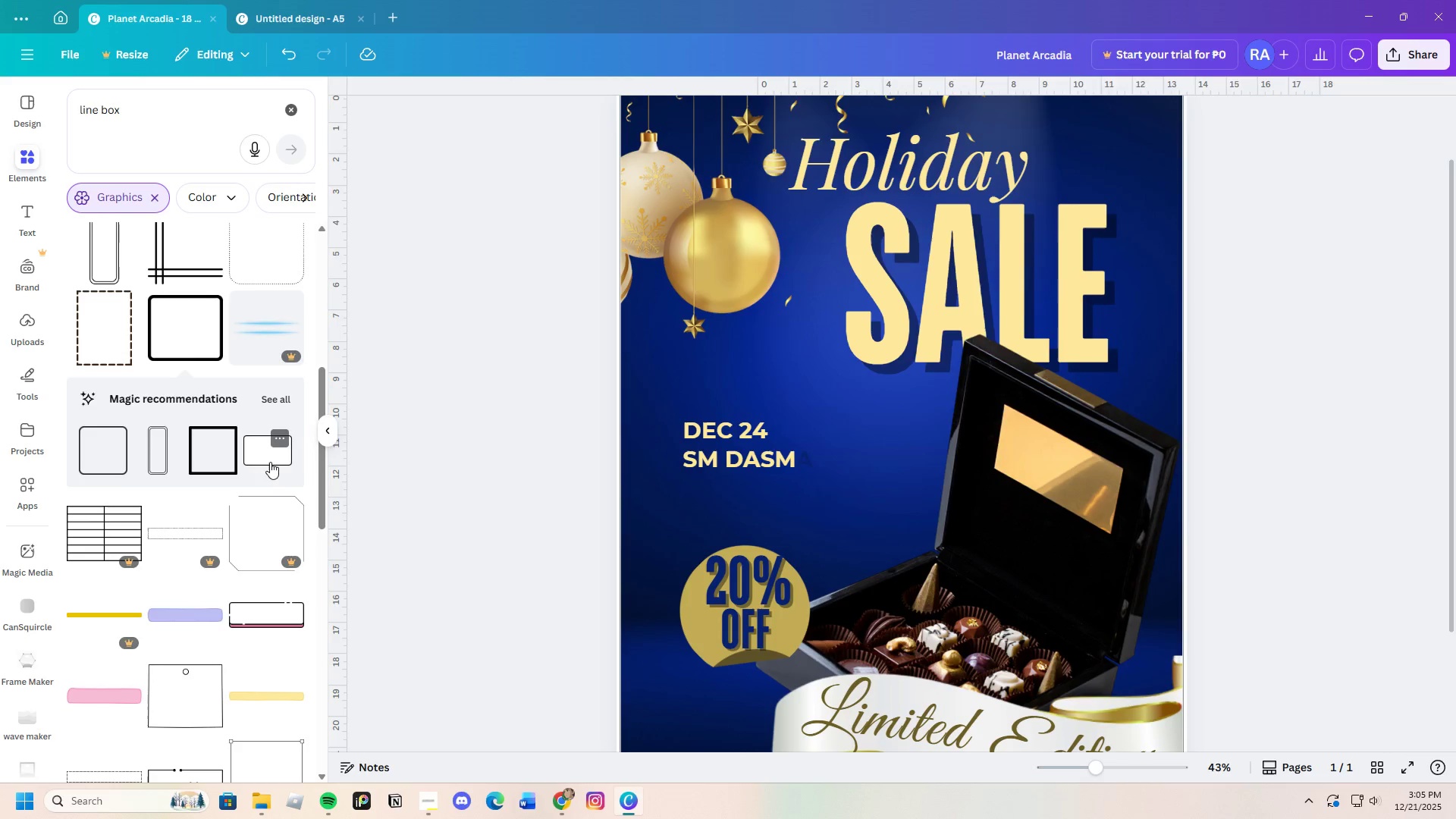 
left_click_drag(start_coordinate=[895, 475], to_coordinate=[741, 459])
 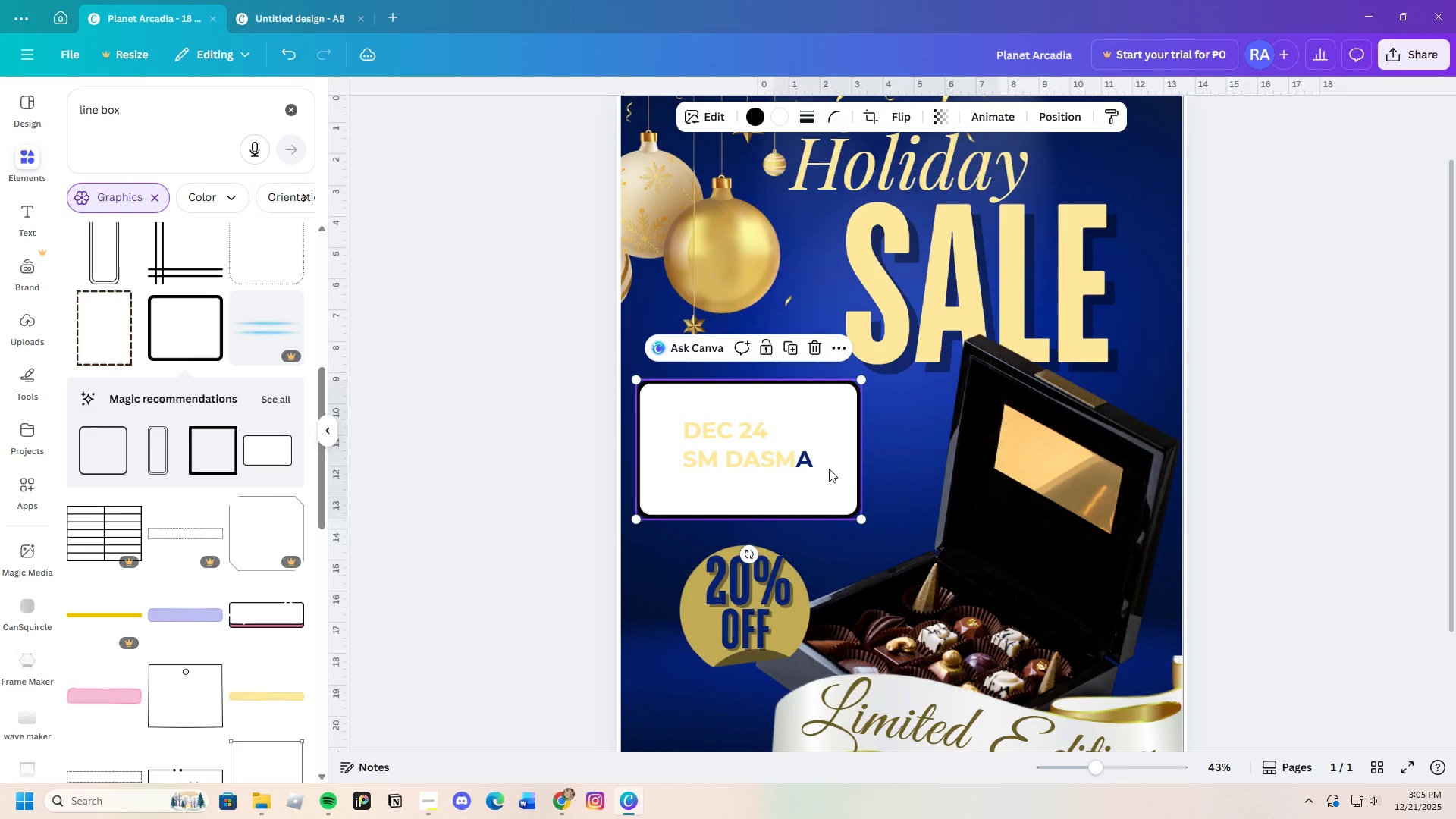 
left_click([829, 469])
 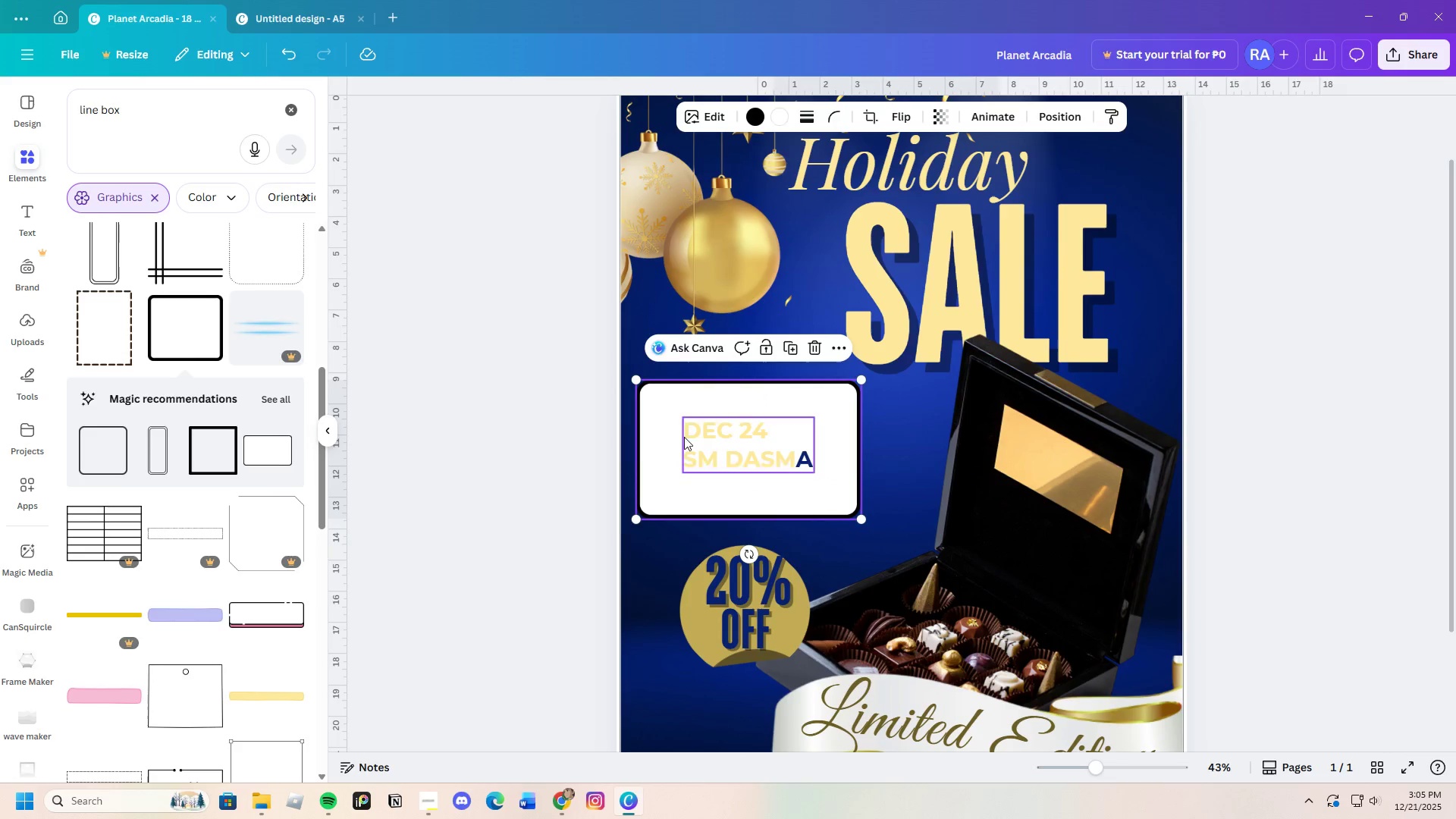 
left_click([674, 431])
 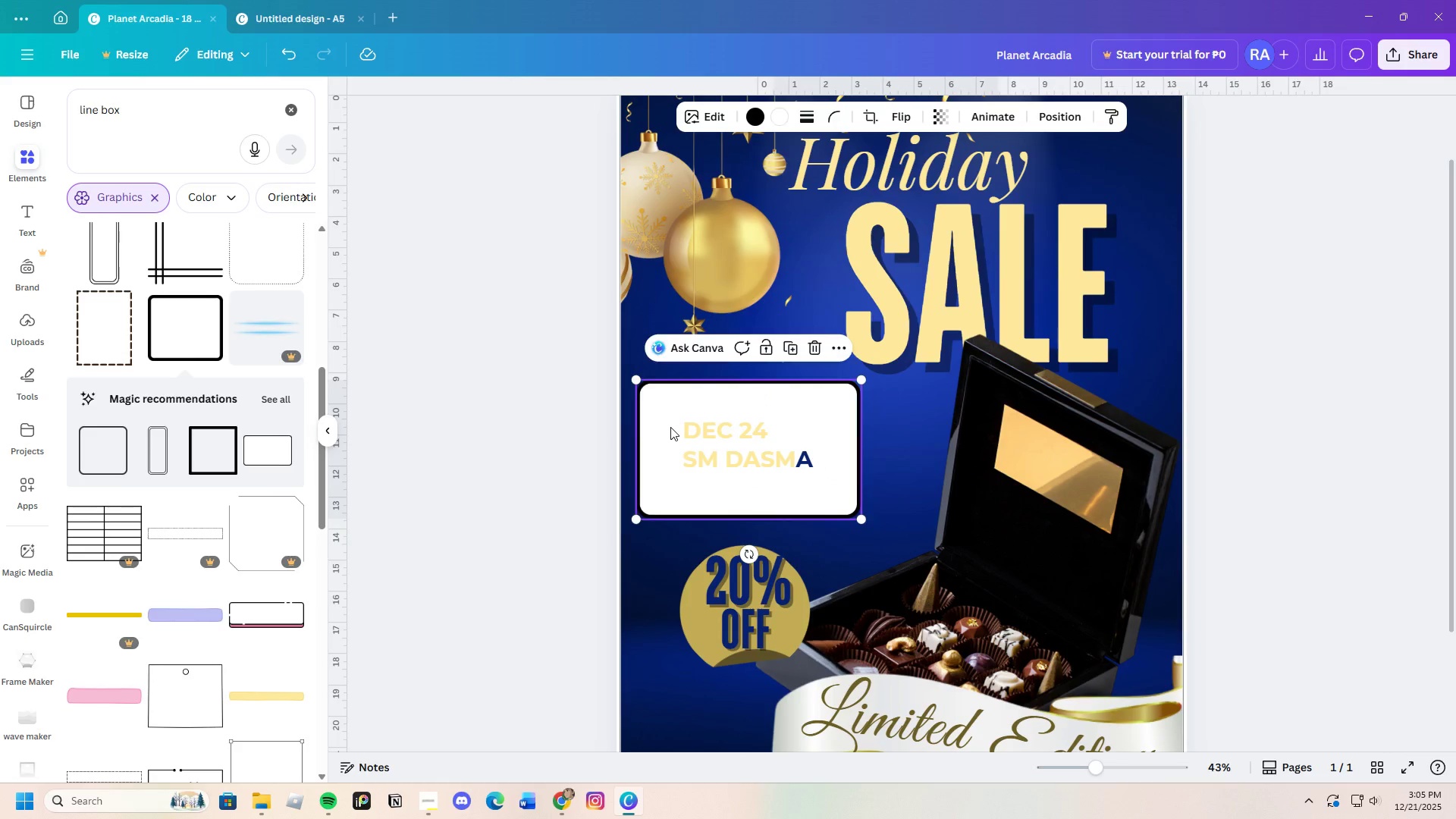 
left_click_drag(start_coordinate=[670, 427], to_coordinate=[664, 428])
 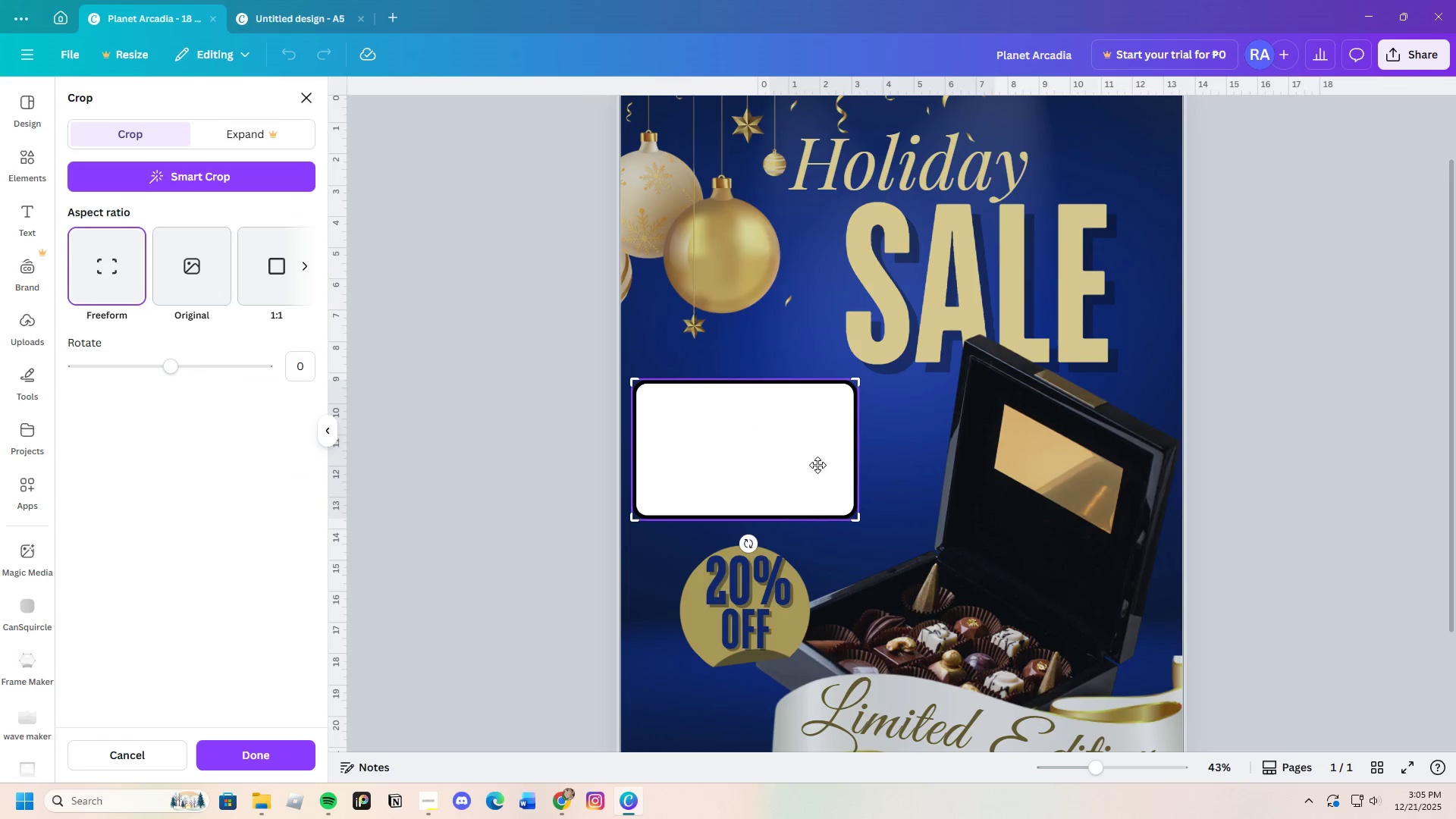 
left_click([817, 465])
 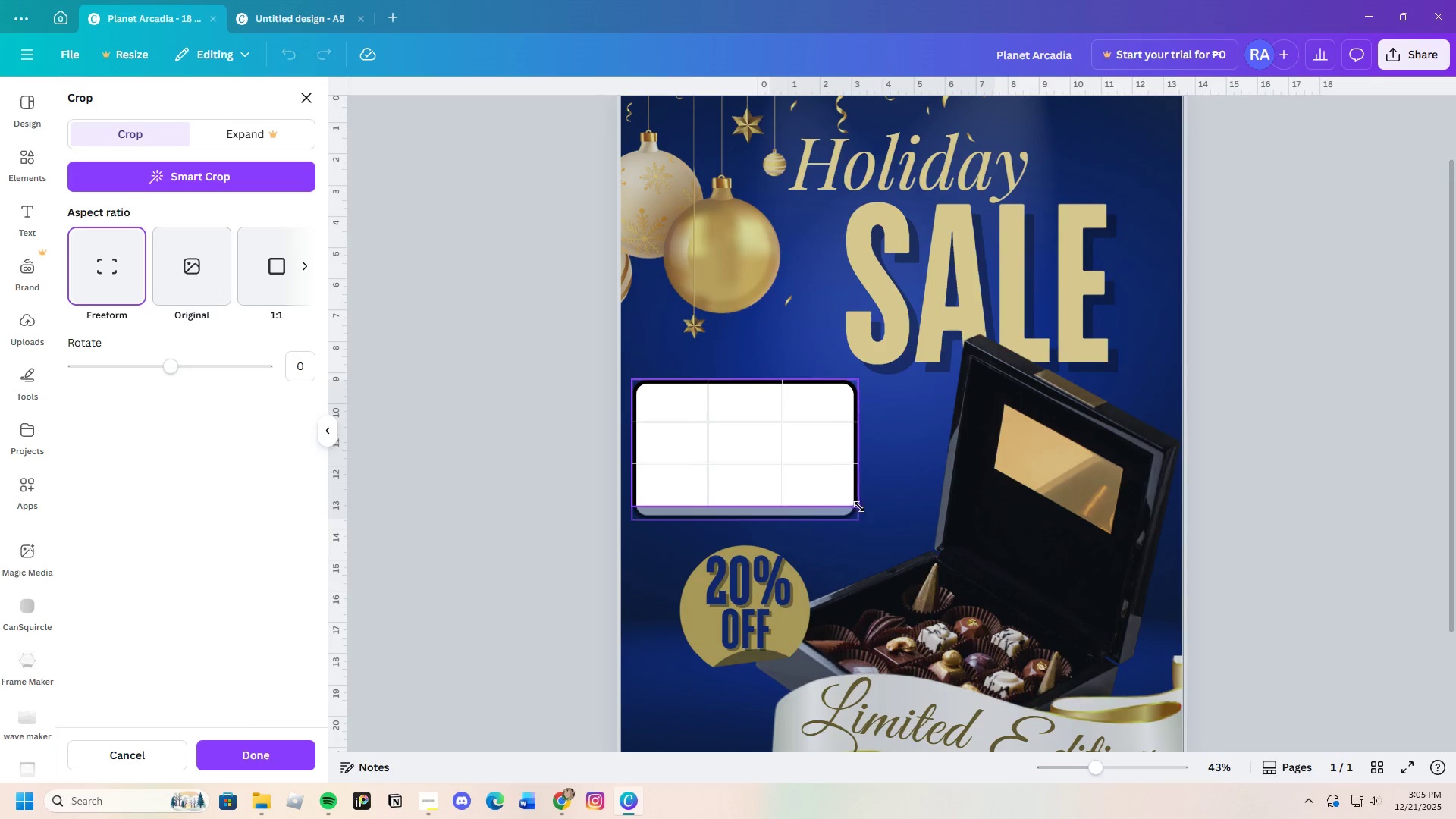 
left_click([875, 513])
 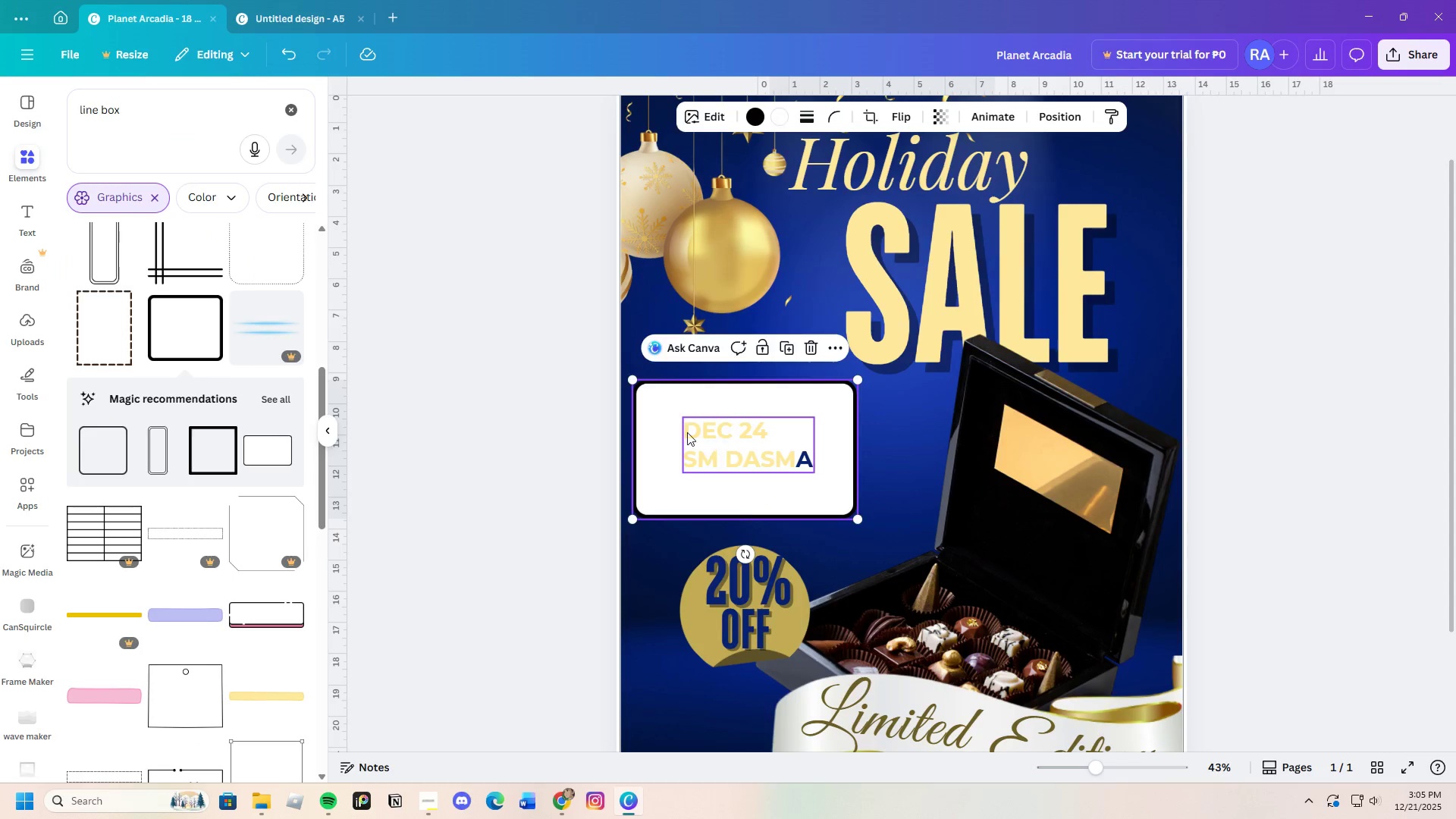 
double_click([687, 432])
 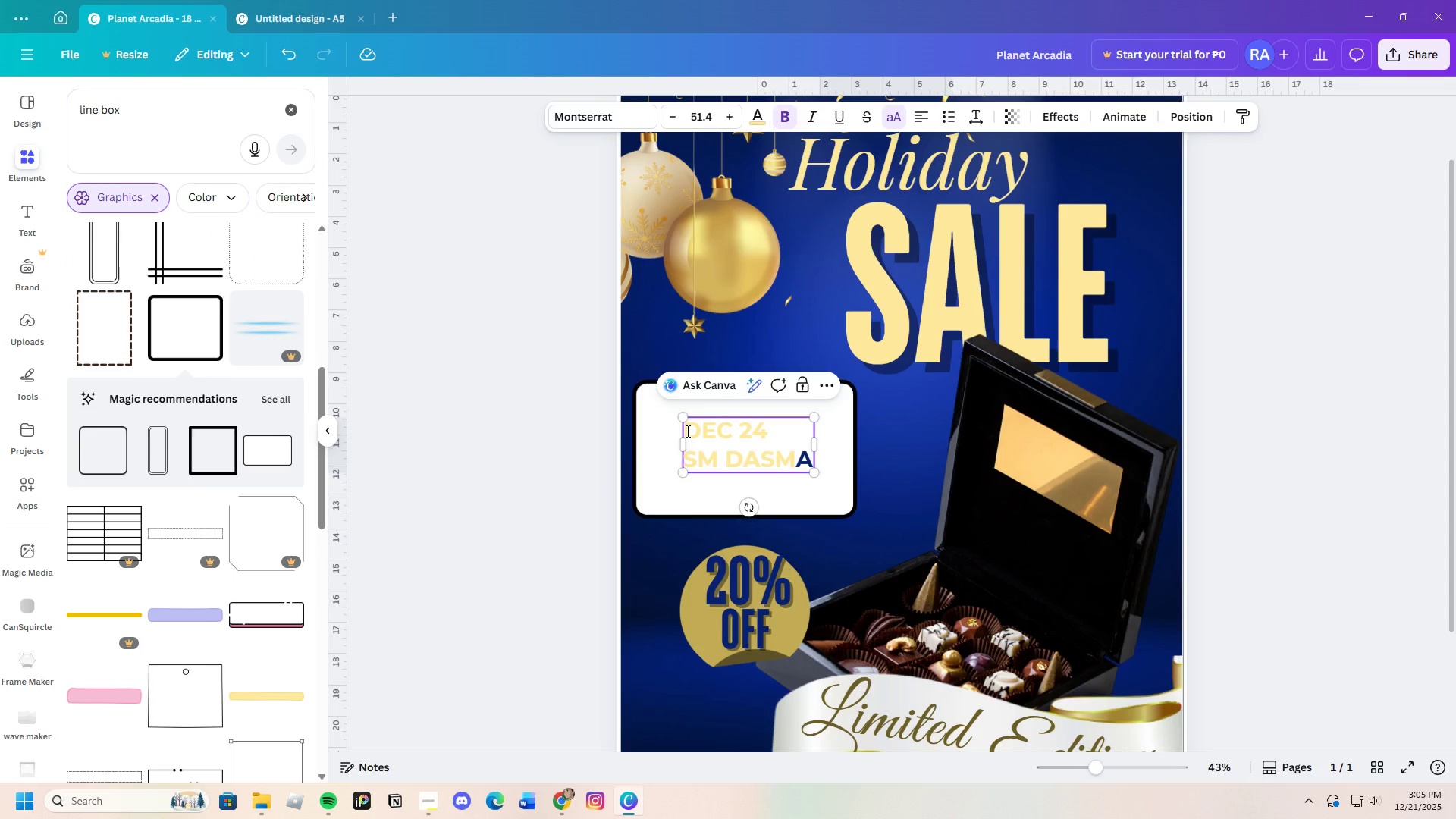 
left_click_drag(start_coordinate=[686, 431], to_coordinate=[825, 472])
 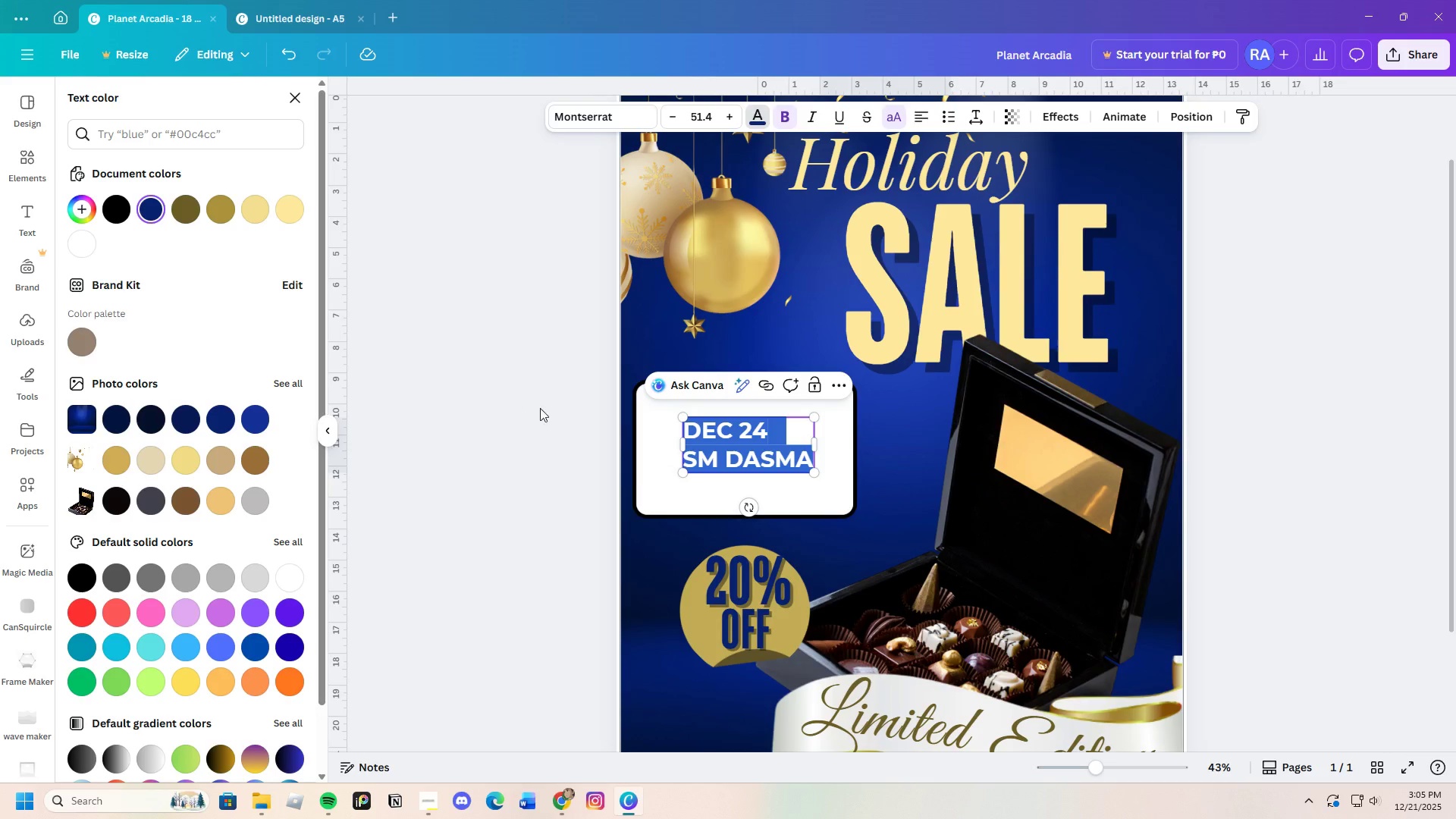 
double_click([548, 465])
 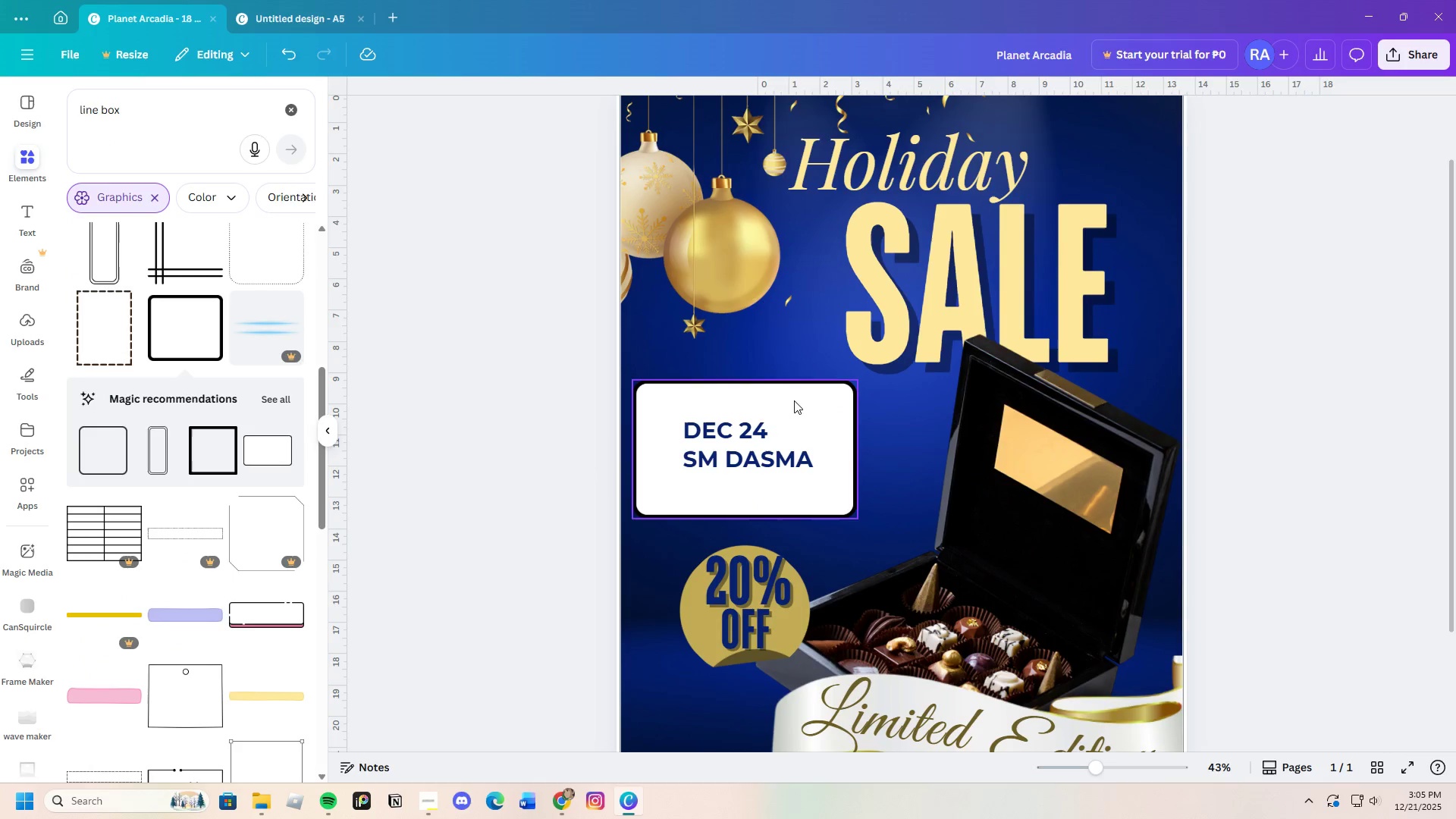 
left_click([795, 400])
 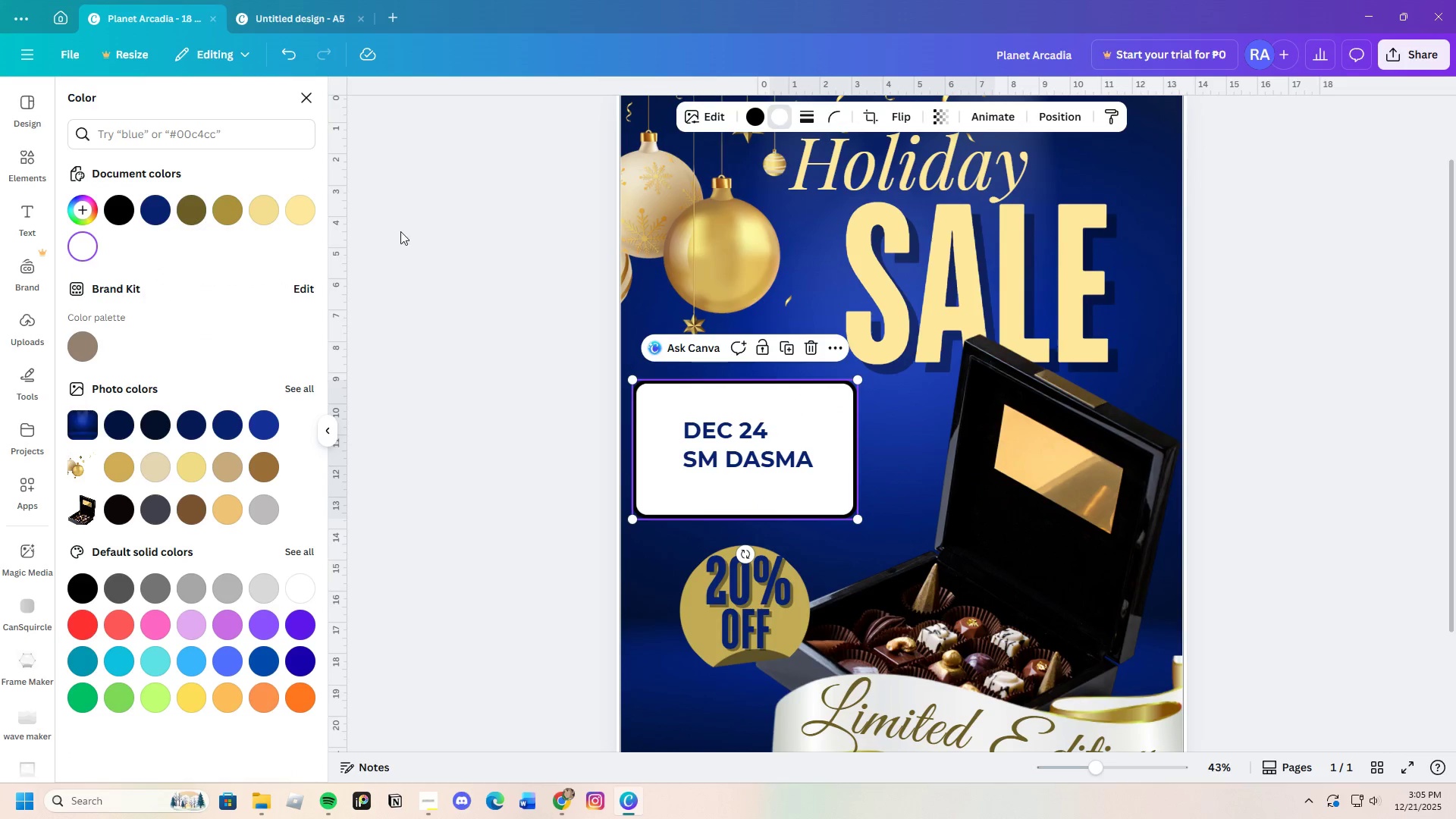 
left_click([157, 209])
 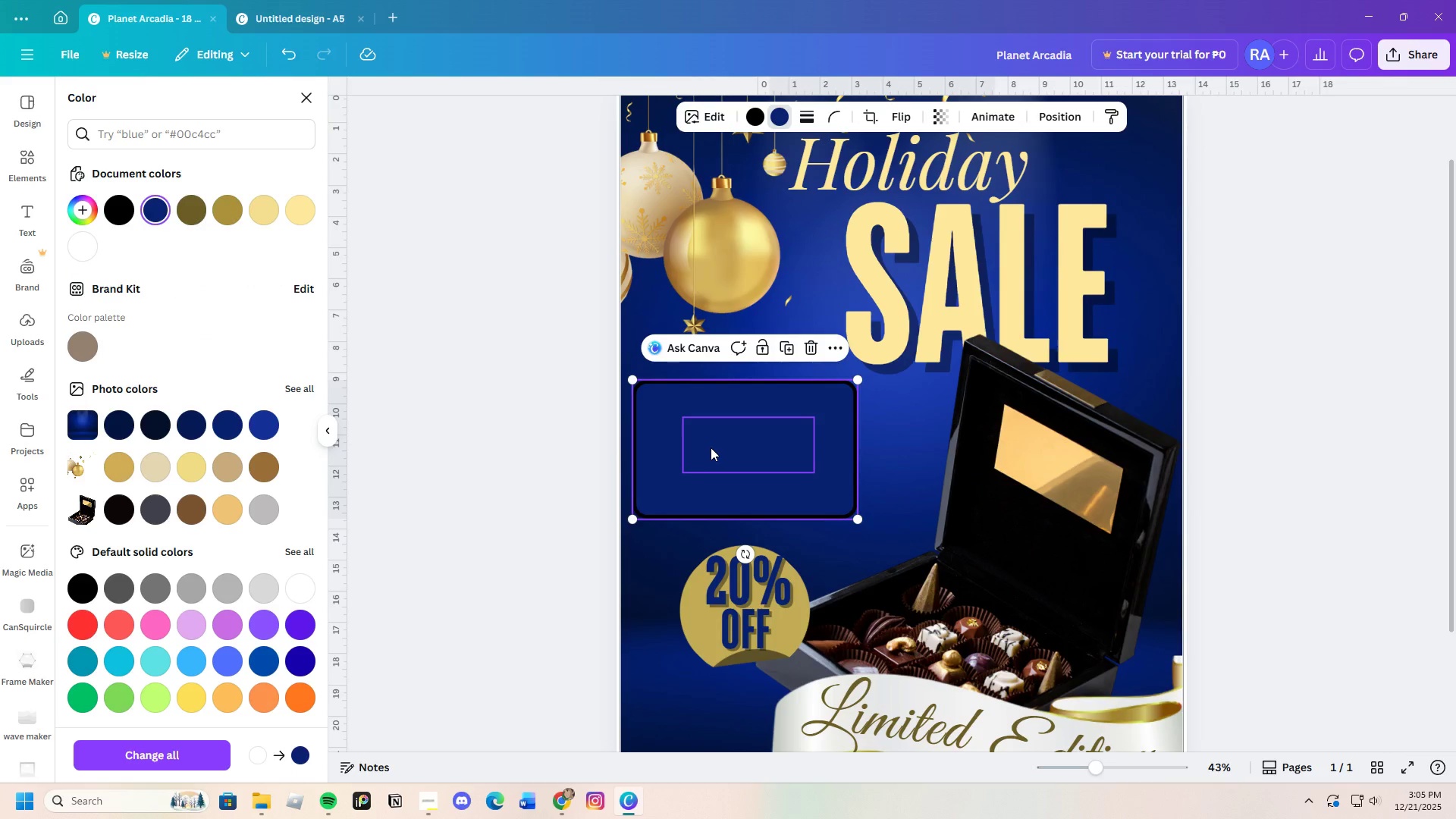 
left_click([711, 445])
 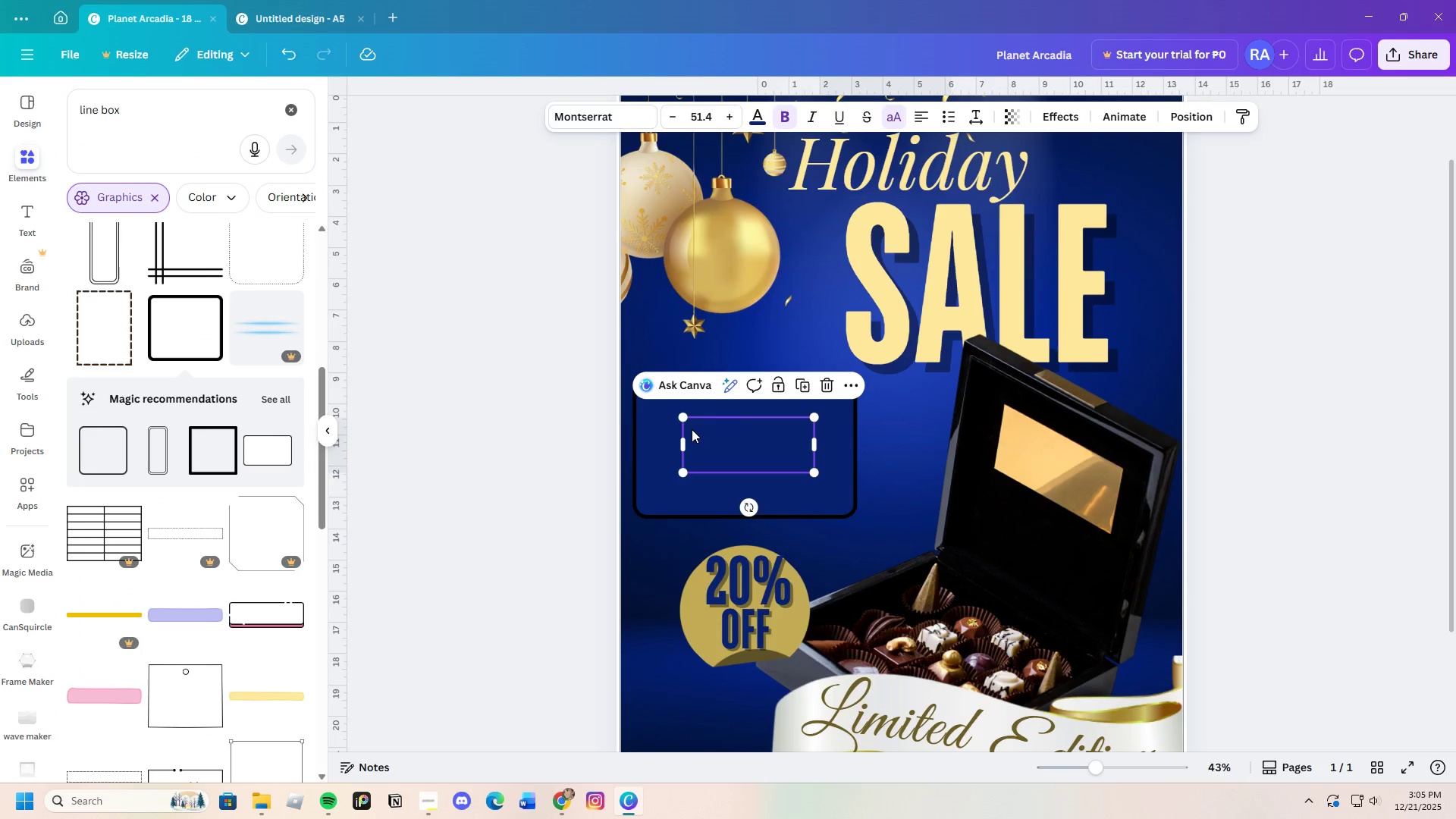 
left_click([692, 429])
 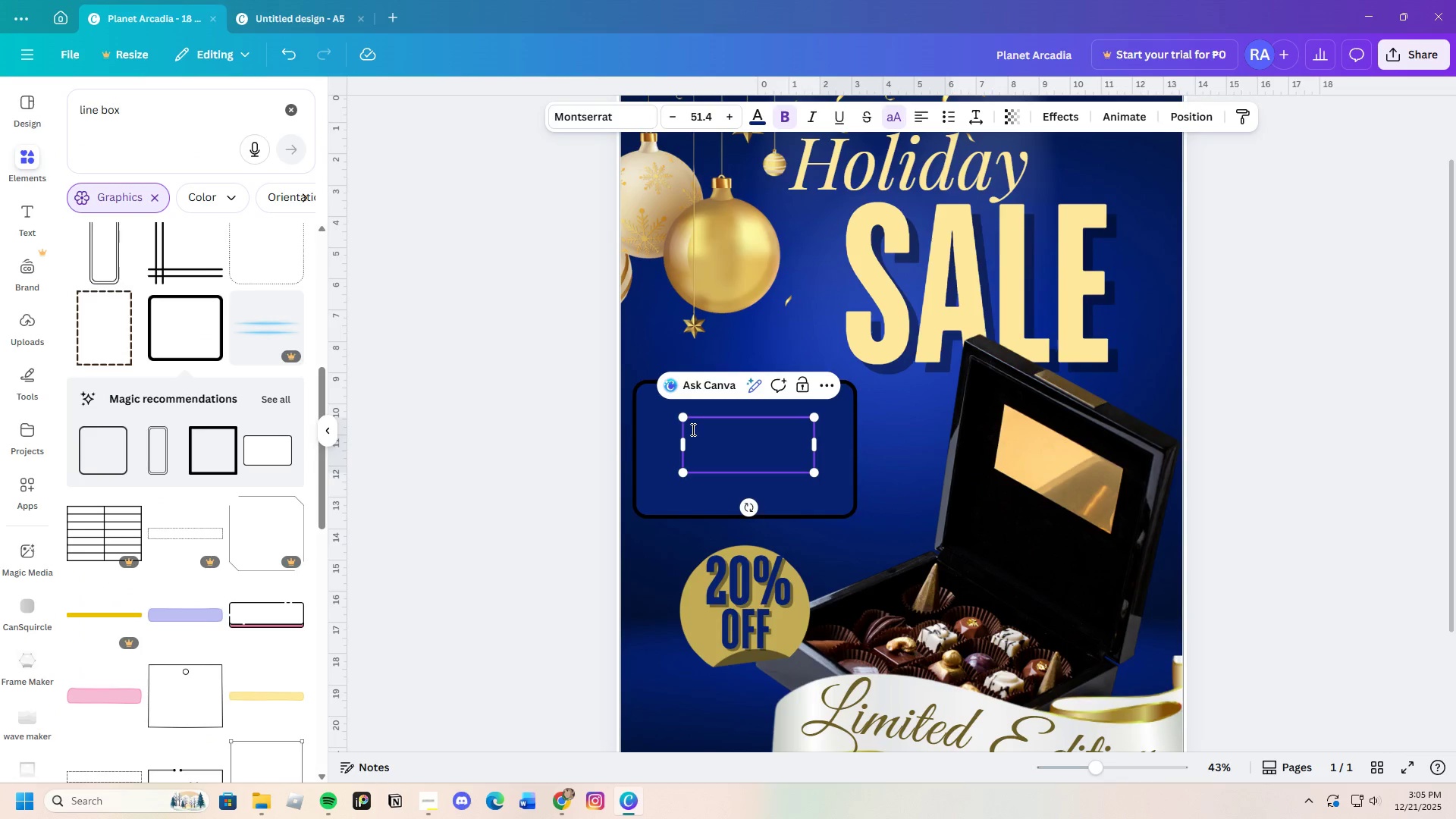 
left_click_drag(start_coordinate=[692, 429], to_coordinate=[807, 460])
 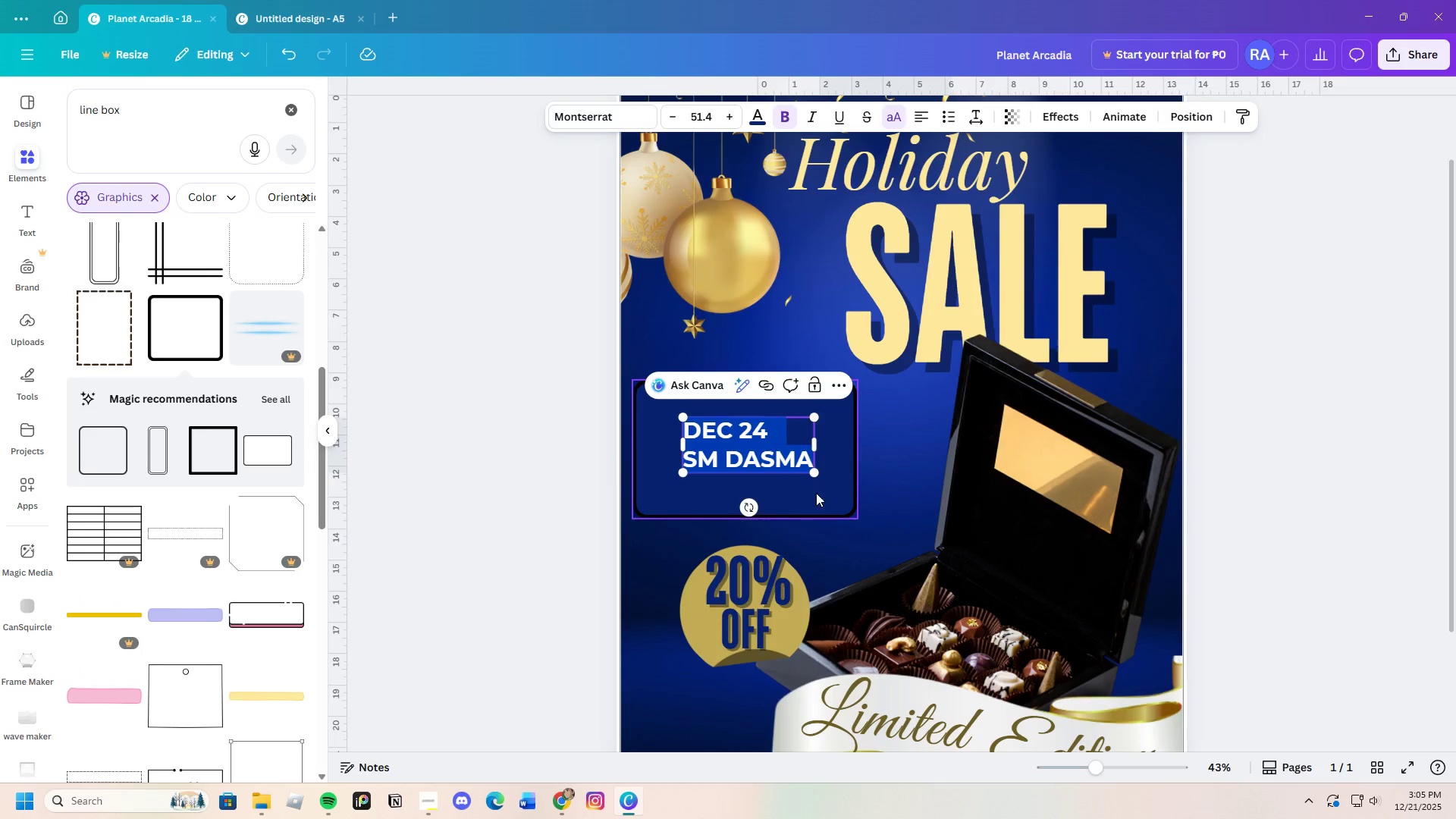 
left_click([797, 516])
 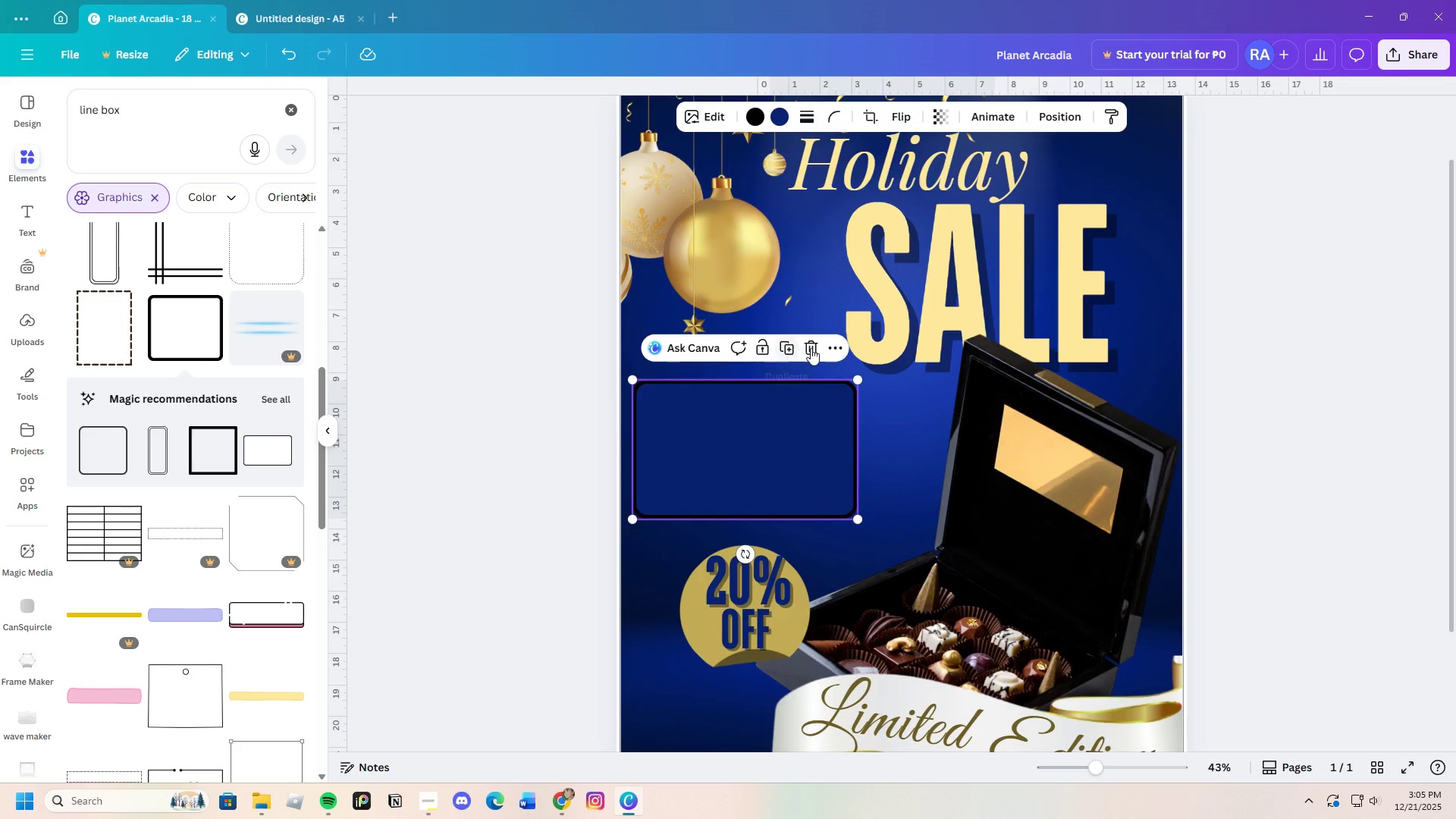 
left_click([717, 437])
 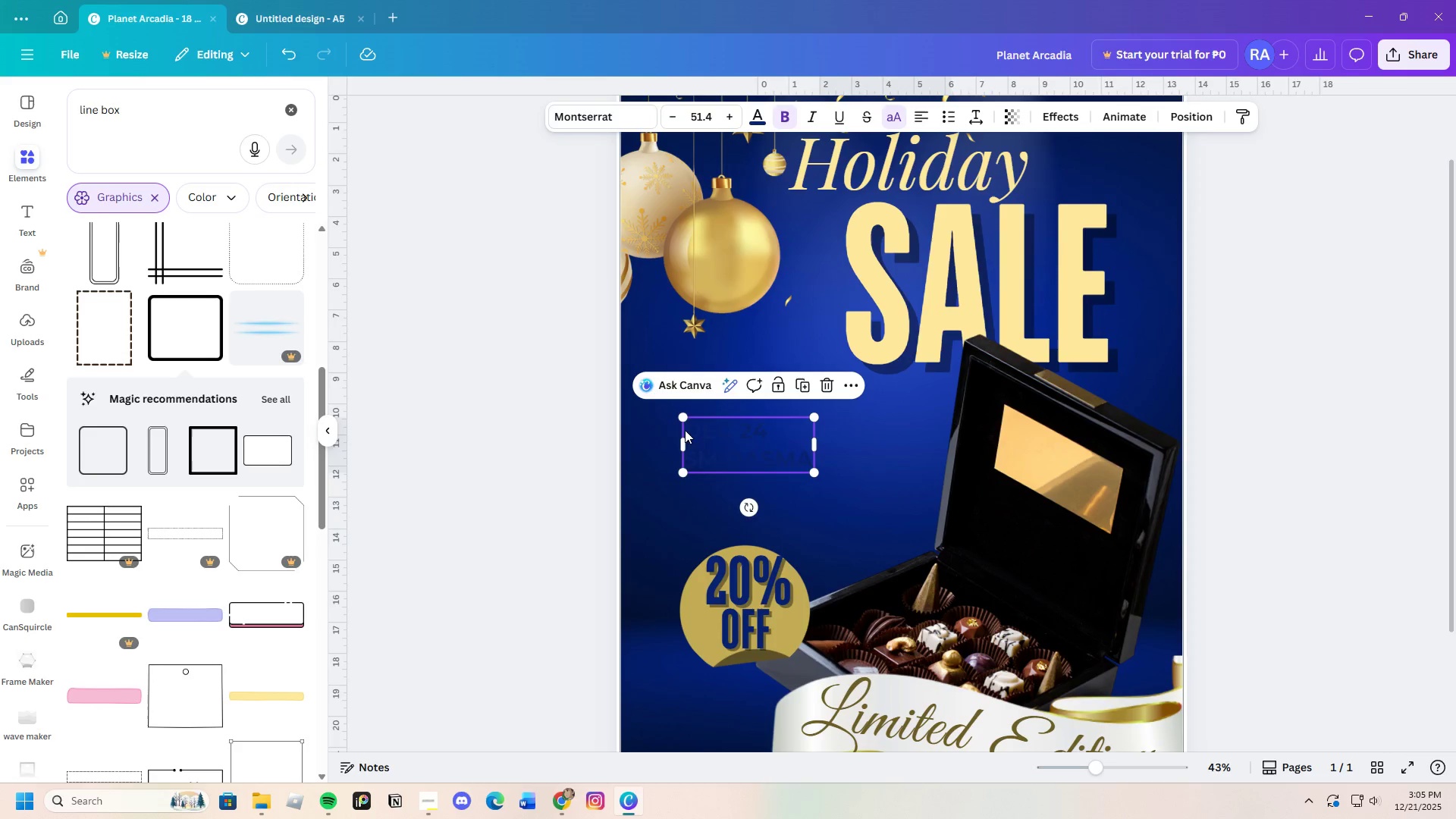 
left_click([679, 427])
 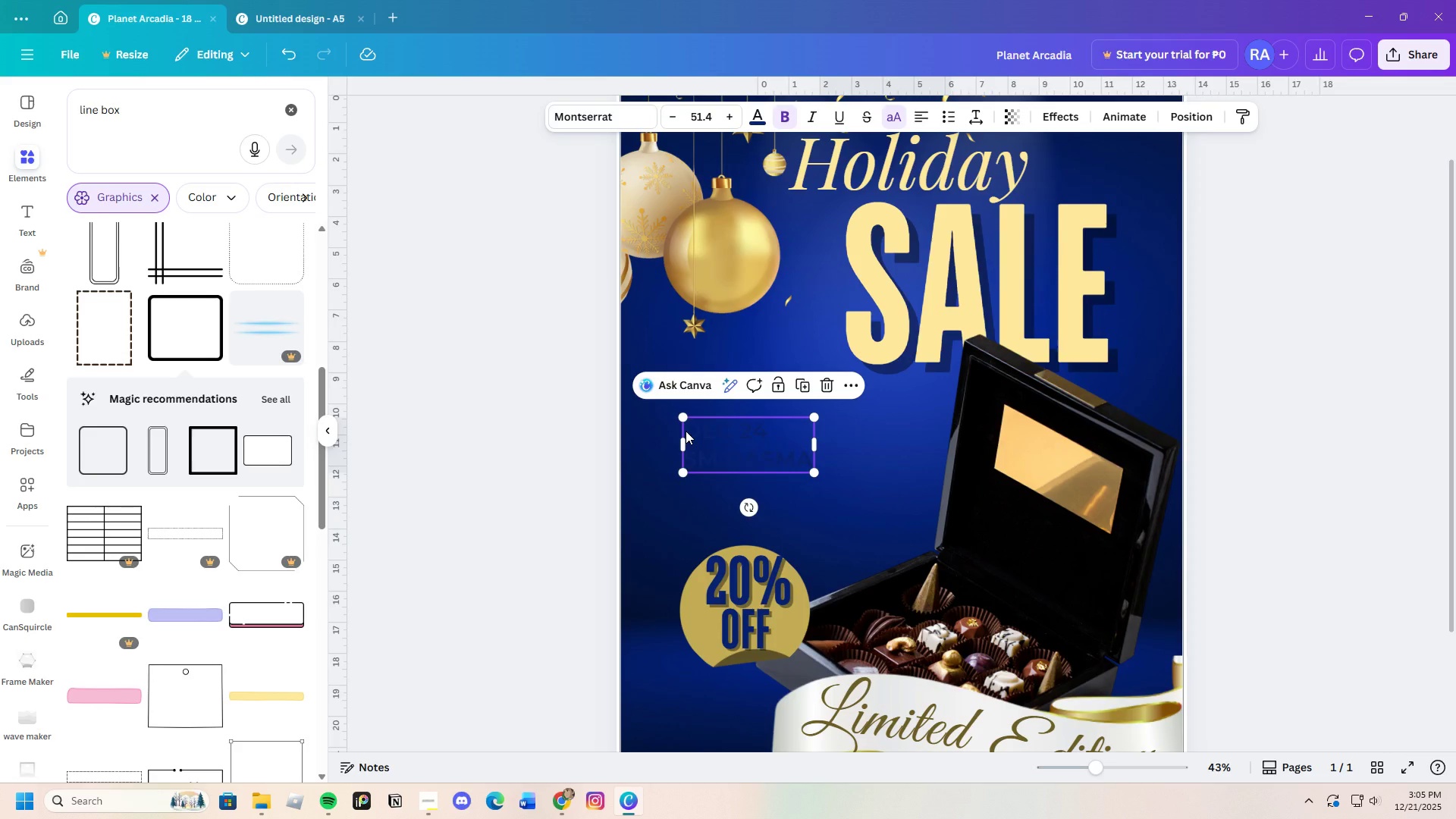 
left_click([686, 431])
 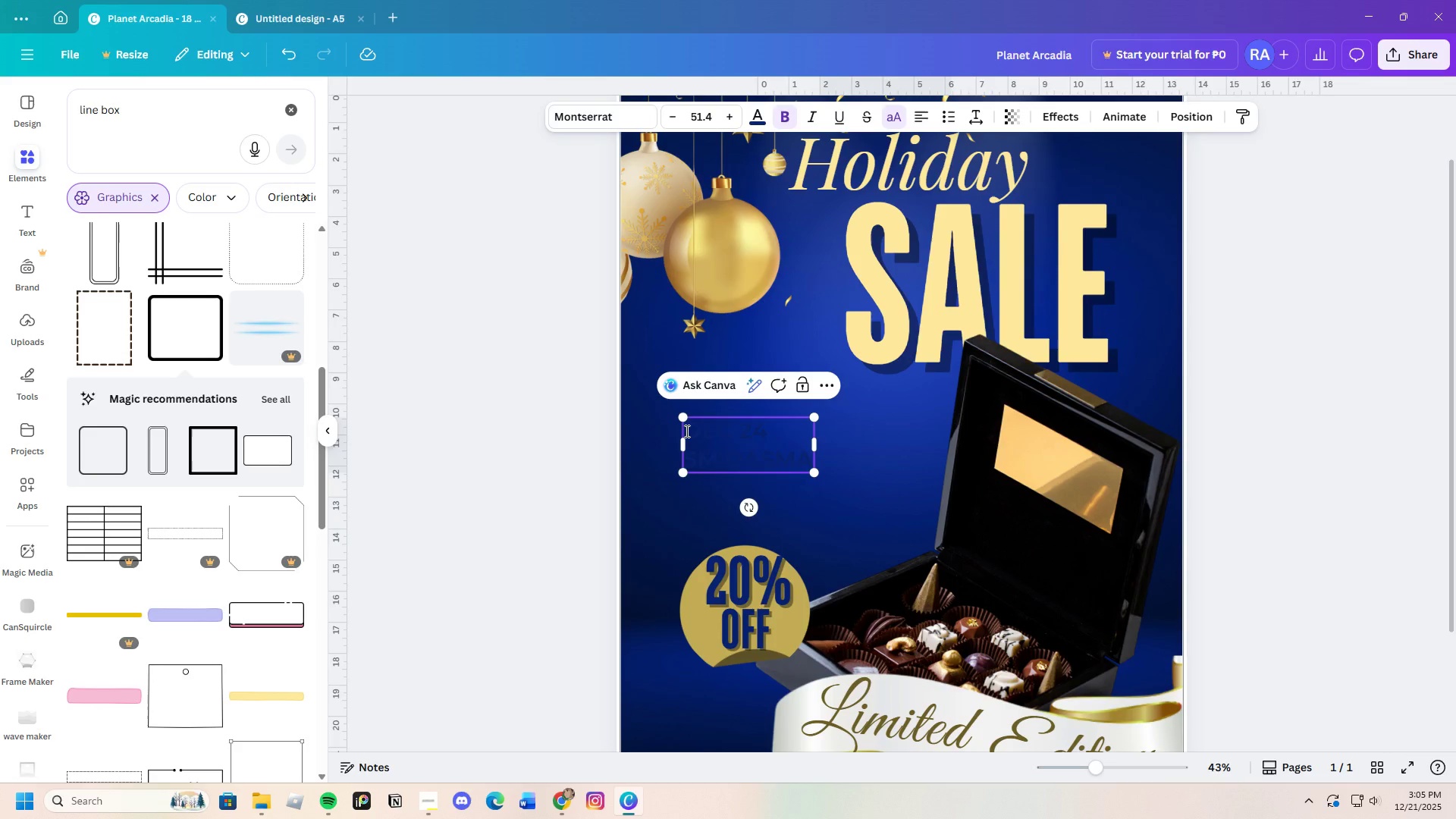 
left_click_drag(start_coordinate=[686, 431], to_coordinate=[806, 462])
 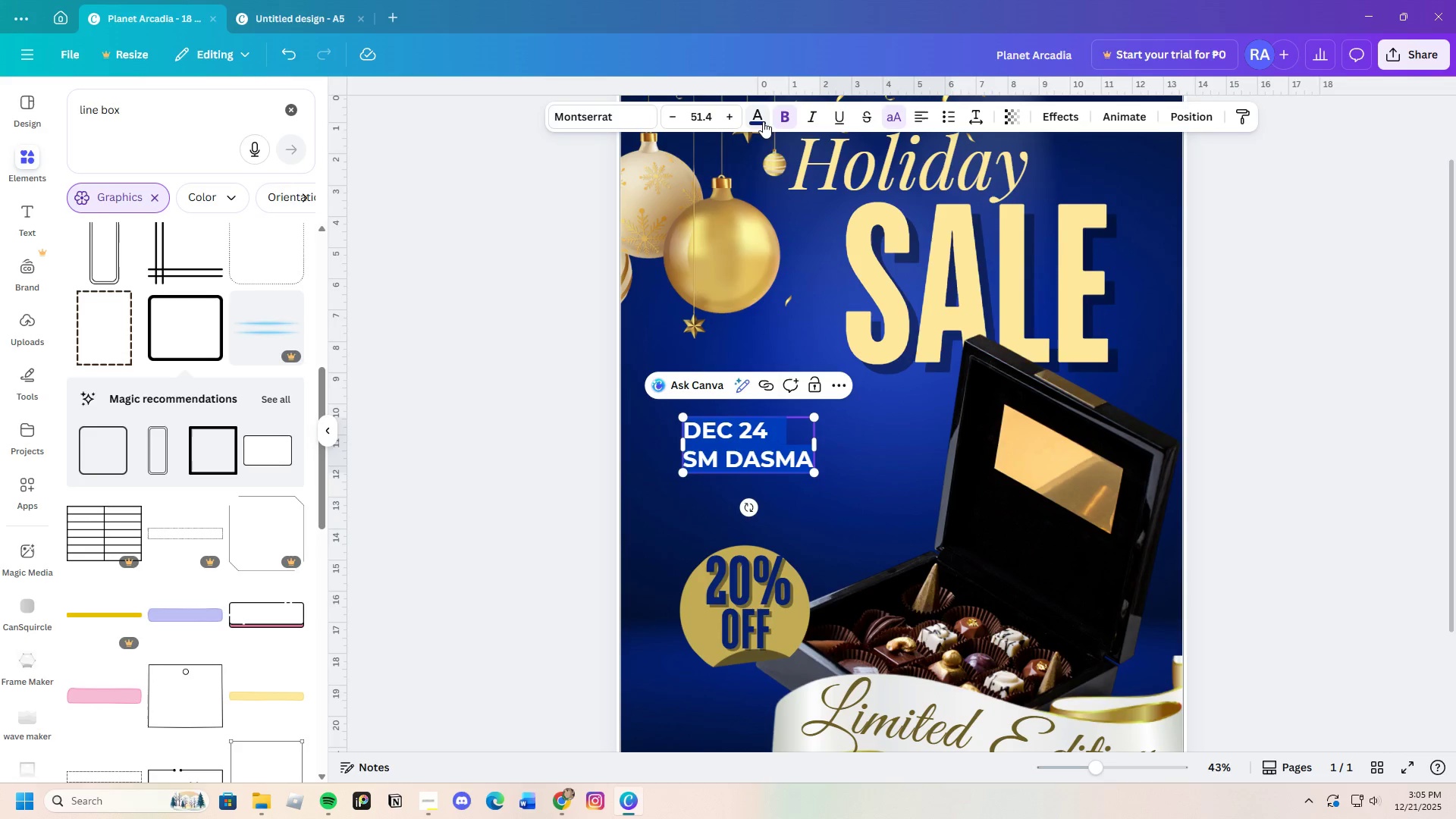 
left_click([758, 121])
 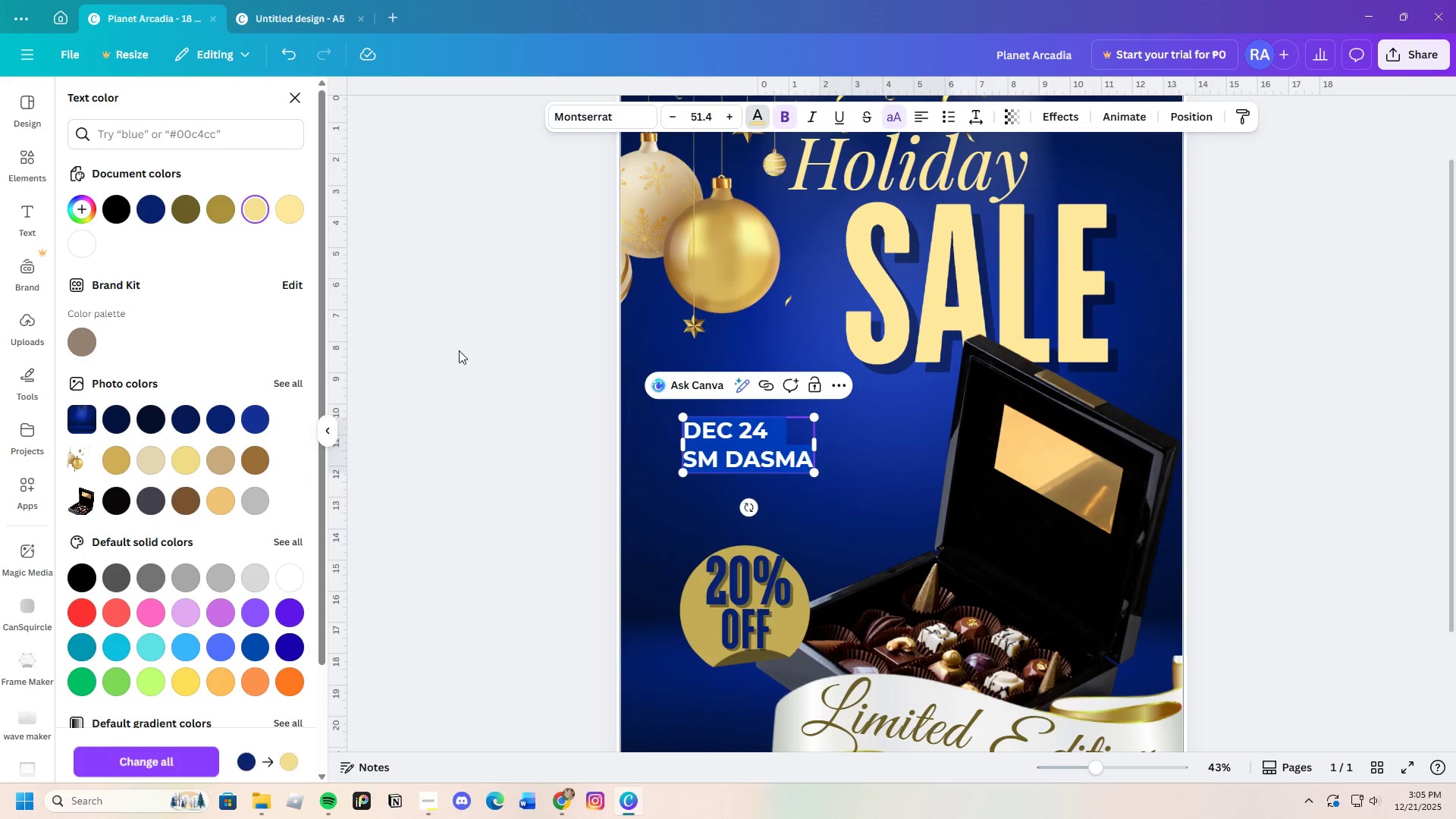 
triple_click([460, 353])
 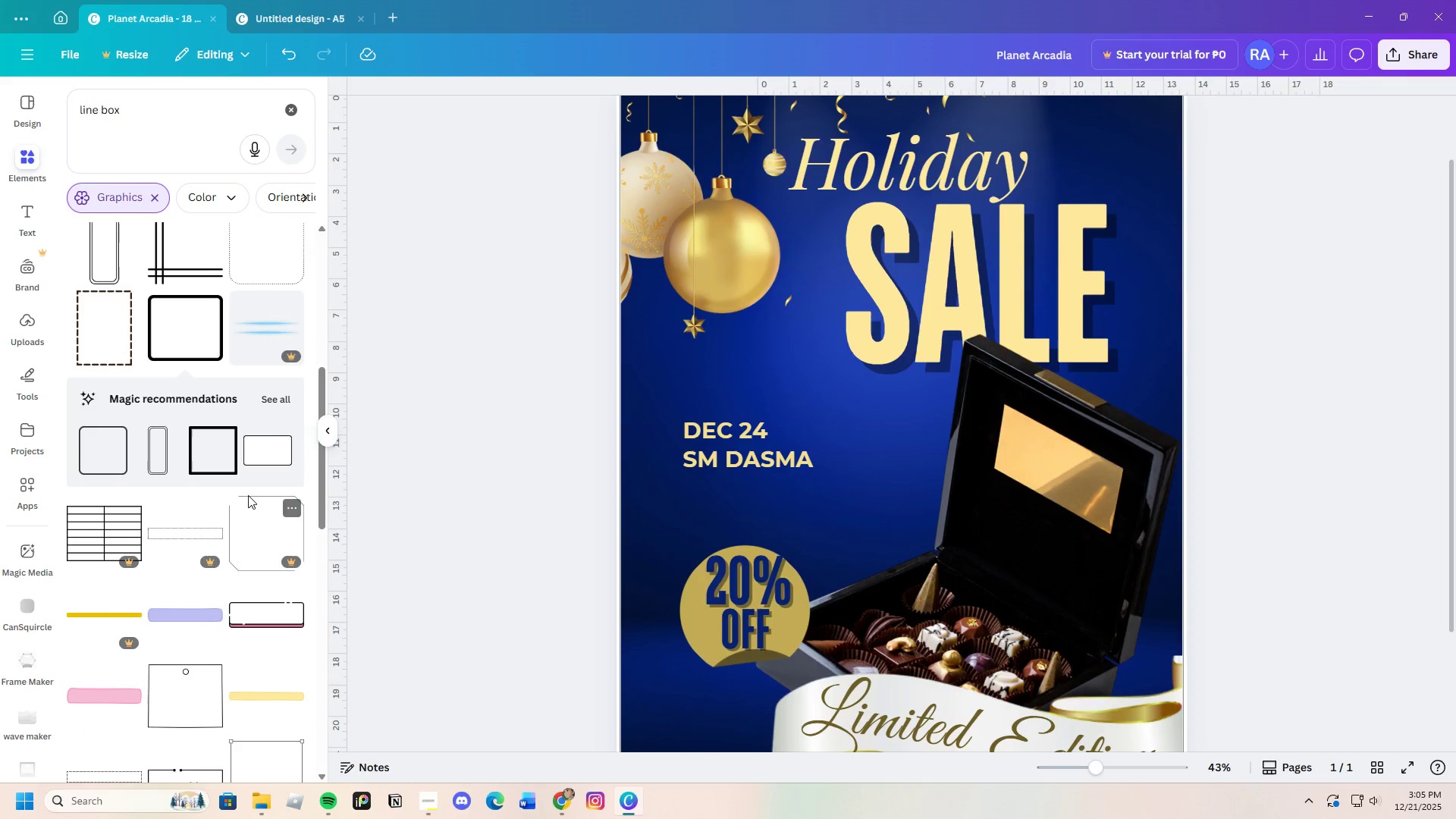 
left_click([202, 399])
 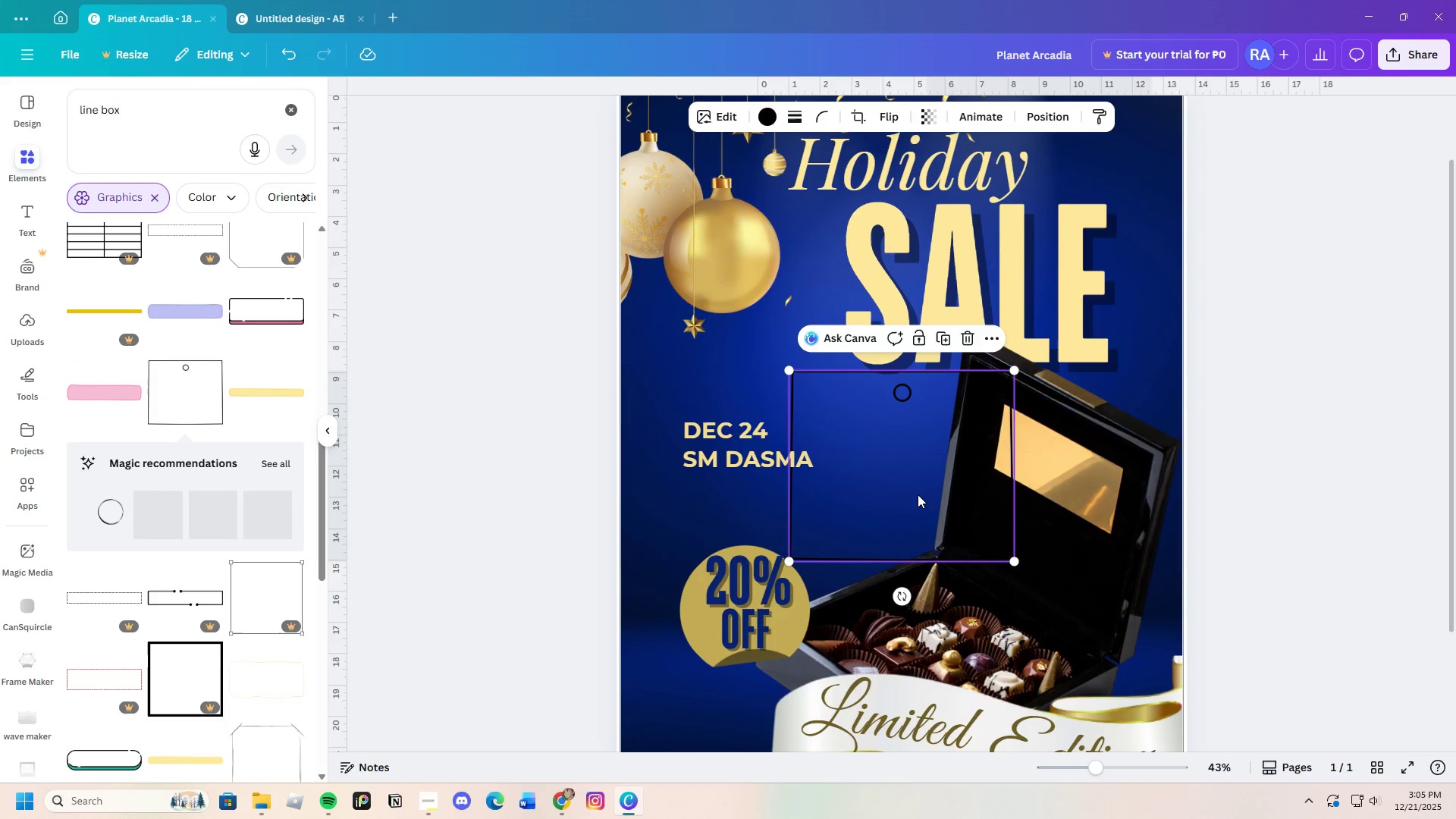 
left_click_drag(start_coordinate=[916, 496], to_coordinate=[767, 511])
 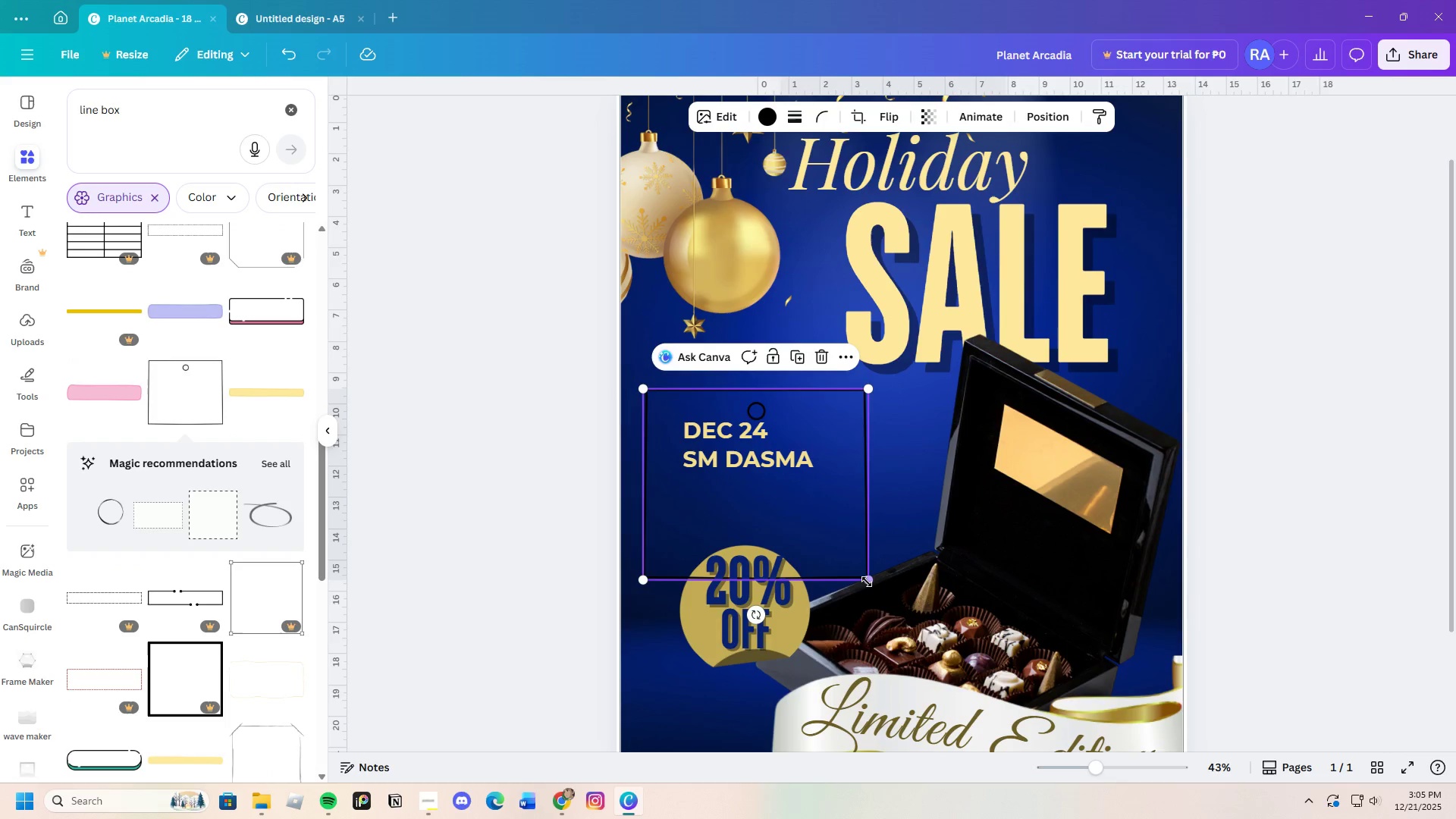 
scroll: coordinate [195, 591], scroll_direction: down, amount: 4.0
 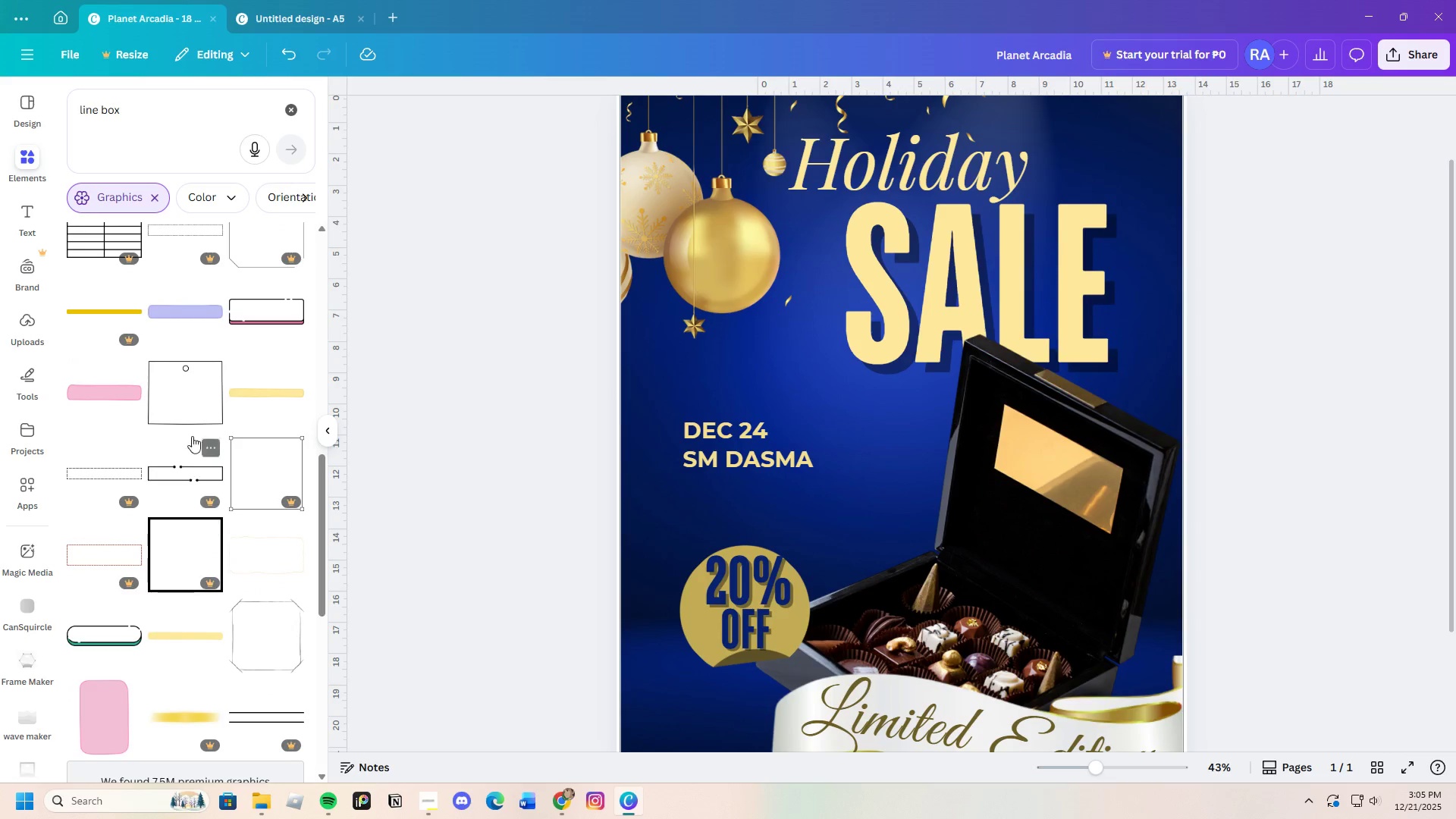 
left_click_drag(start_coordinate=[868, 581], to_coordinate=[818, 490])
 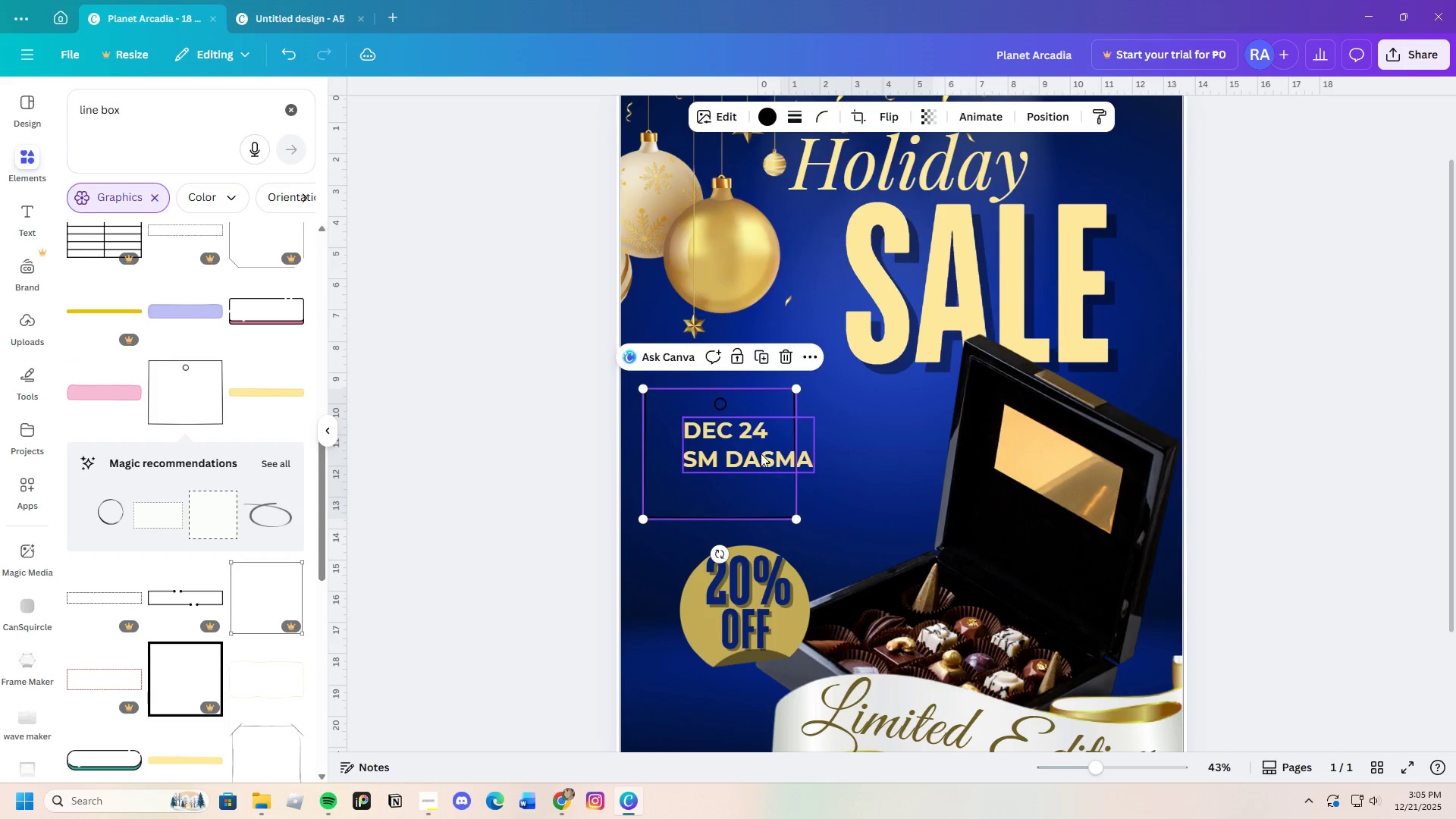 
left_click_drag(start_coordinate=[761, 453], to_coordinate=[784, 451])
 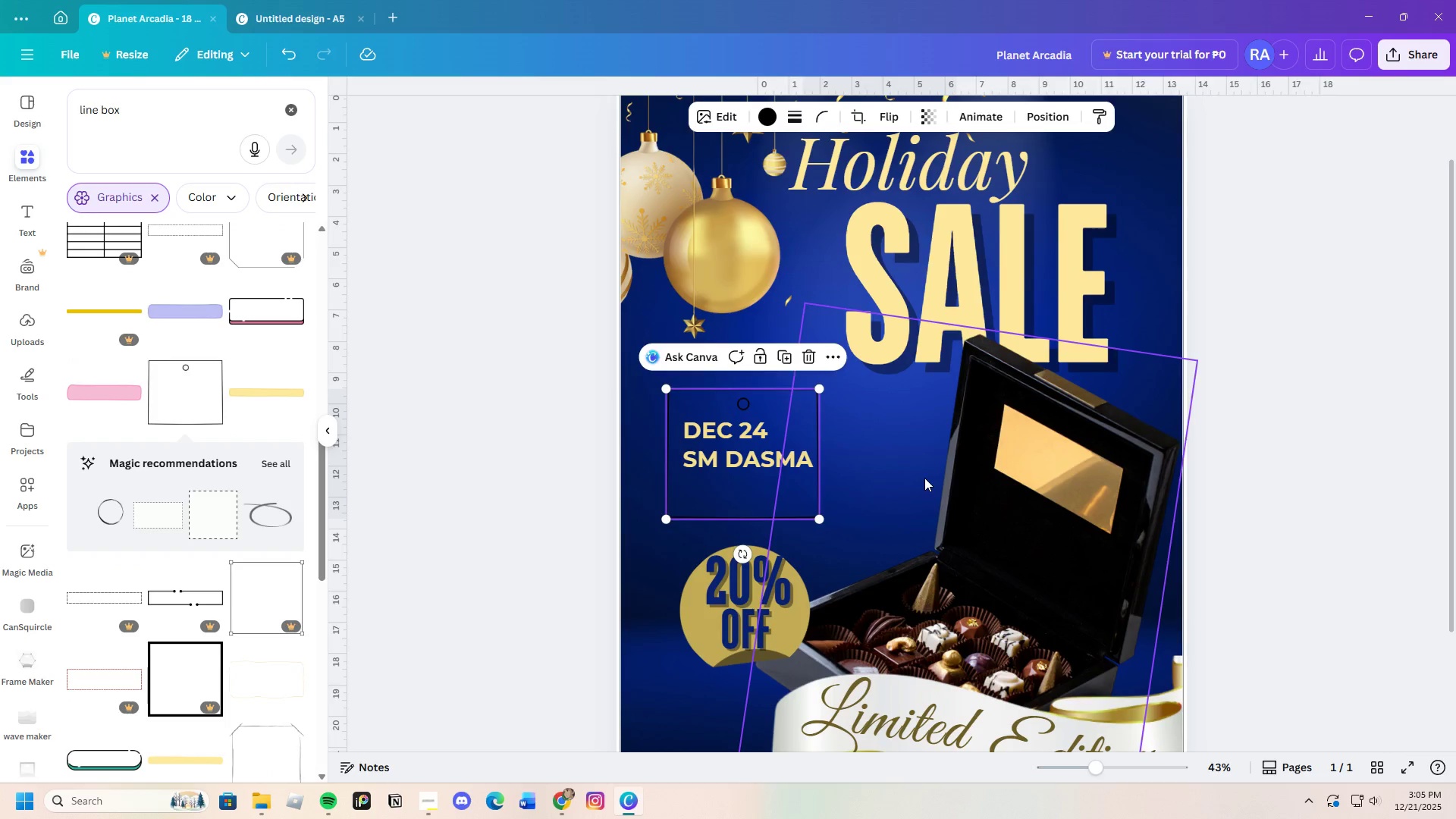 
left_click([924, 478])
 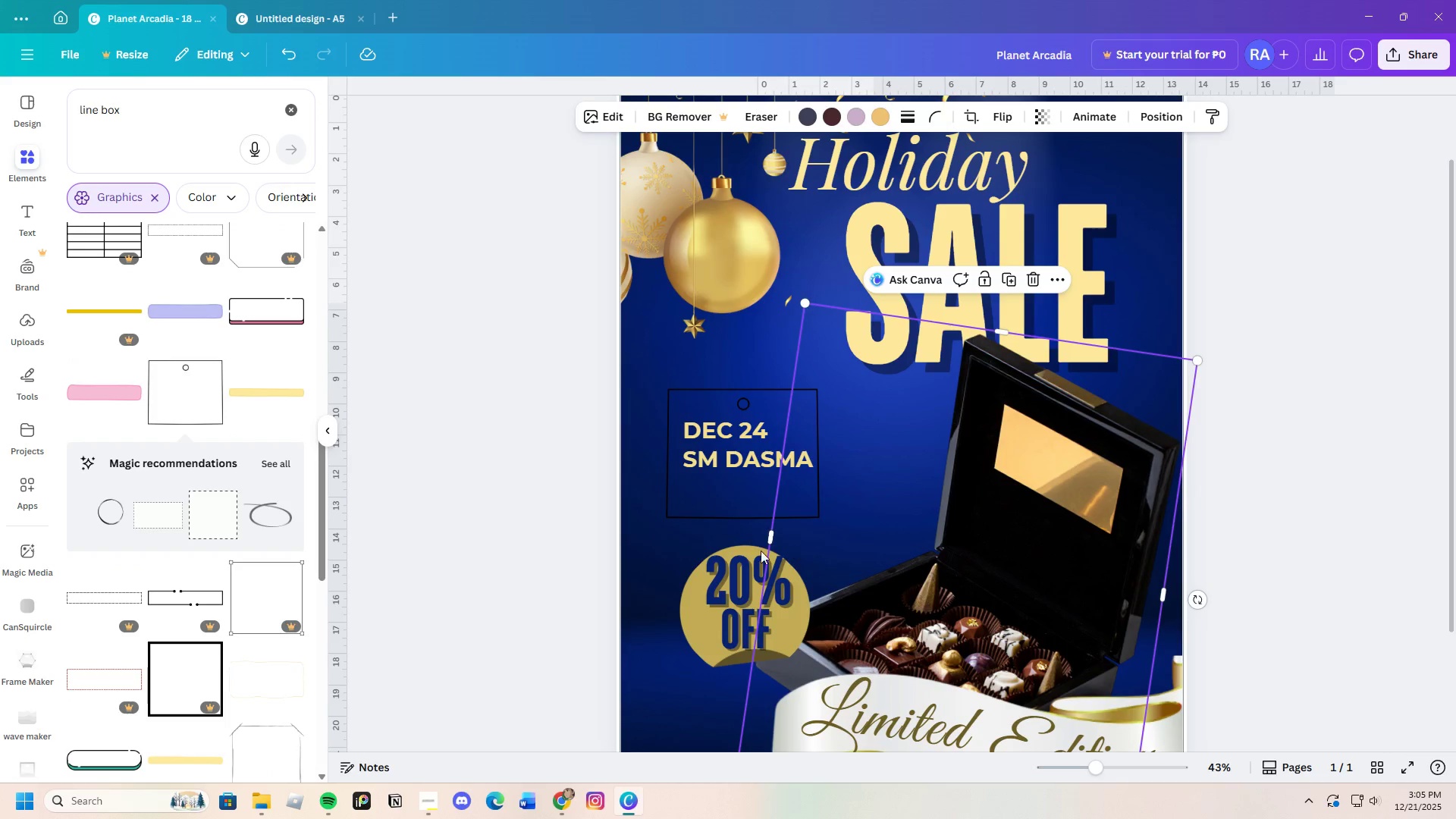 
left_click([712, 494])
 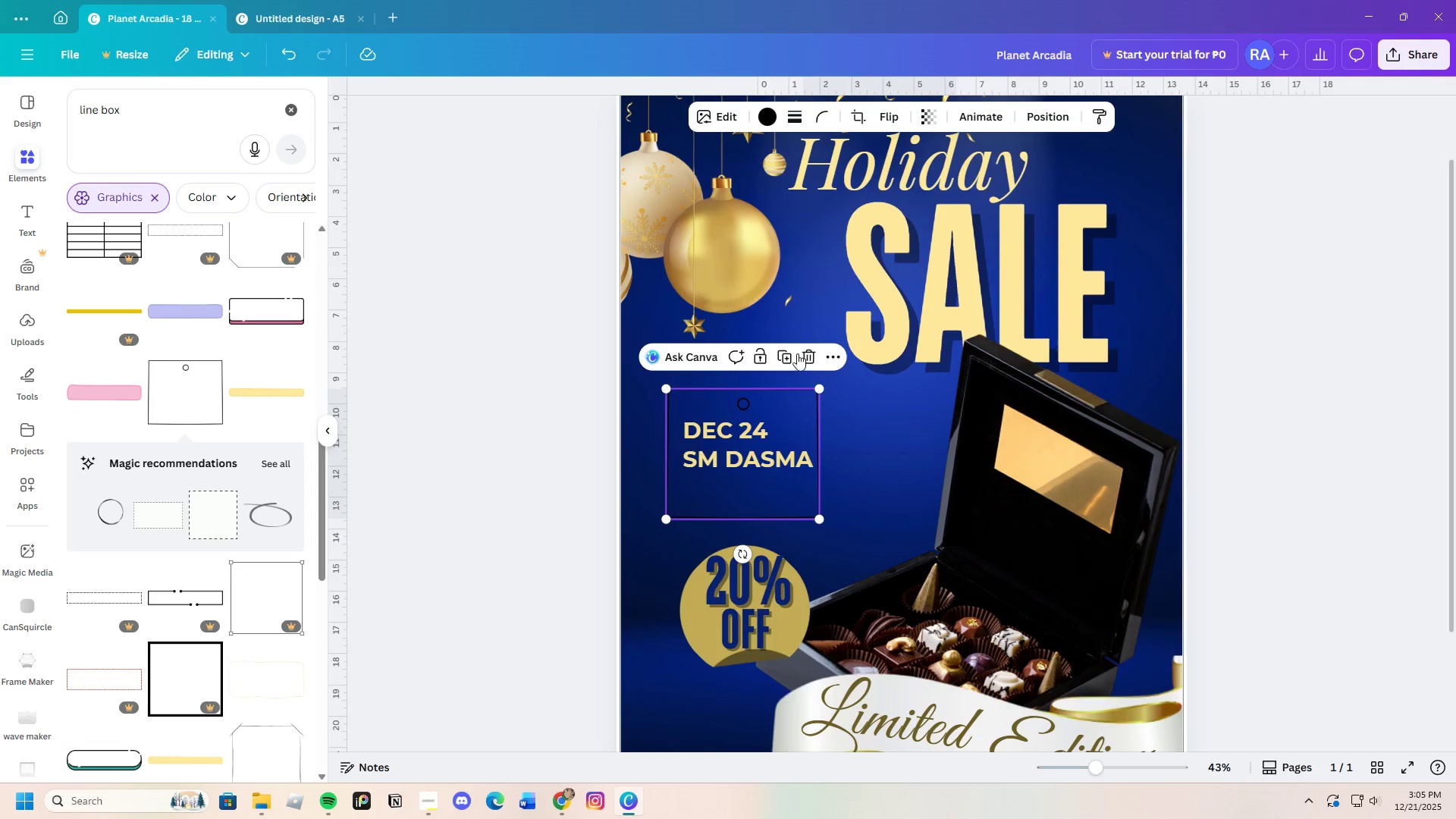 
left_click([812, 353])
 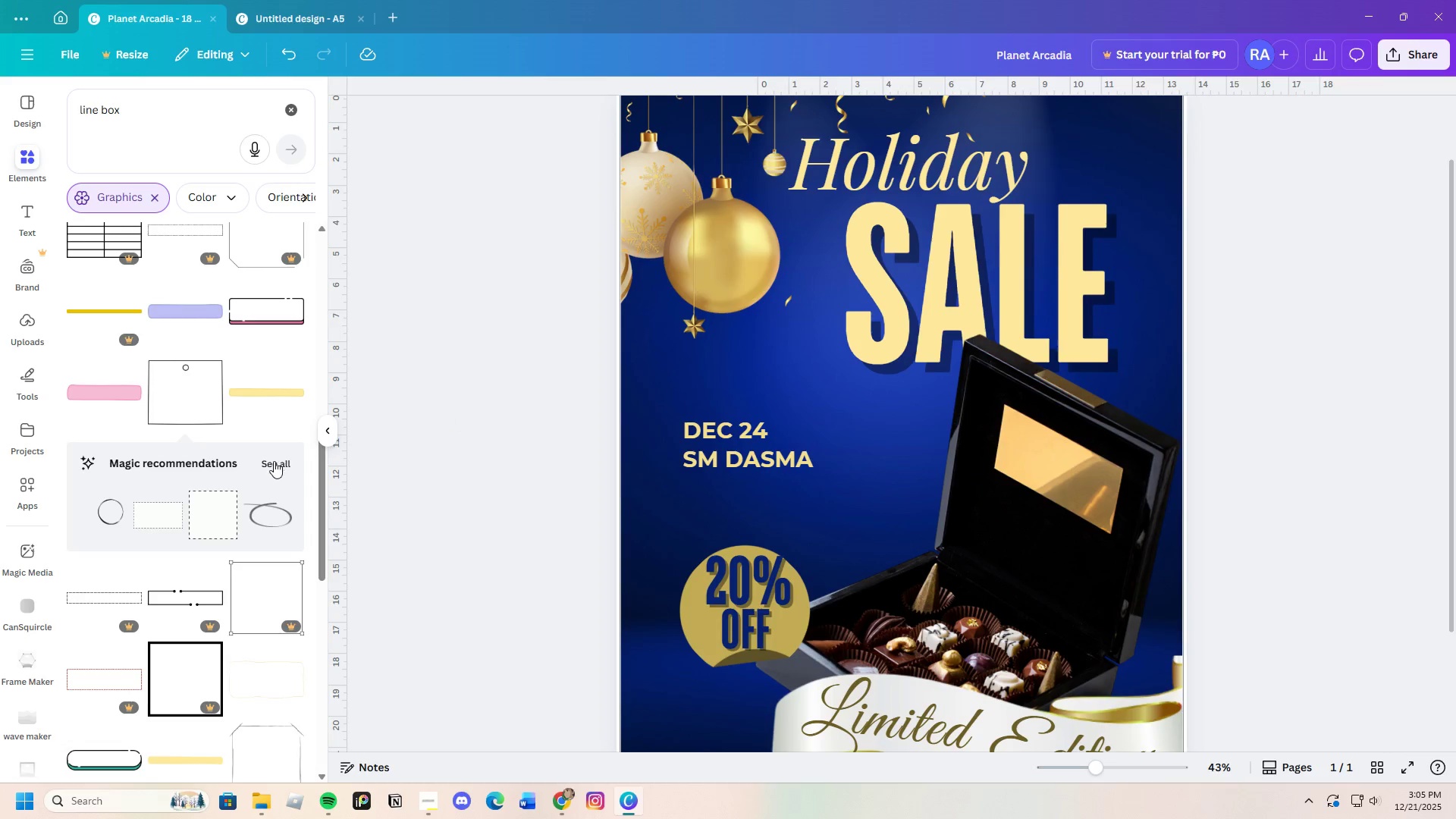 
left_click([279, 463])
 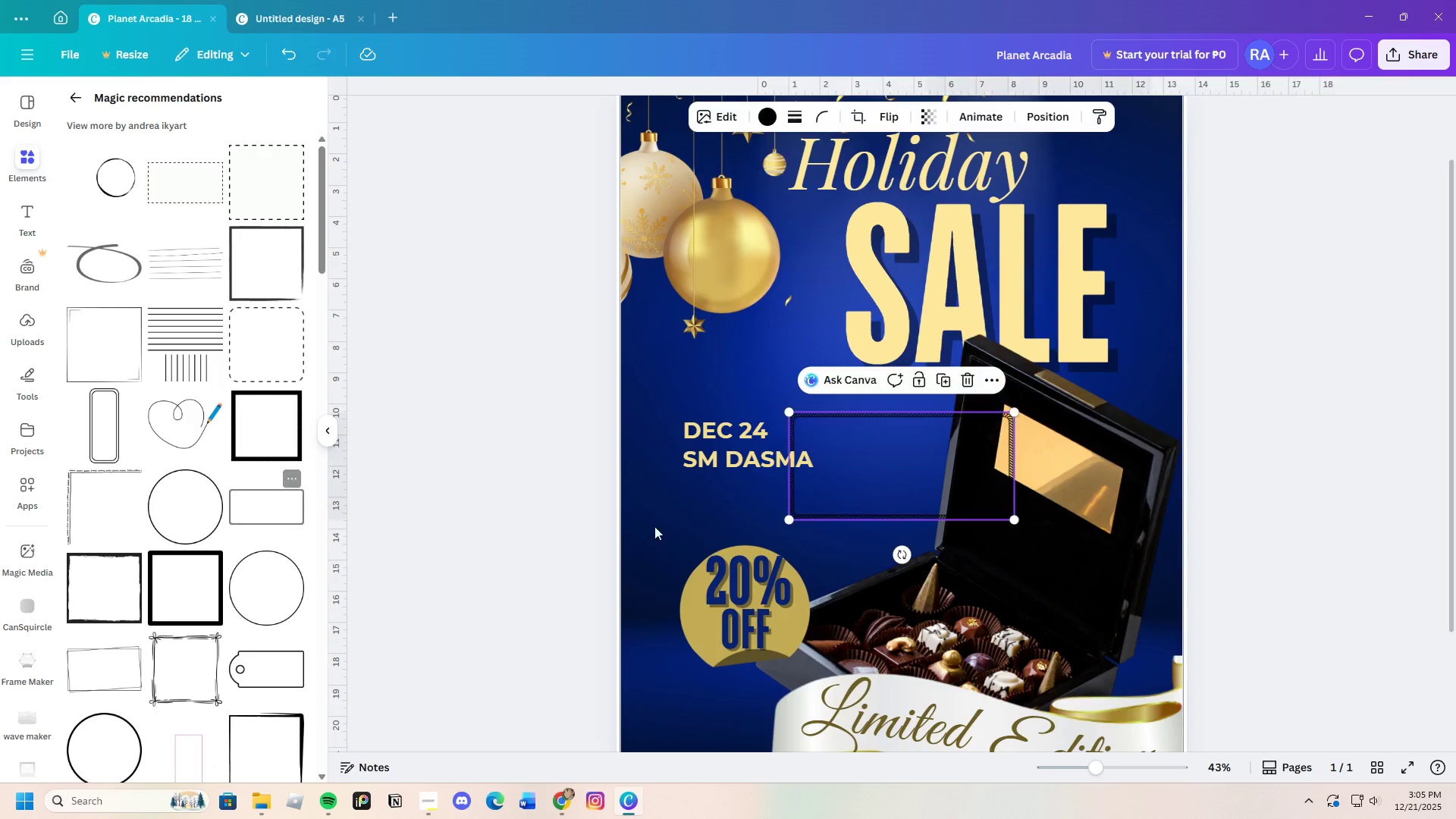 
left_click_drag(start_coordinate=[865, 495], to_coordinate=[733, 483])
 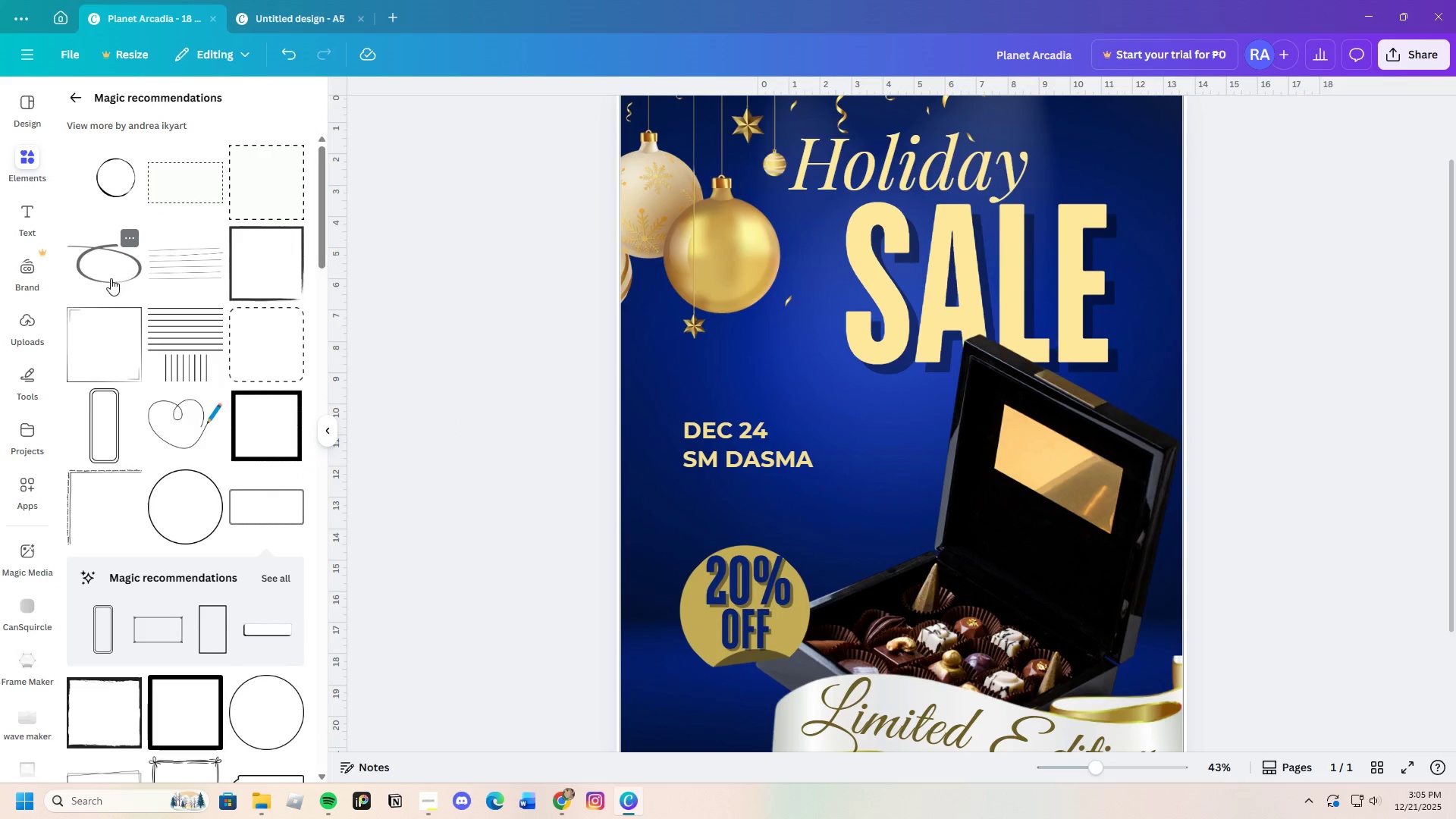 
scroll: coordinate [171, 491], scroll_direction: down, amount: 3.0
 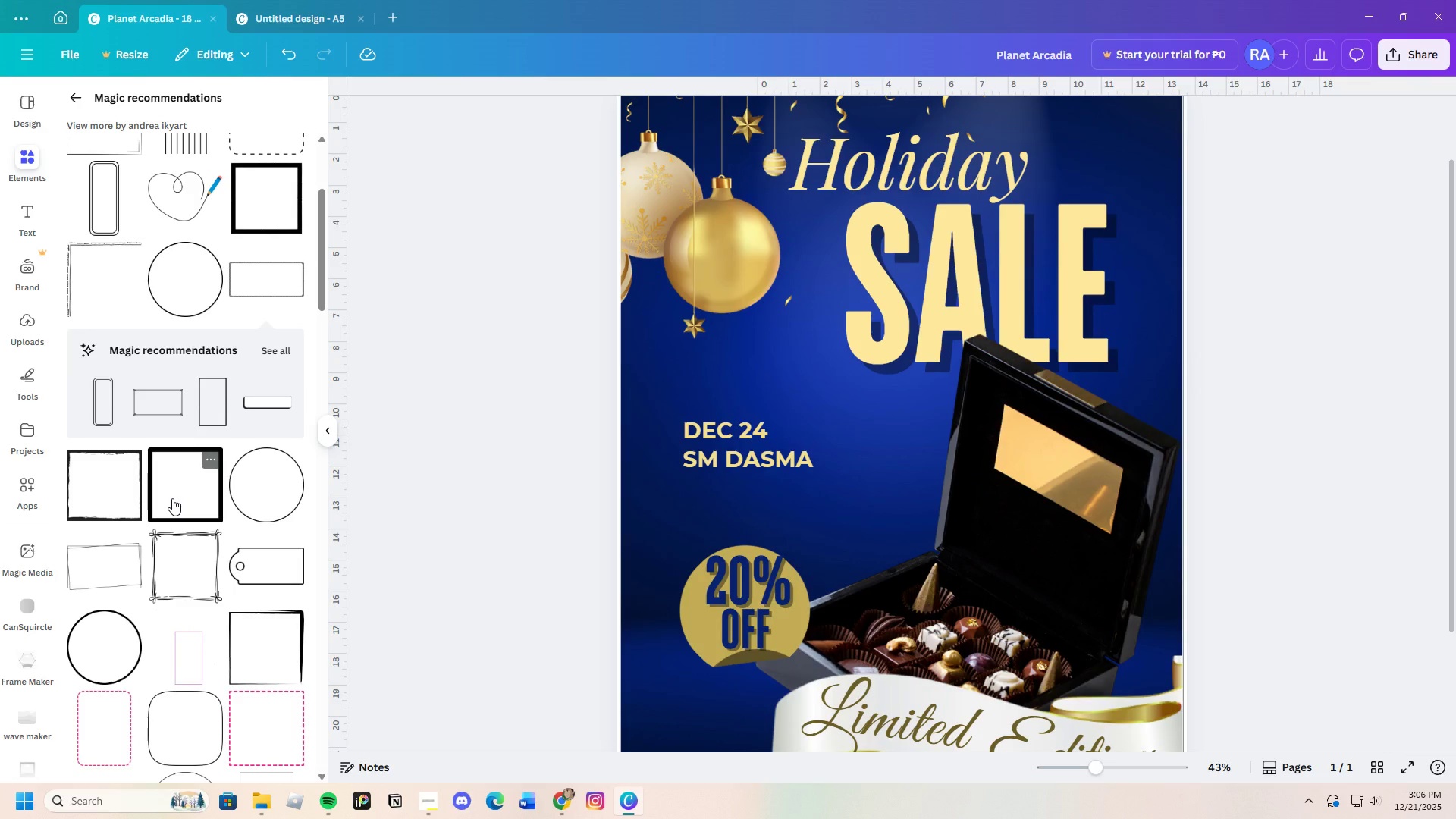 
left_click([126, 349])
 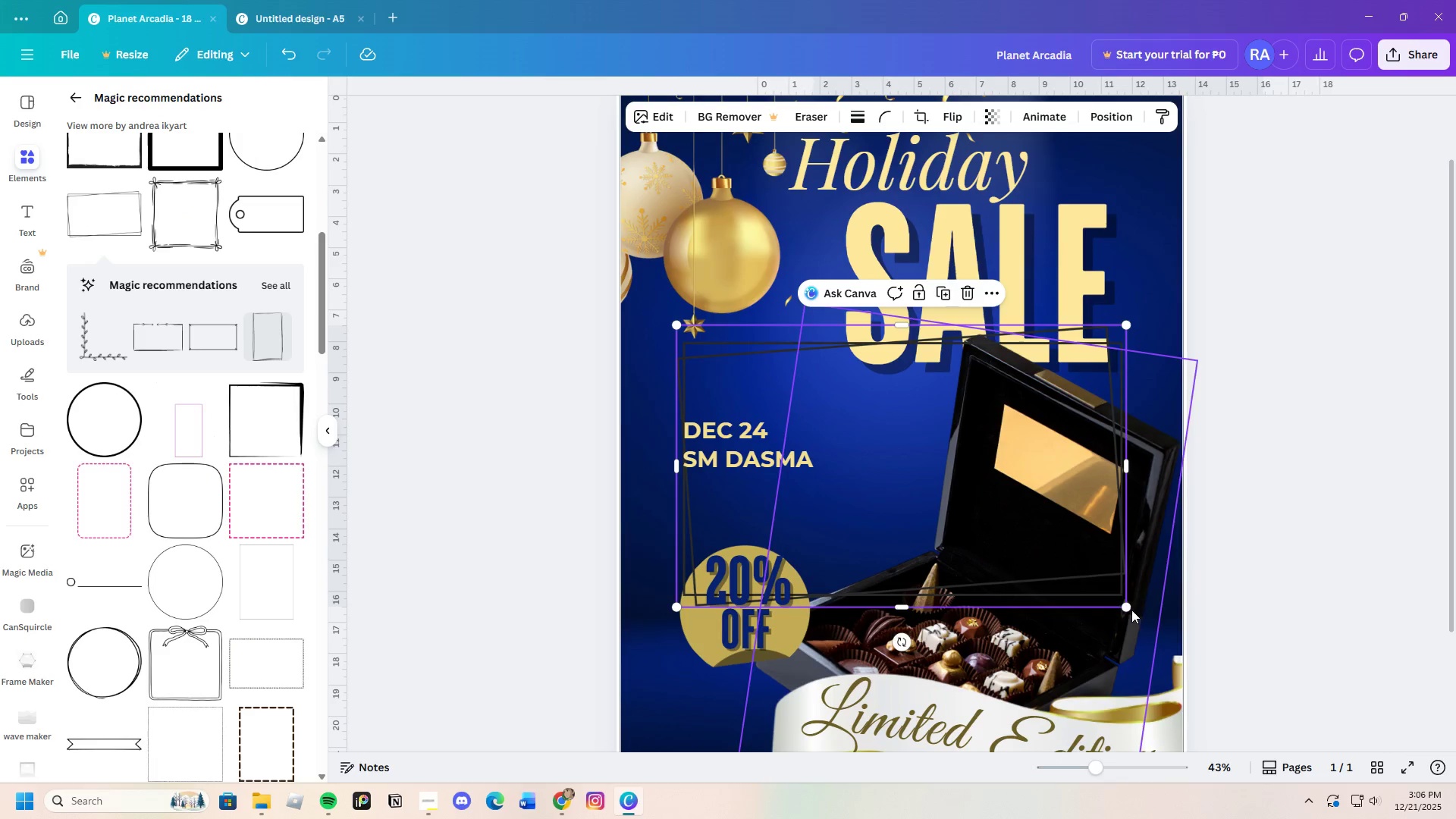 
scroll: coordinate [172, 498], scroll_direction: down, amount: 3.0
 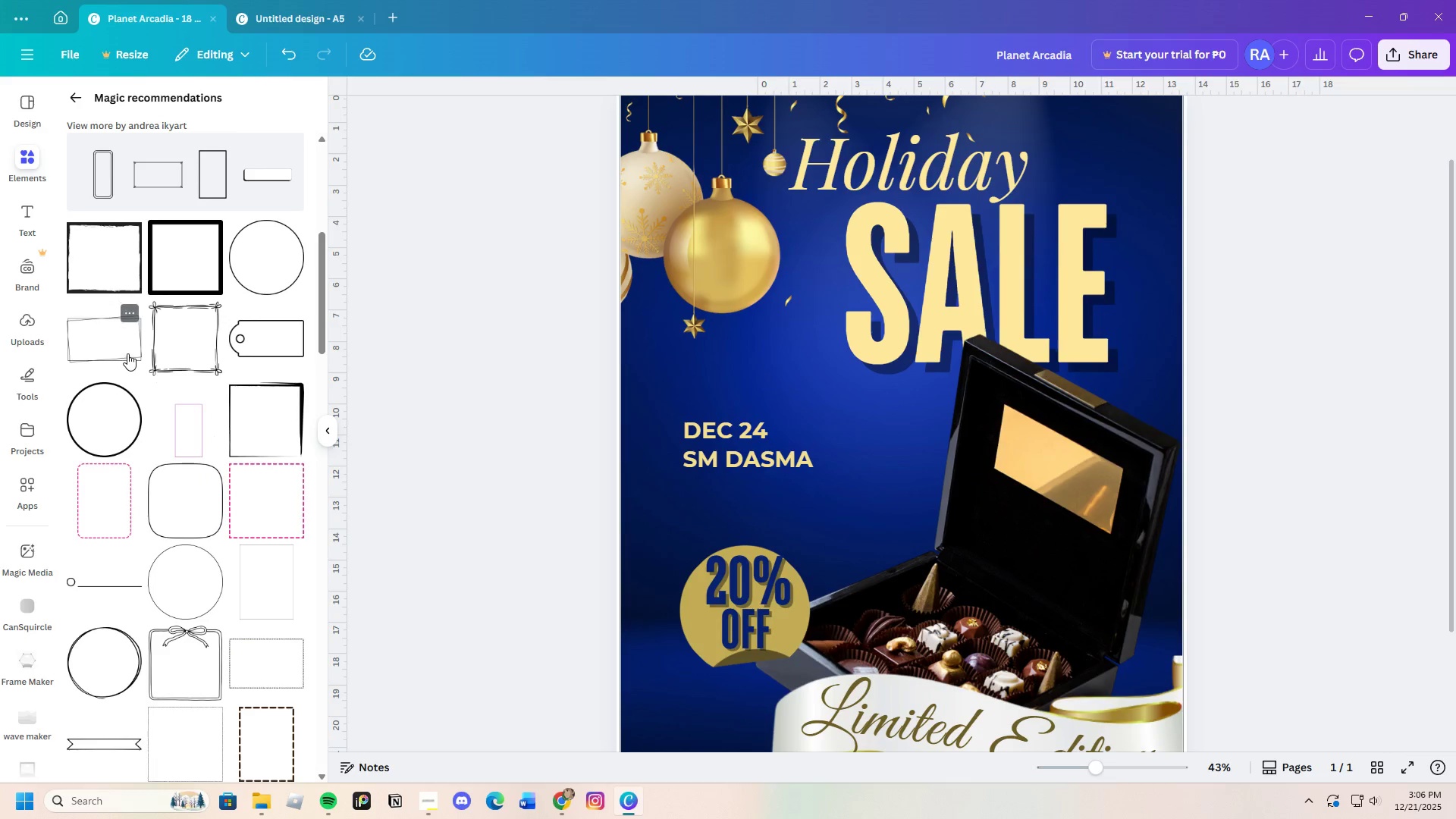 
left_click_drag(start_coordinate=[1128, 607], to_coordinate=[820, 475])
 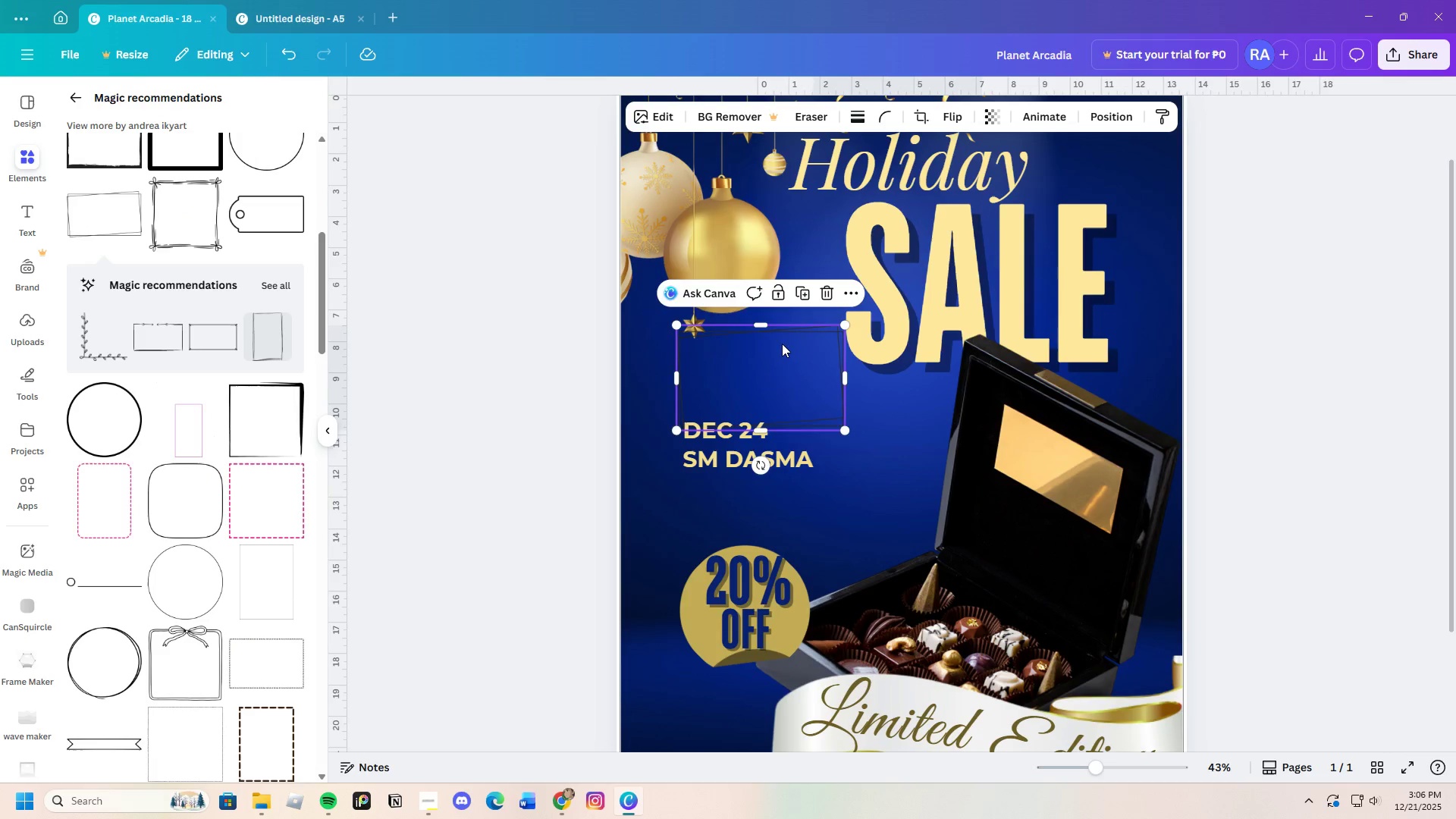 
left_click_drag(start_coordinate=[783, 344], to_coordinate=[770, 414])
 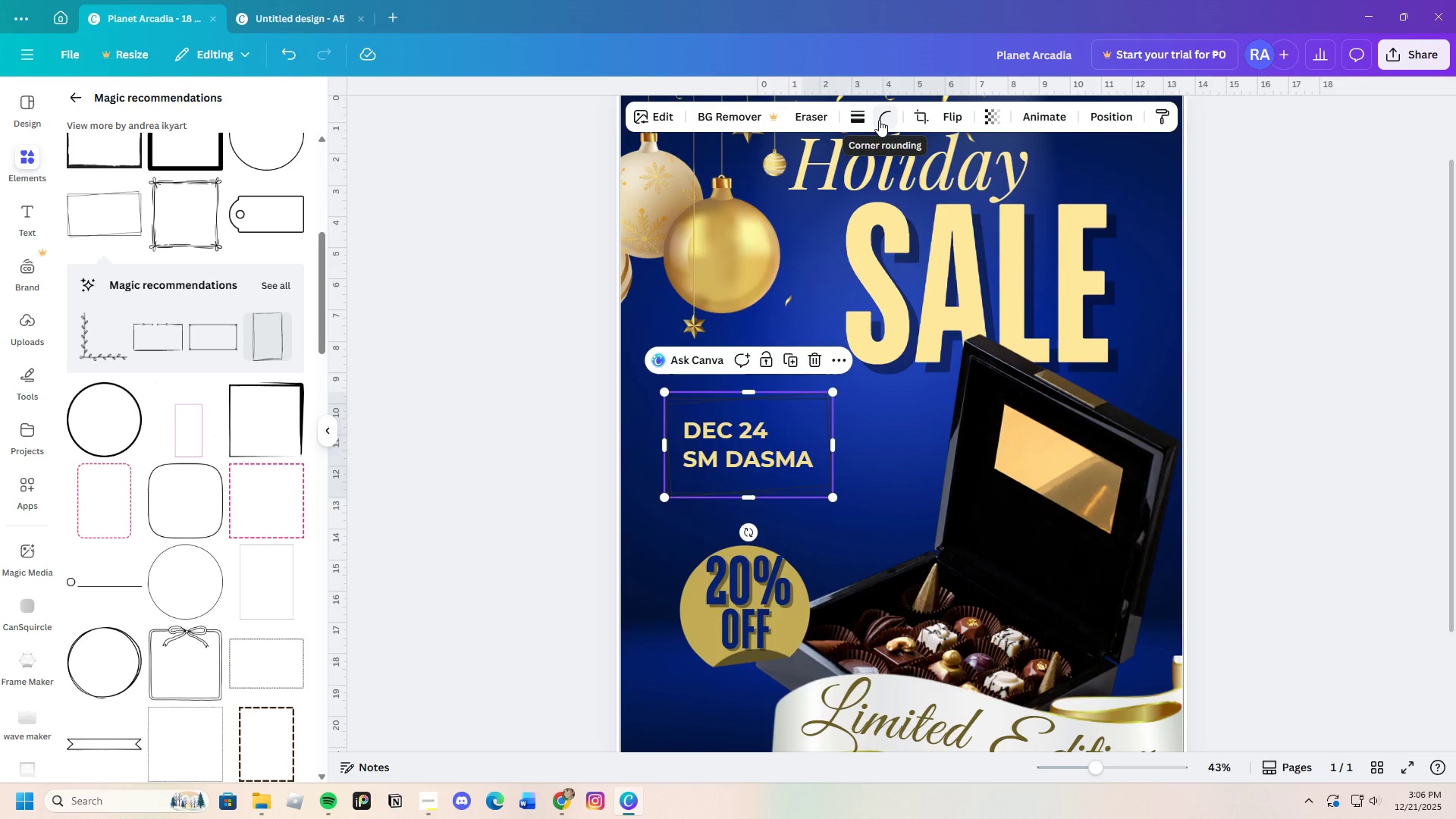 
wait(5.44)
 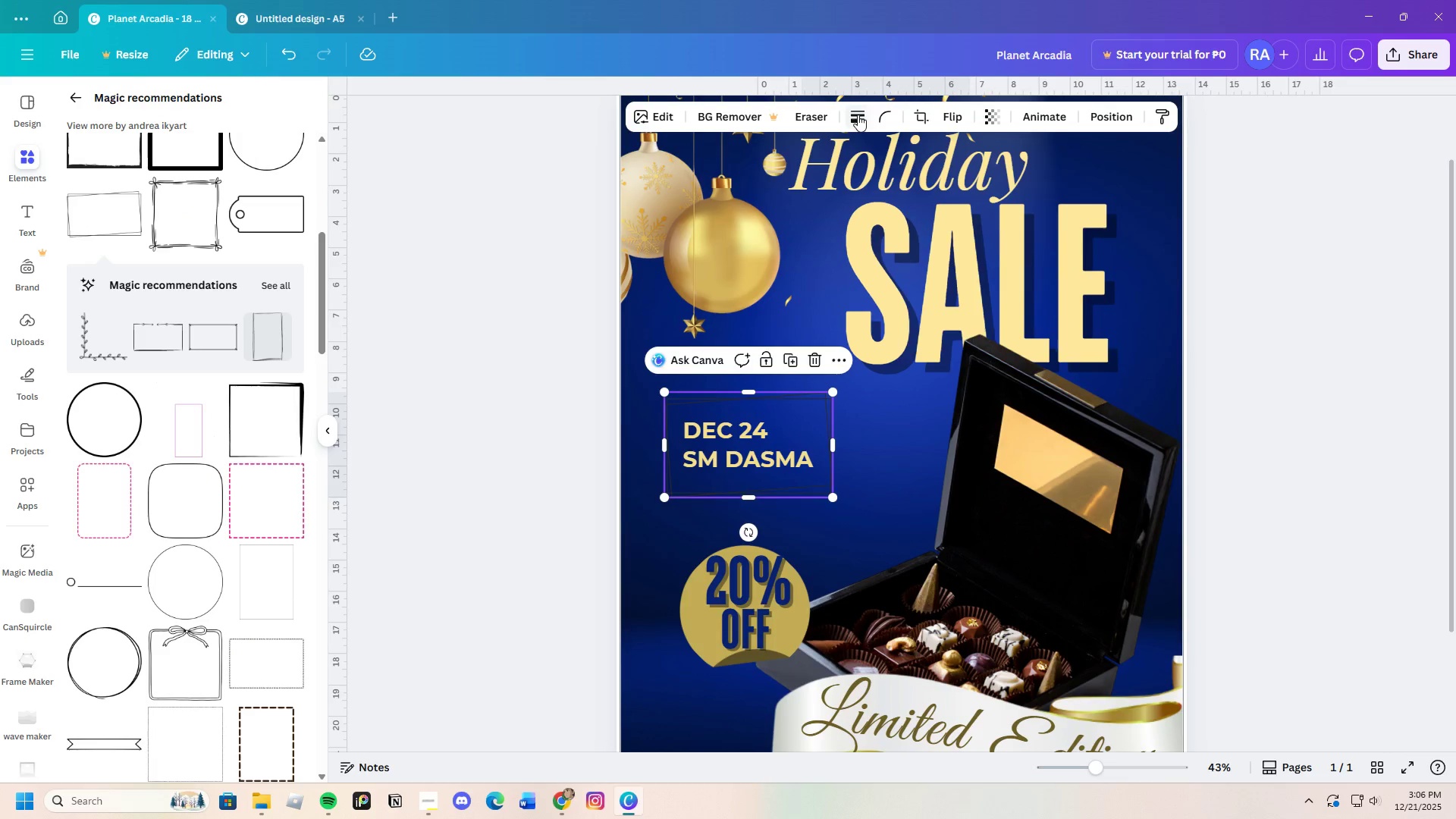 
left_click([820, 359])
 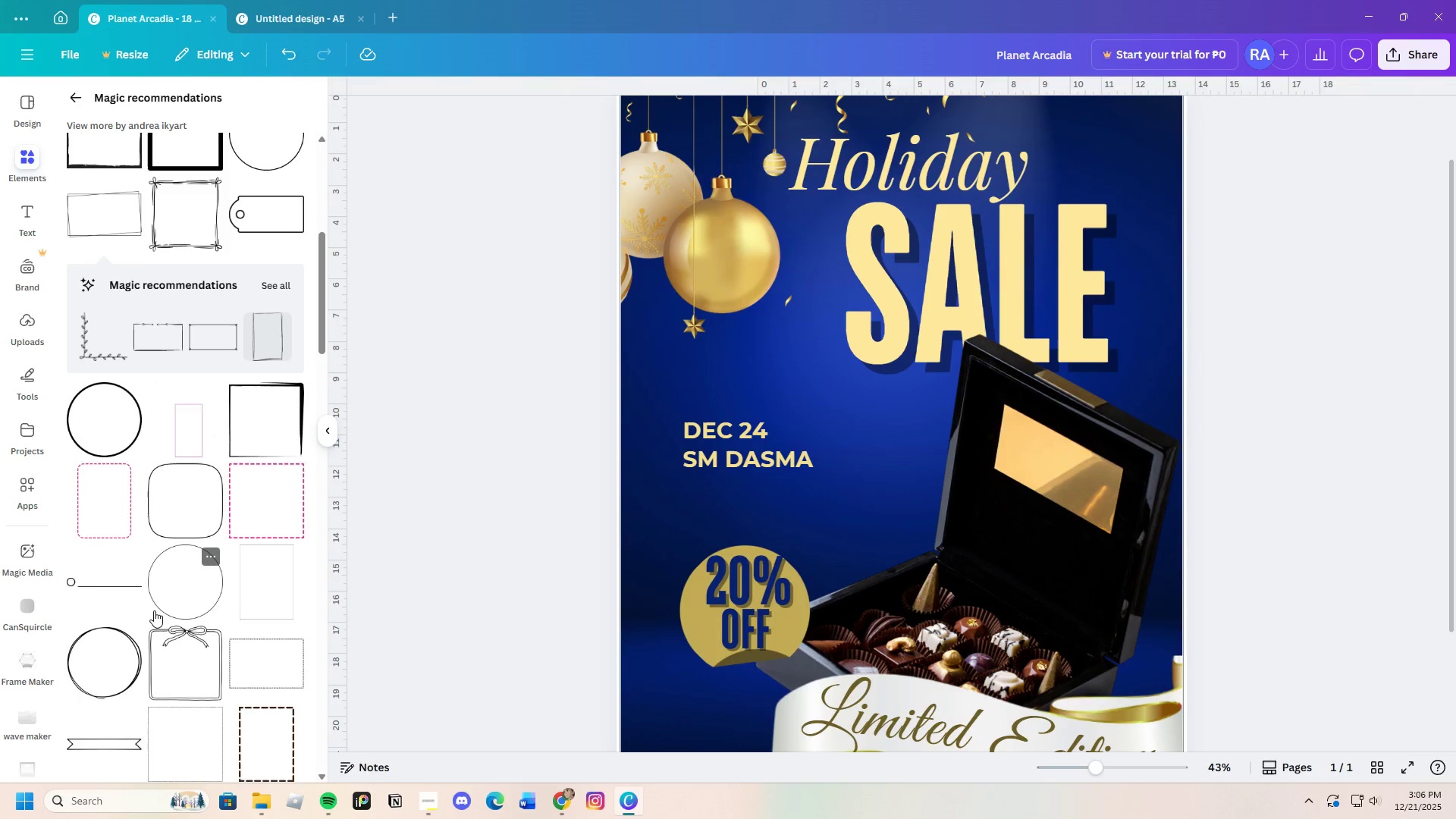 
scroll: coordinate [150, 612], scroll_direction: down, amount: 4.0
 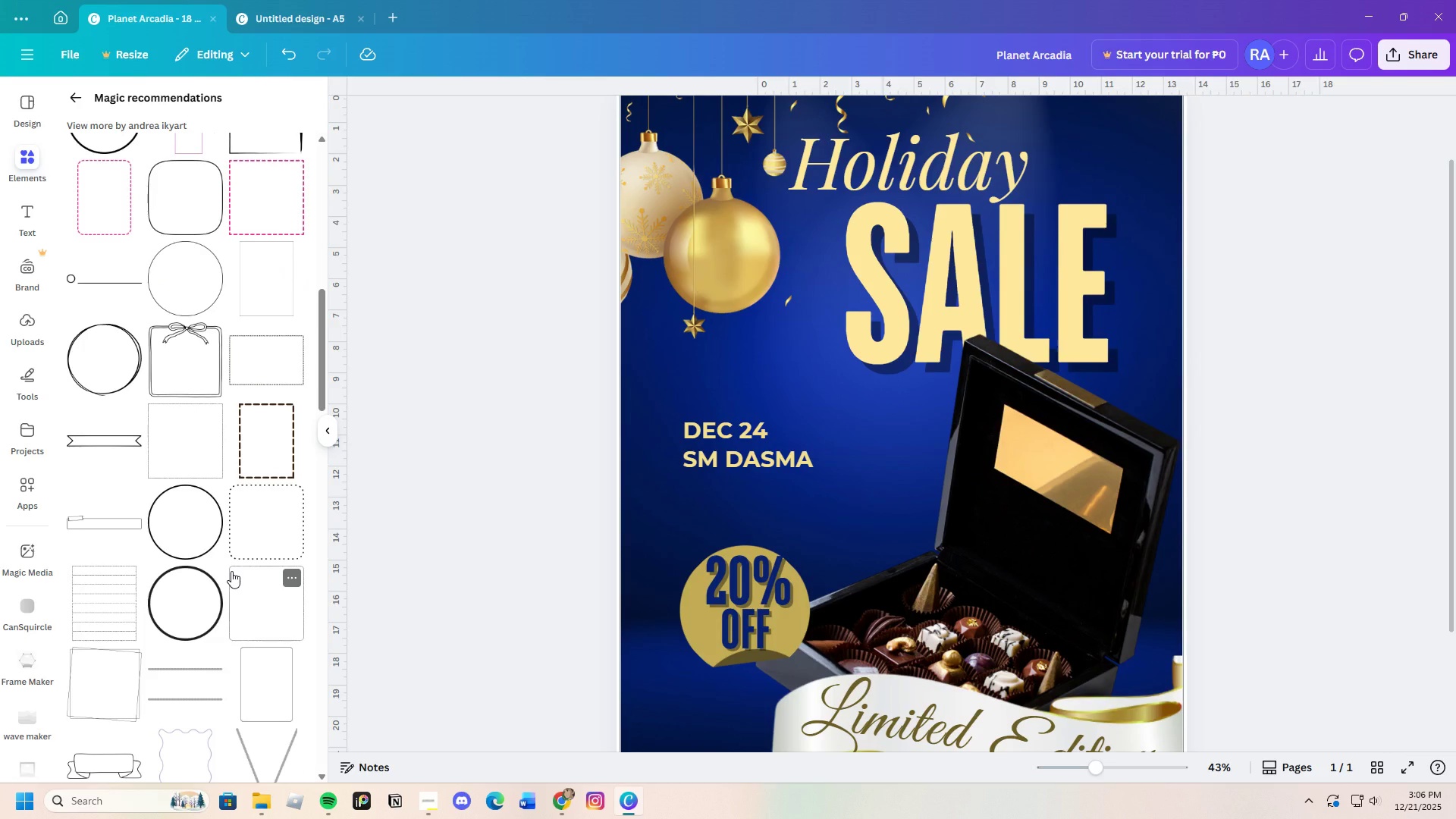 
left_click_drag(start_coordinate=[949, 475], to_coordinate=[804, 446])
 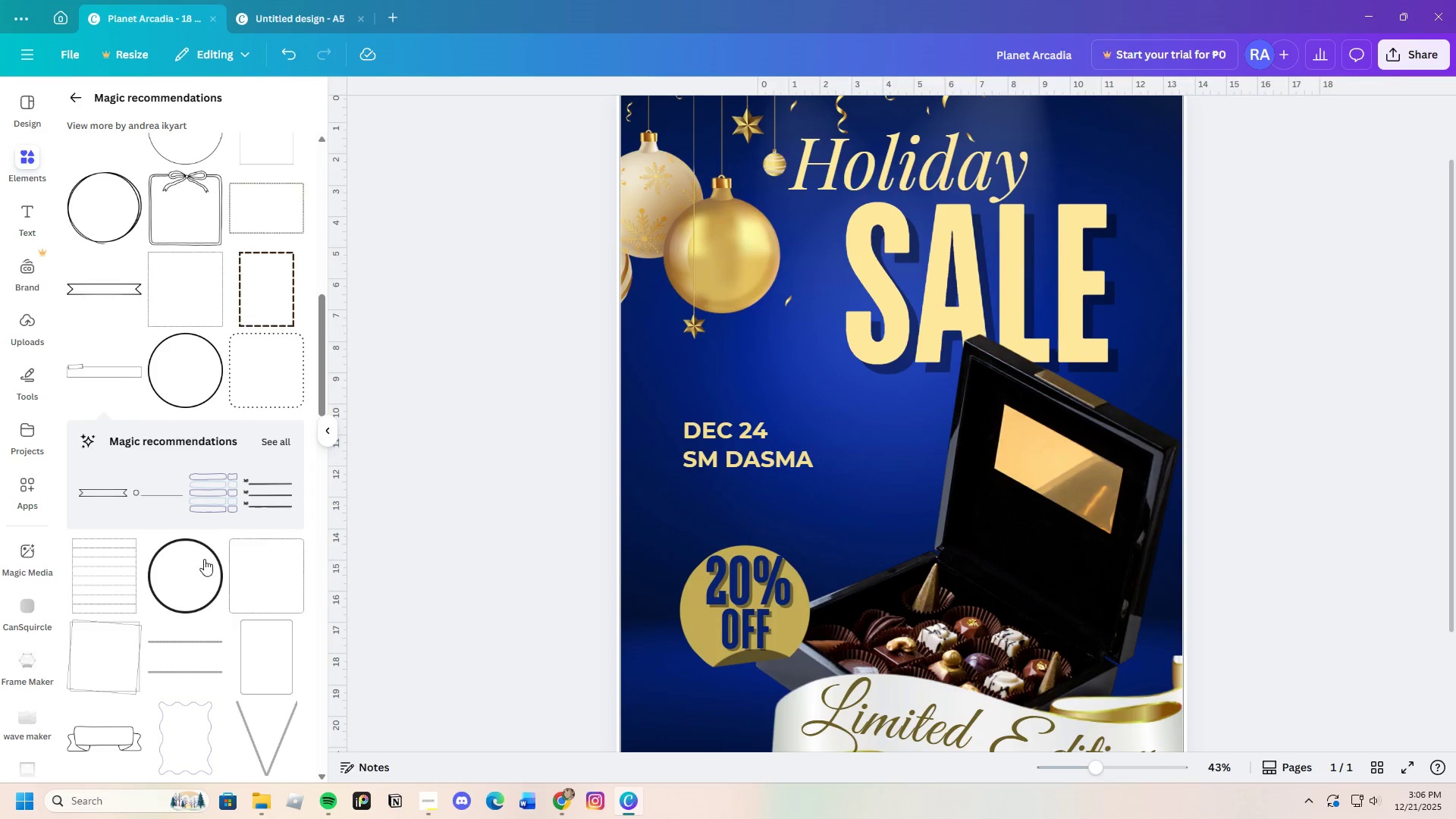 
scroll: coordinate [231, 571], scroll_direction: down, amount: 2.0
 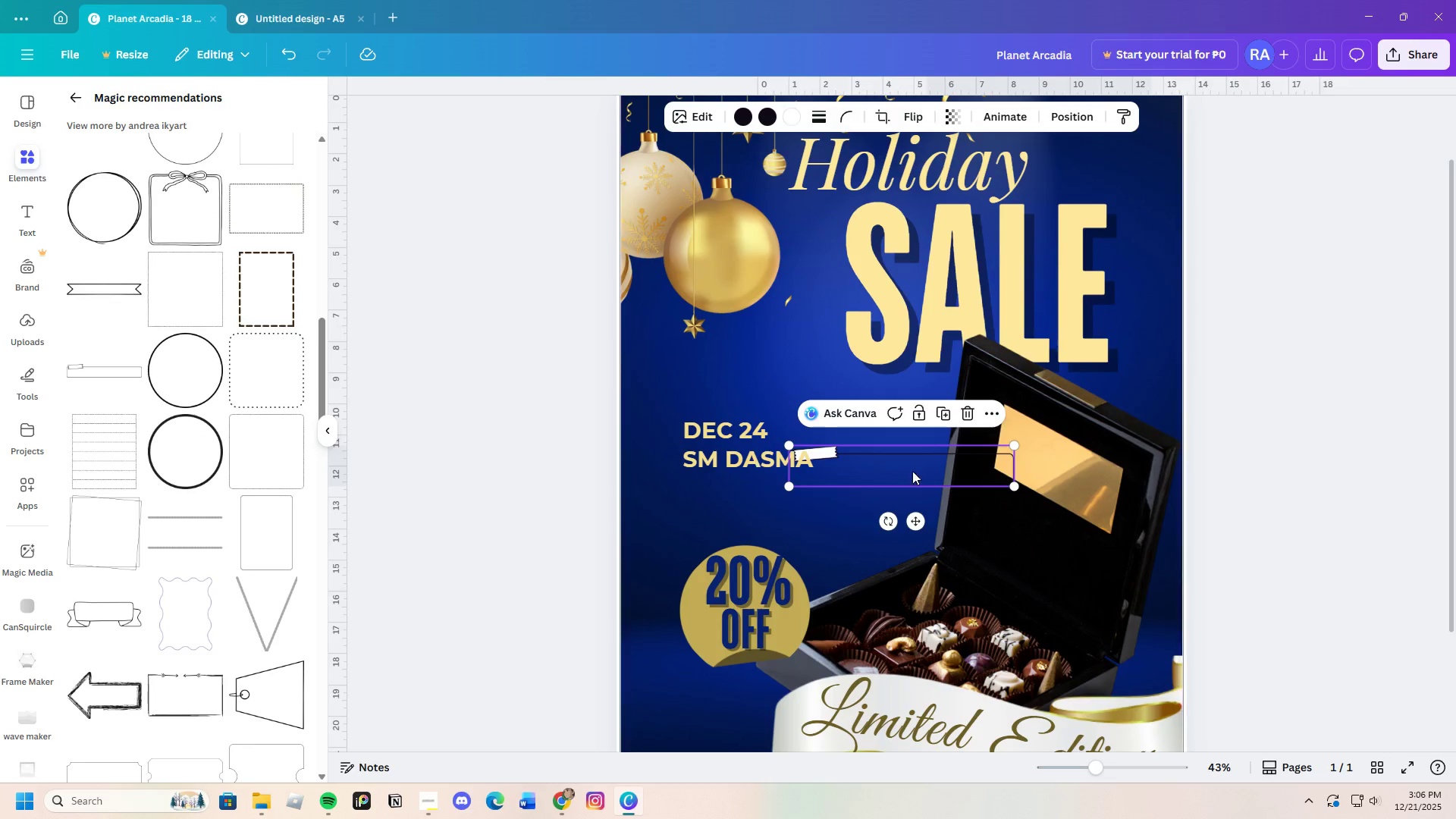 
left_click([110, 526])
 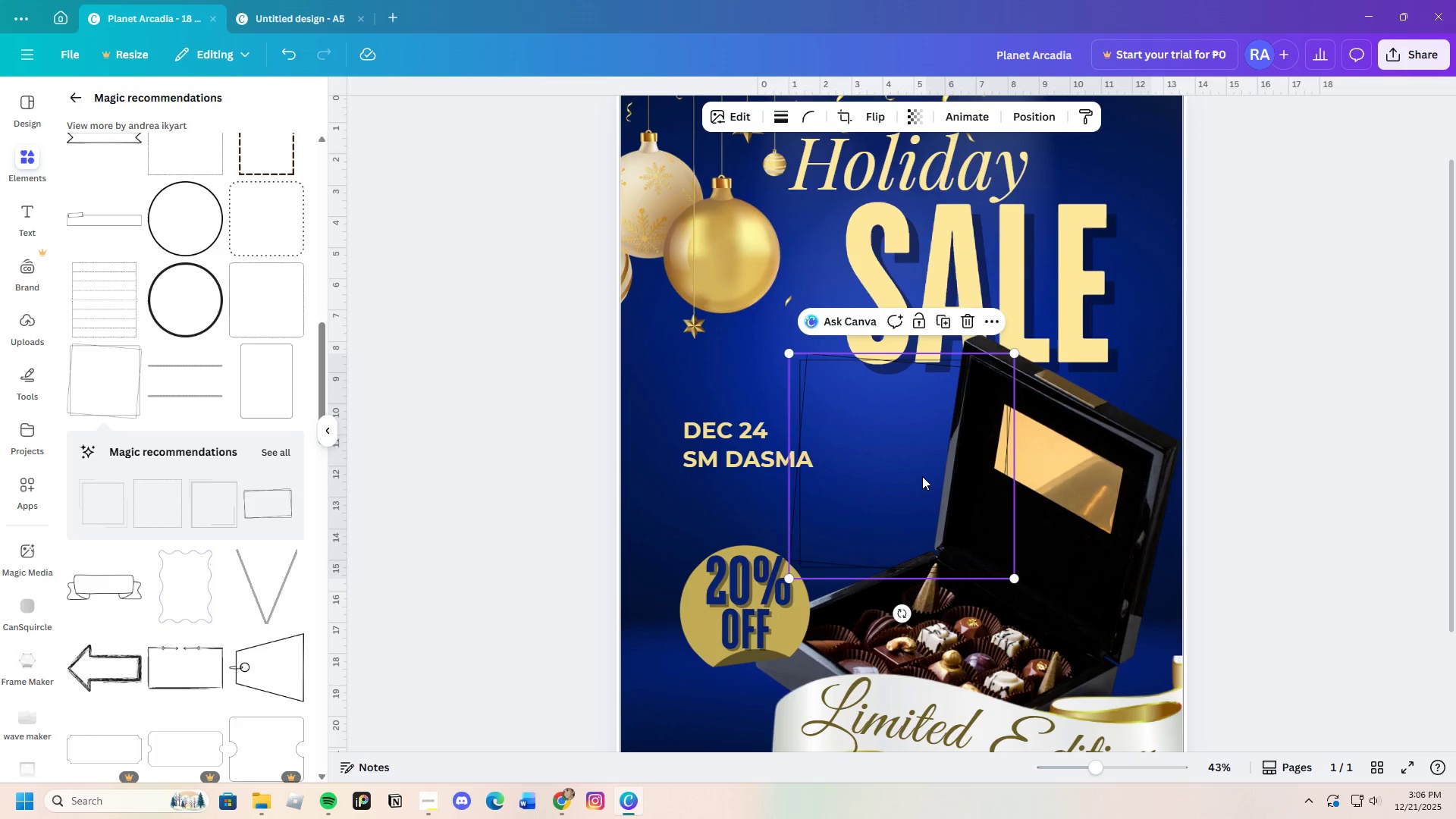 
left_click_drag(start_coordinate=[923, 476], to_coordinate=[797, 463])
 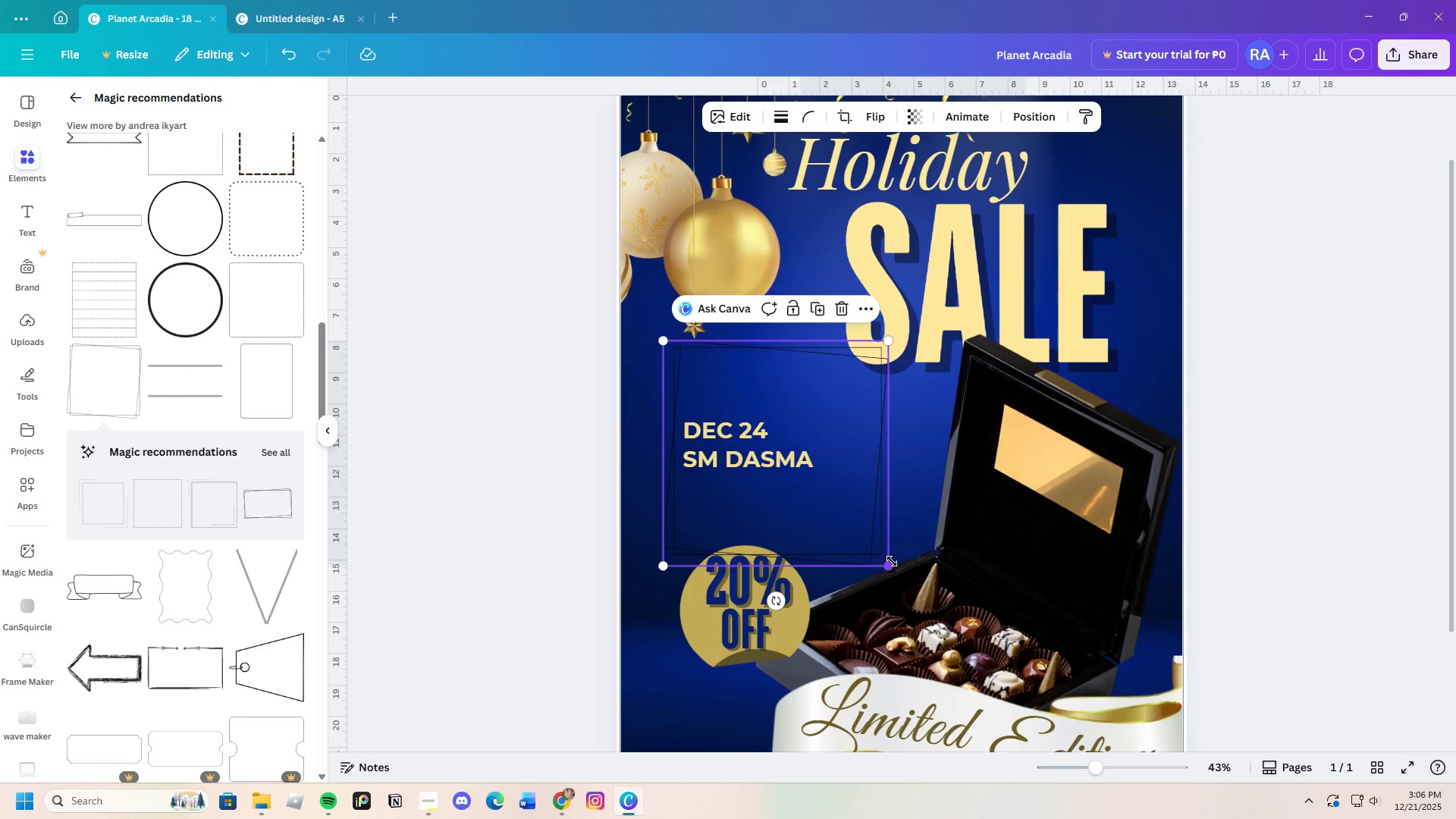 
scroll: coordinate [183, 591], scroll_direction: down, amount: 2.0
 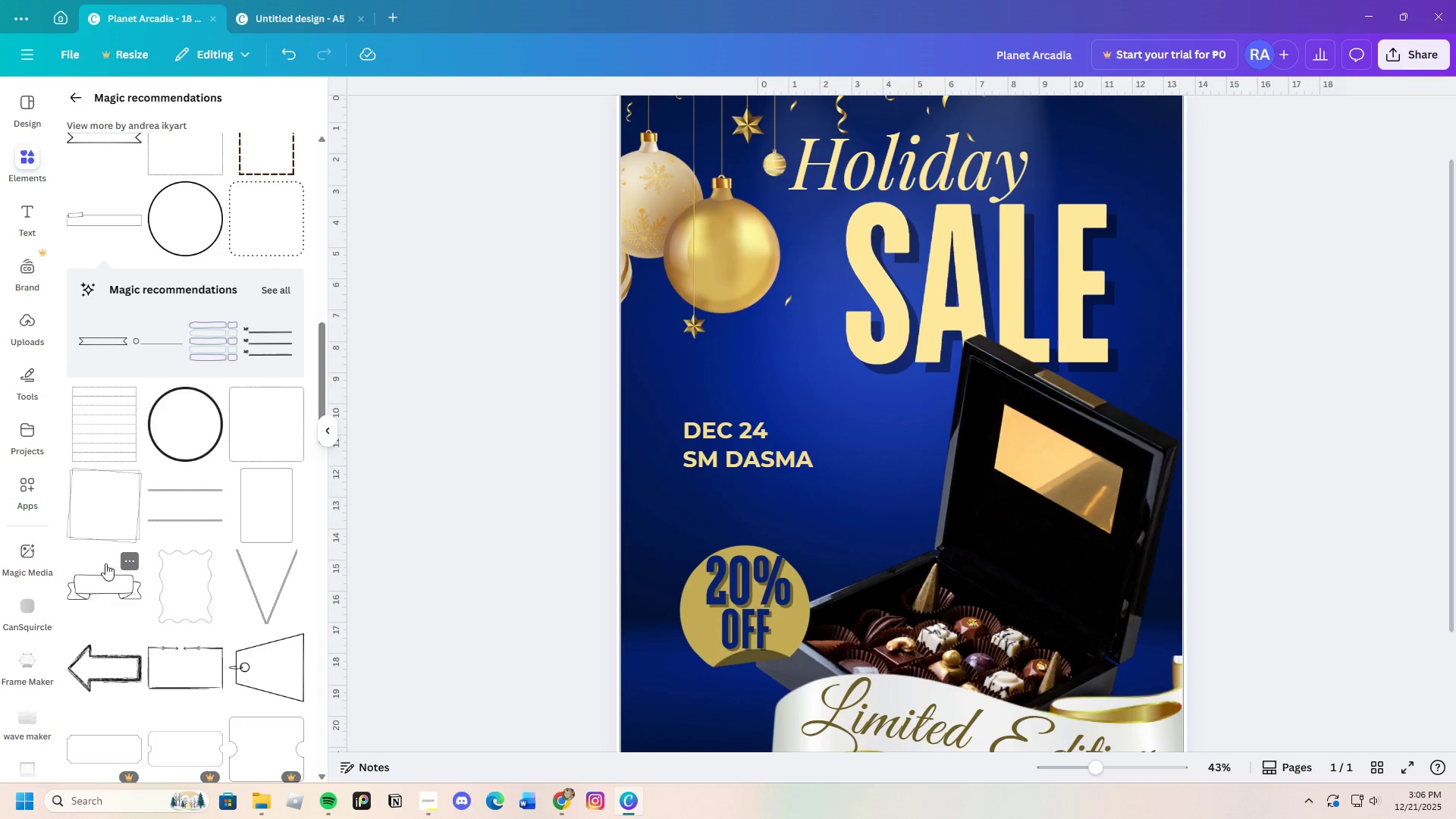 
left_click_drag(start_coordinate=[887, 567], to_coordinate=[886, 563])
 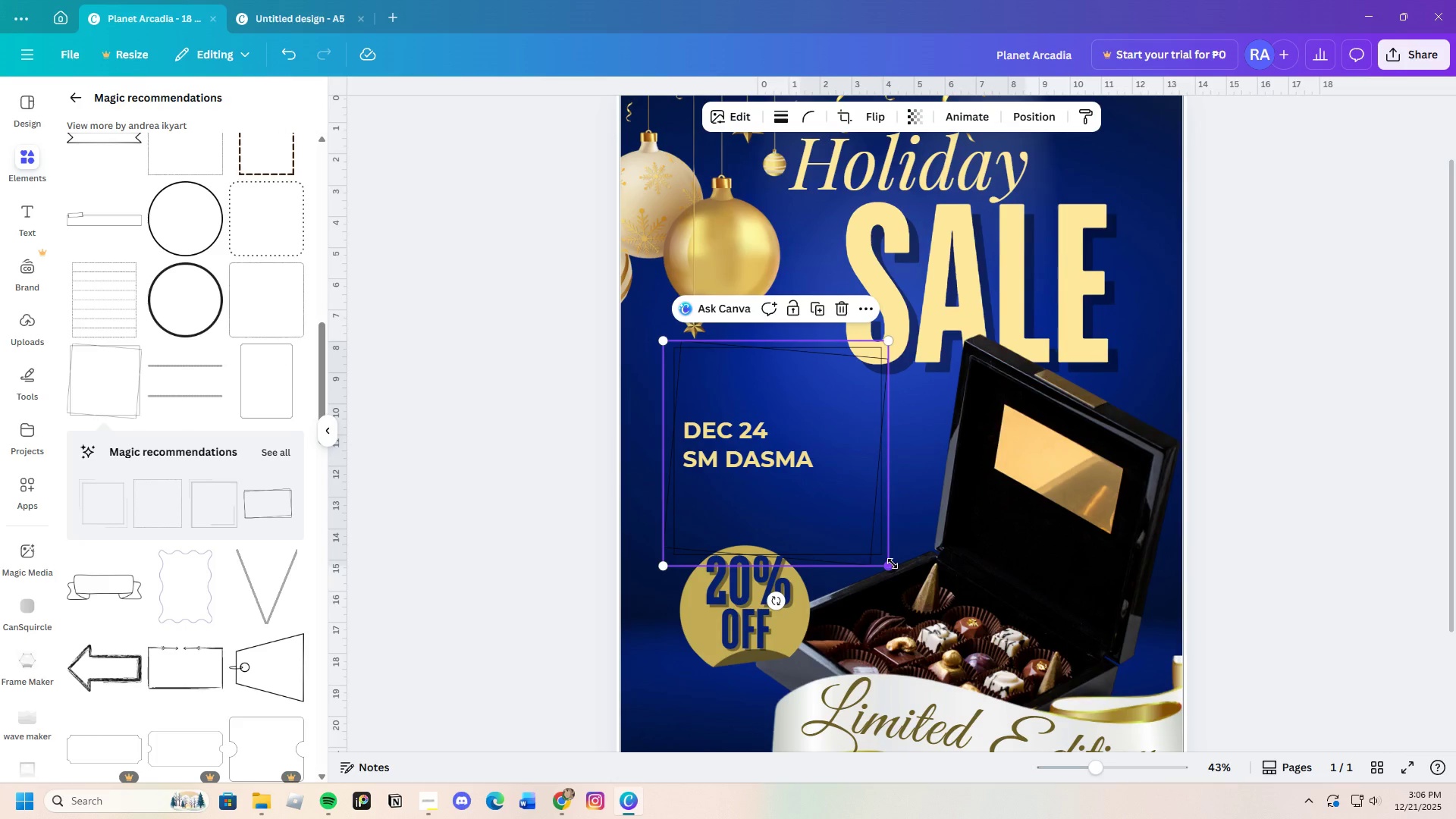 
left_click_drag(start_coordinate=[893, 566], to_coordinate=[821, 510])
 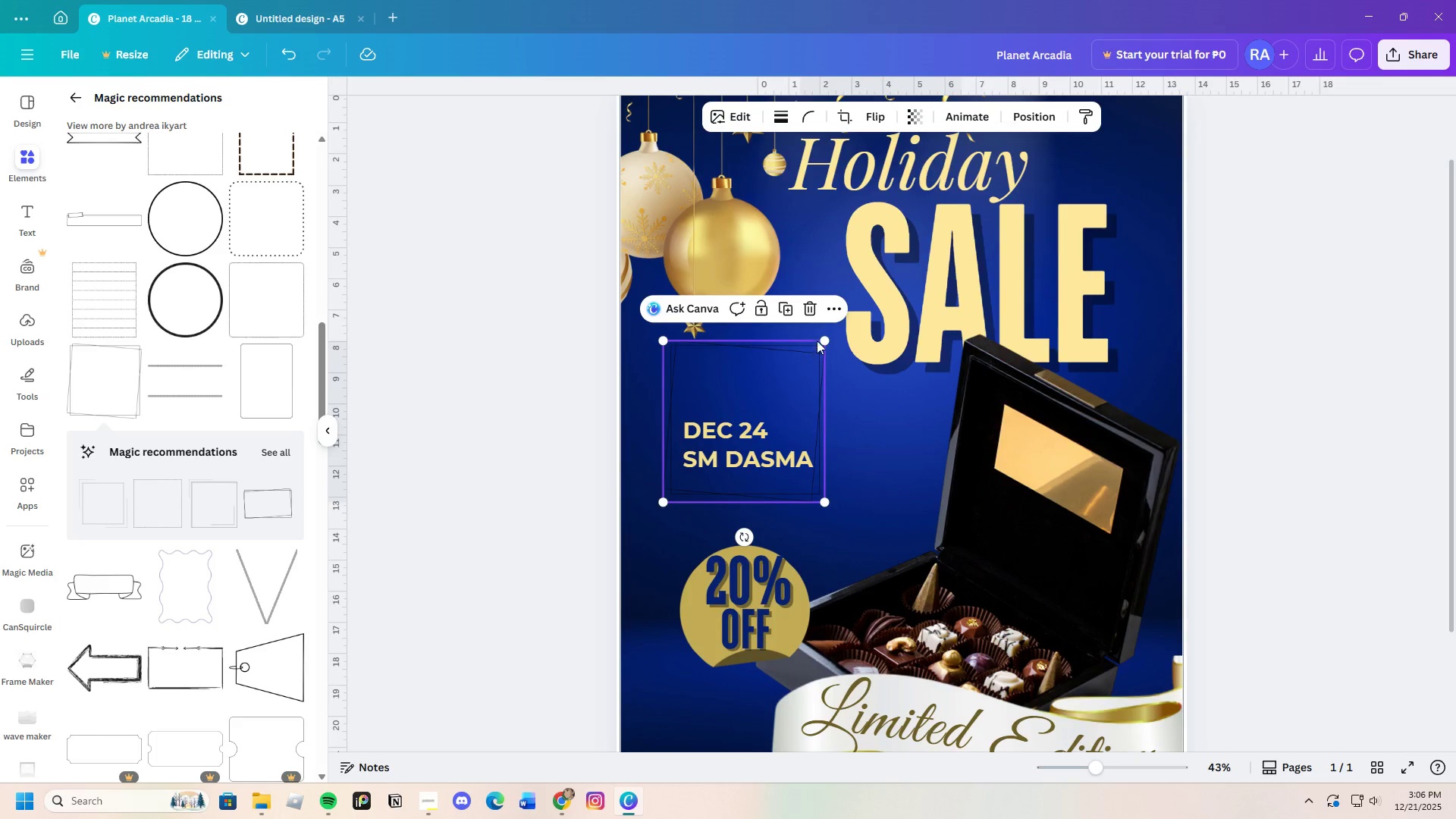 
left_click_drag(start_coordinate=[827, 334], to_coordinate=[843, 404])
 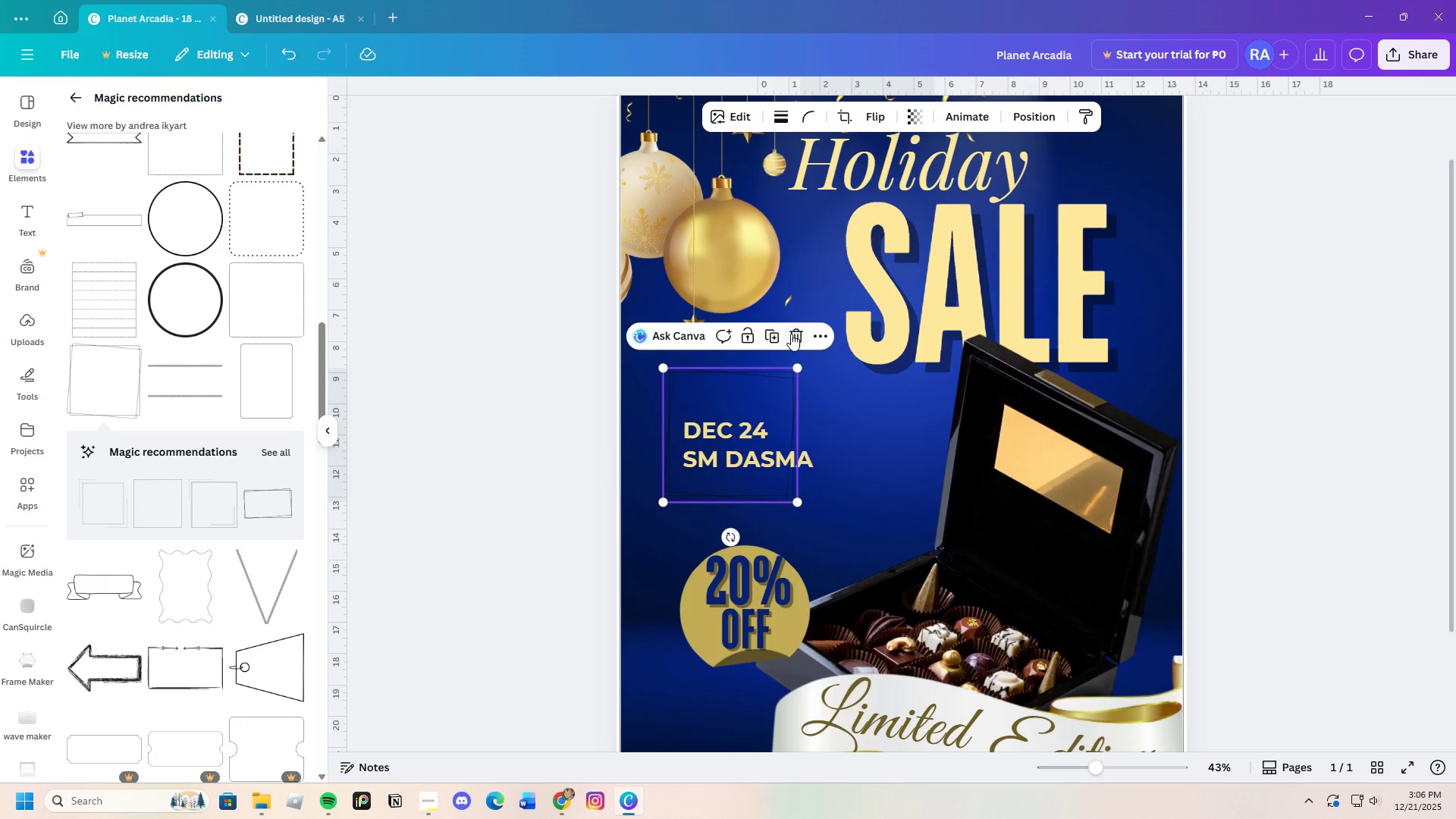 
left_click([801, 334])
 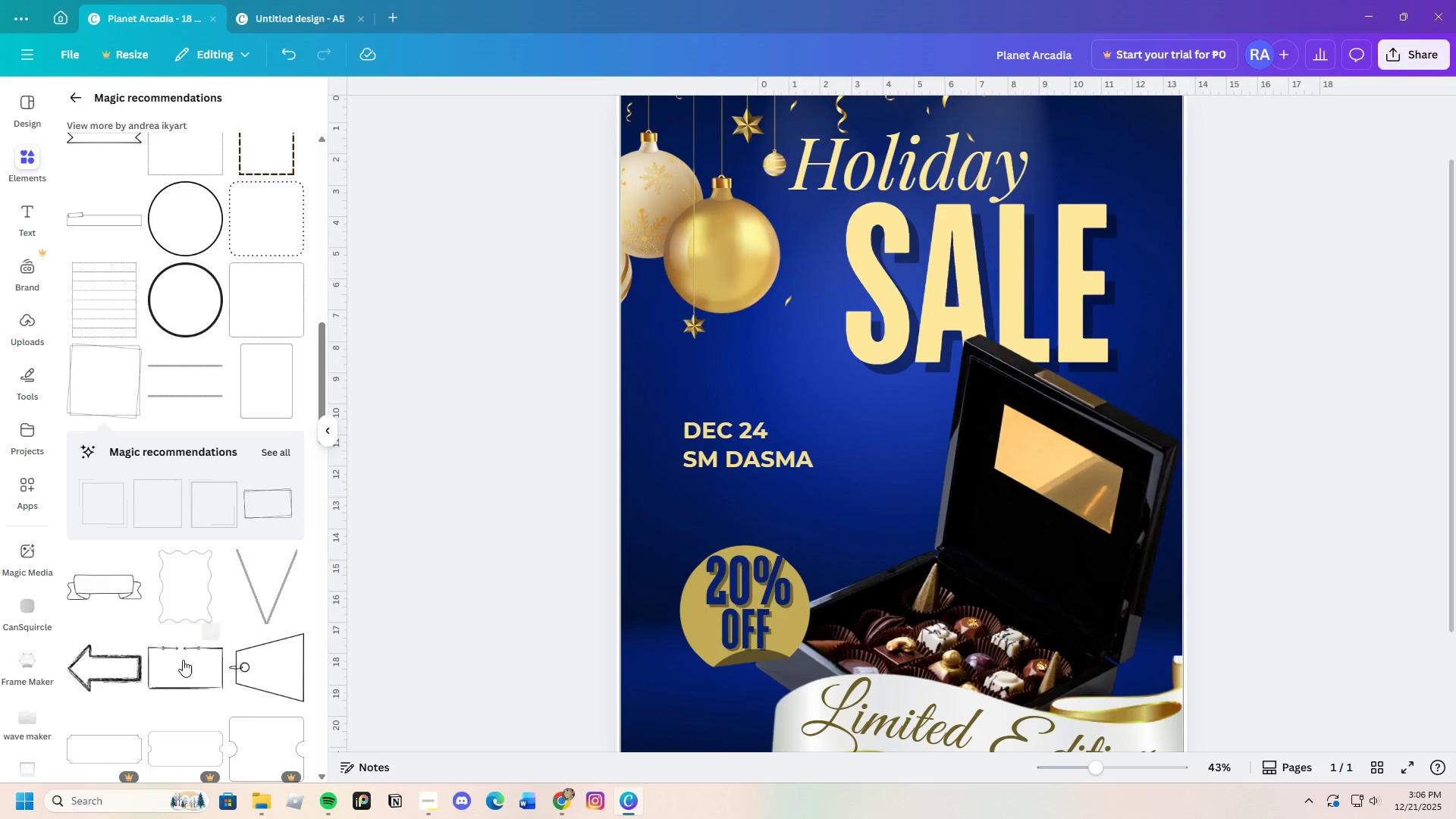 
scroll: coordinate [198, 540], scroll_direction: down, amount: 15.0
 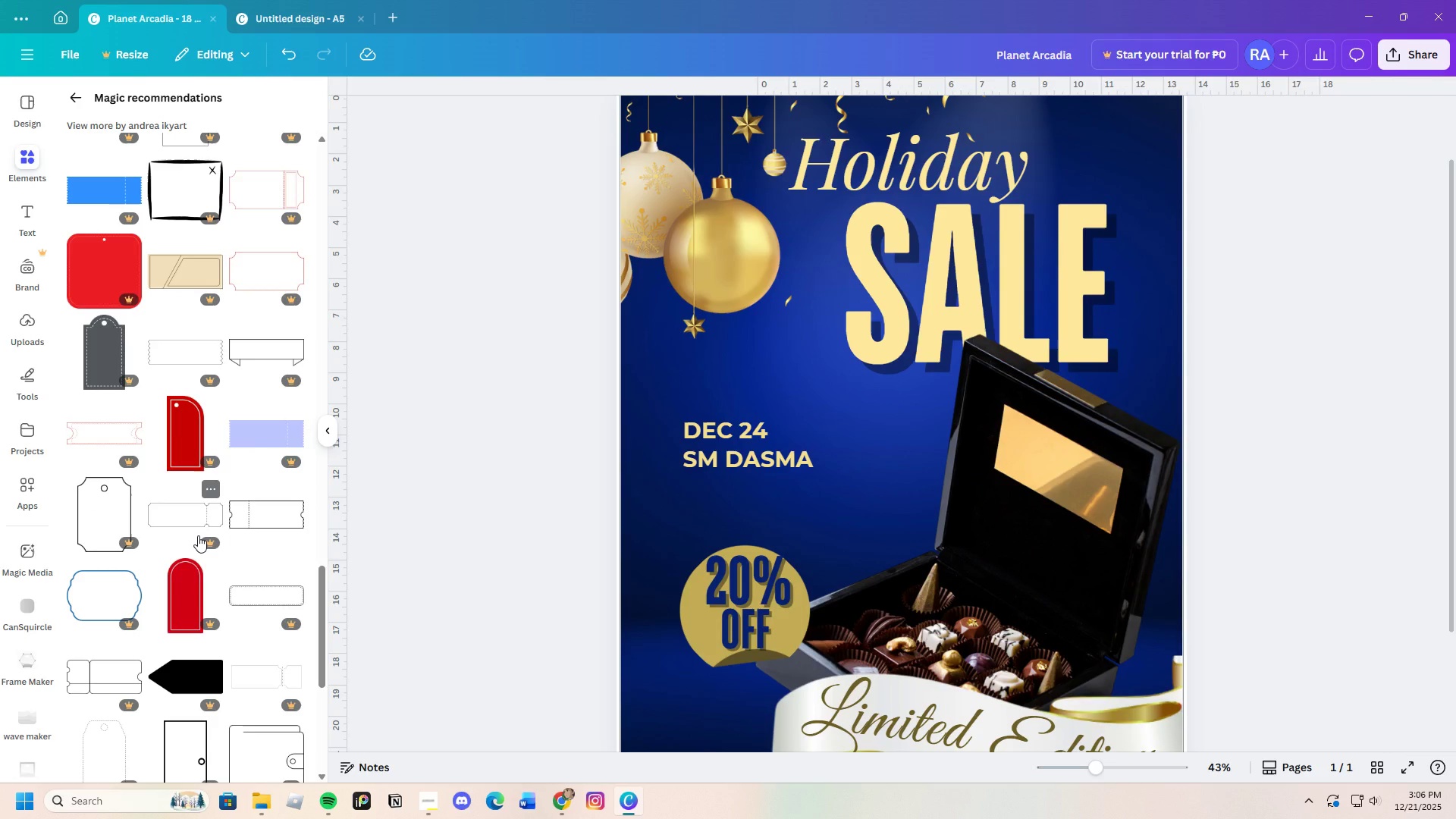 
left_click([273, 215])
 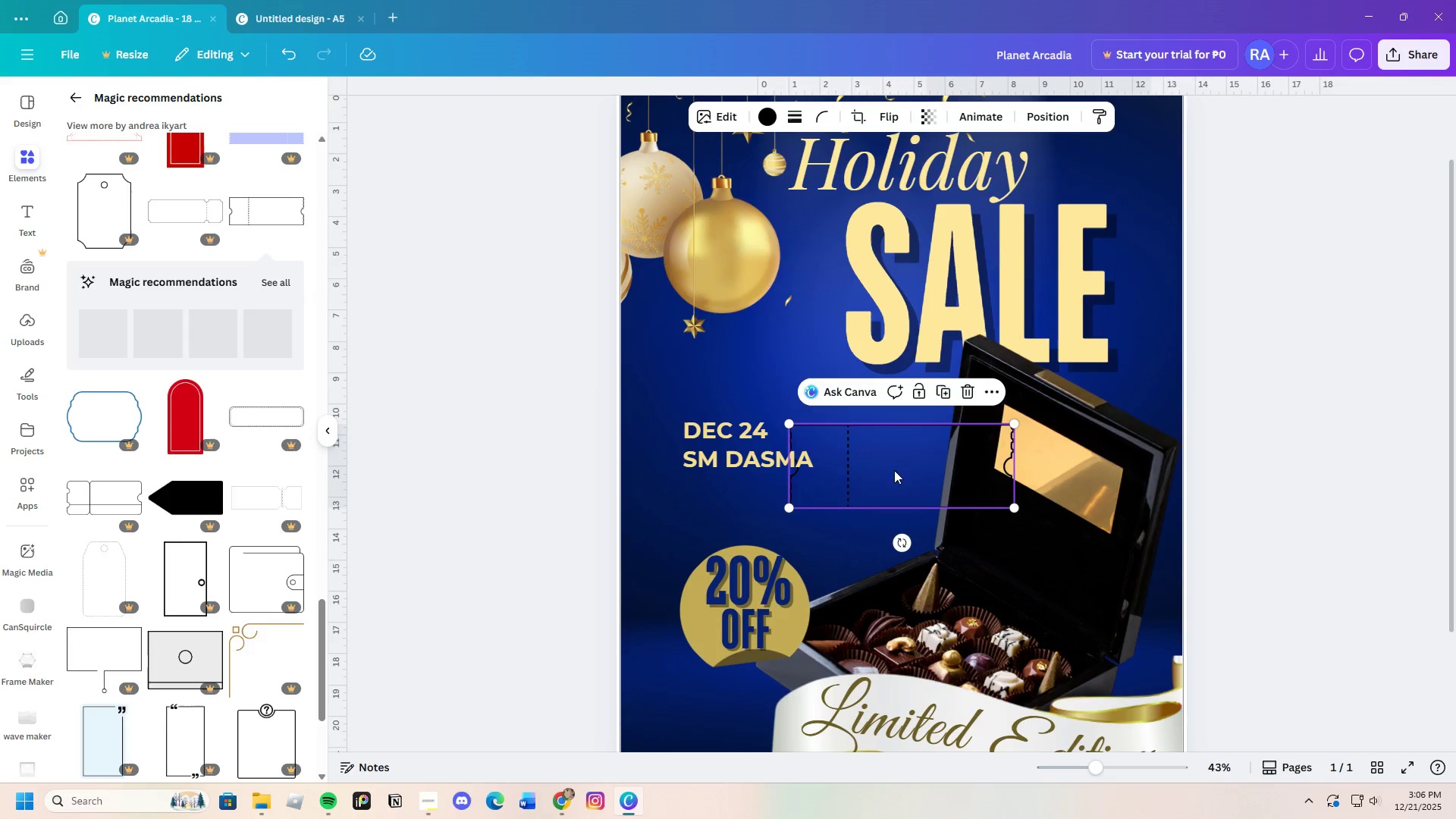 
scroll: coordinate [198, 535], scroll_direction: down, amount: 4.0
 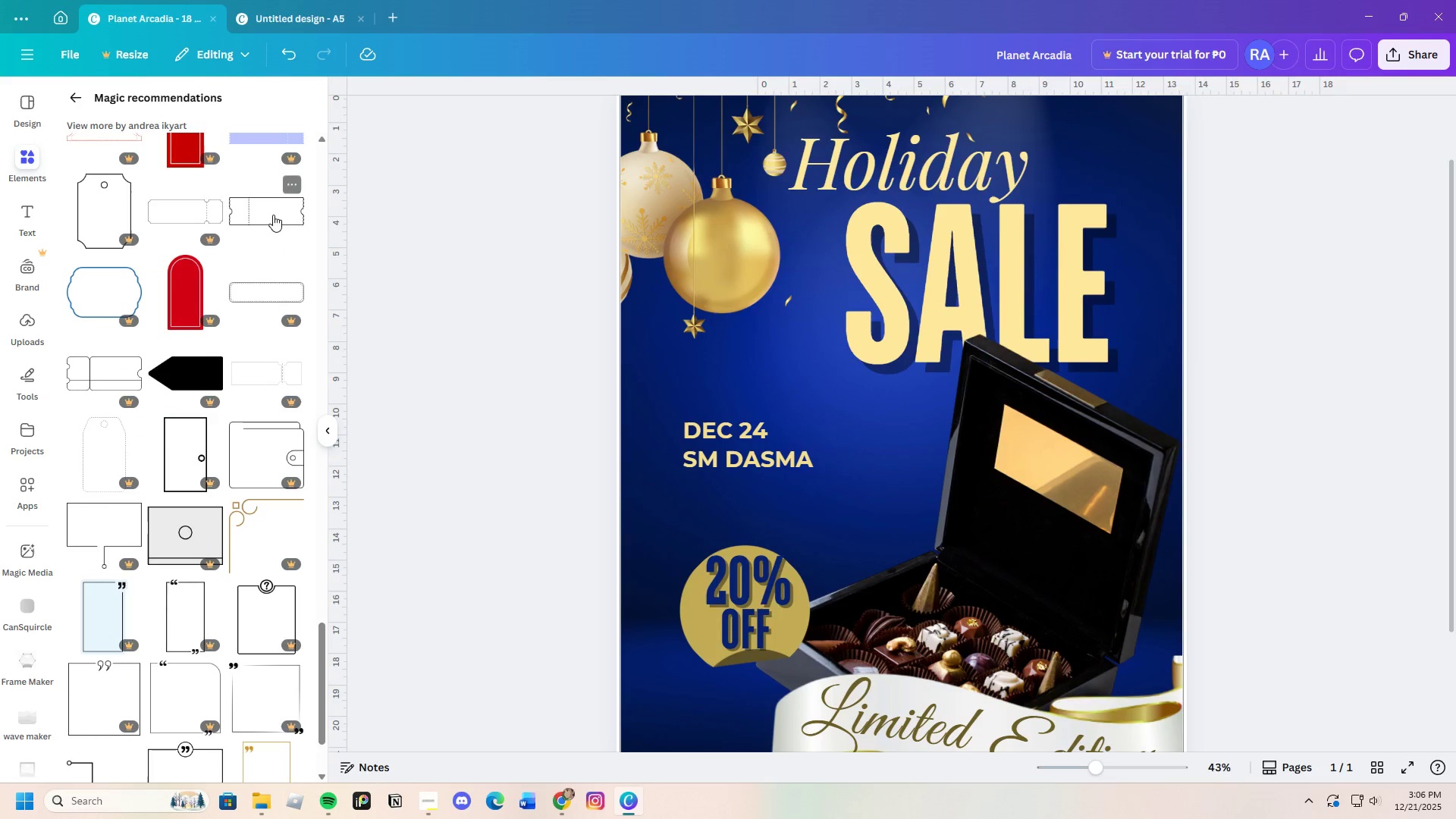 
left_click_drag(start_coordinate=[902, 466], to_coordinate=[714, 444])
 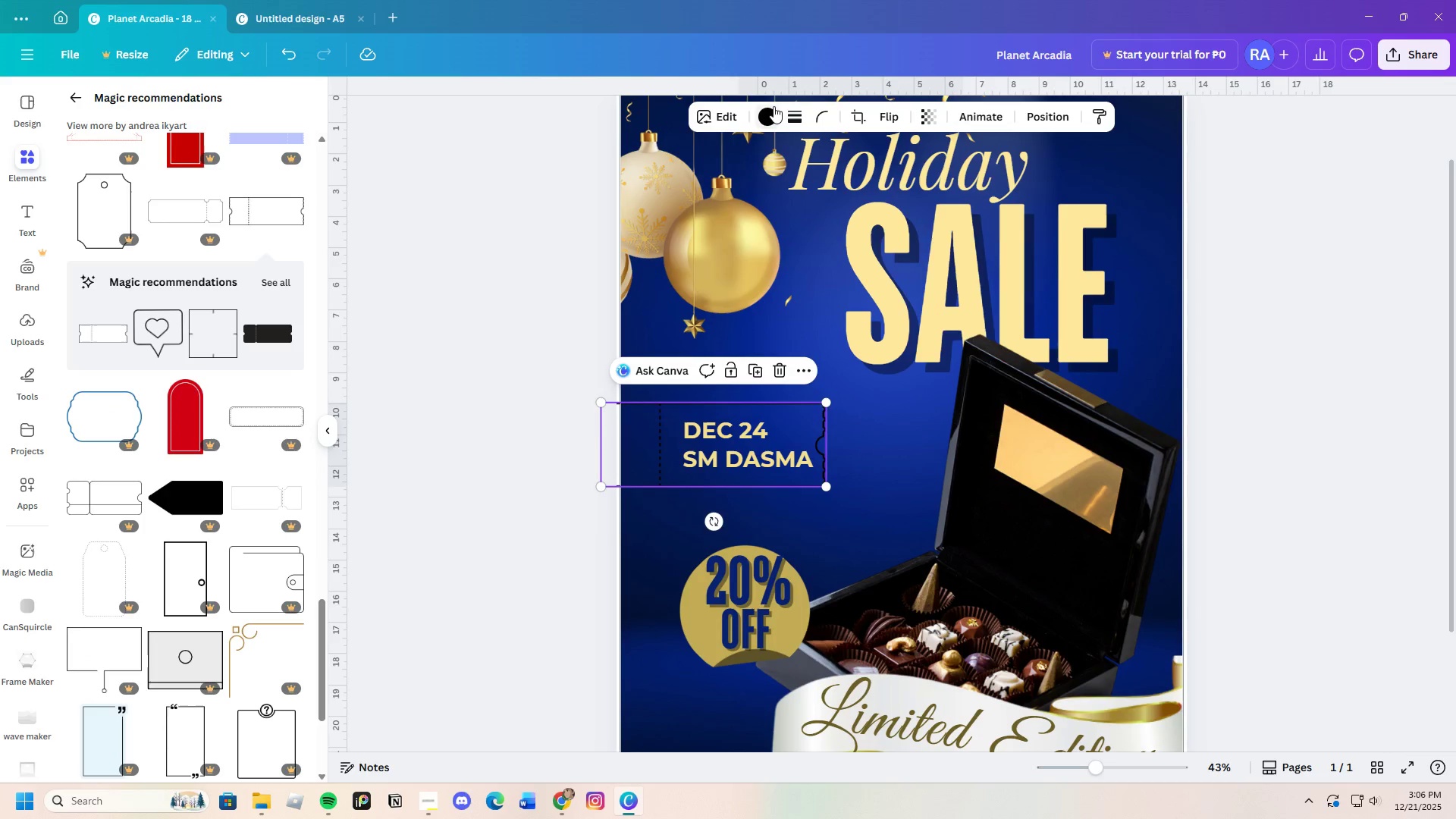 
left_click([768, 116])
 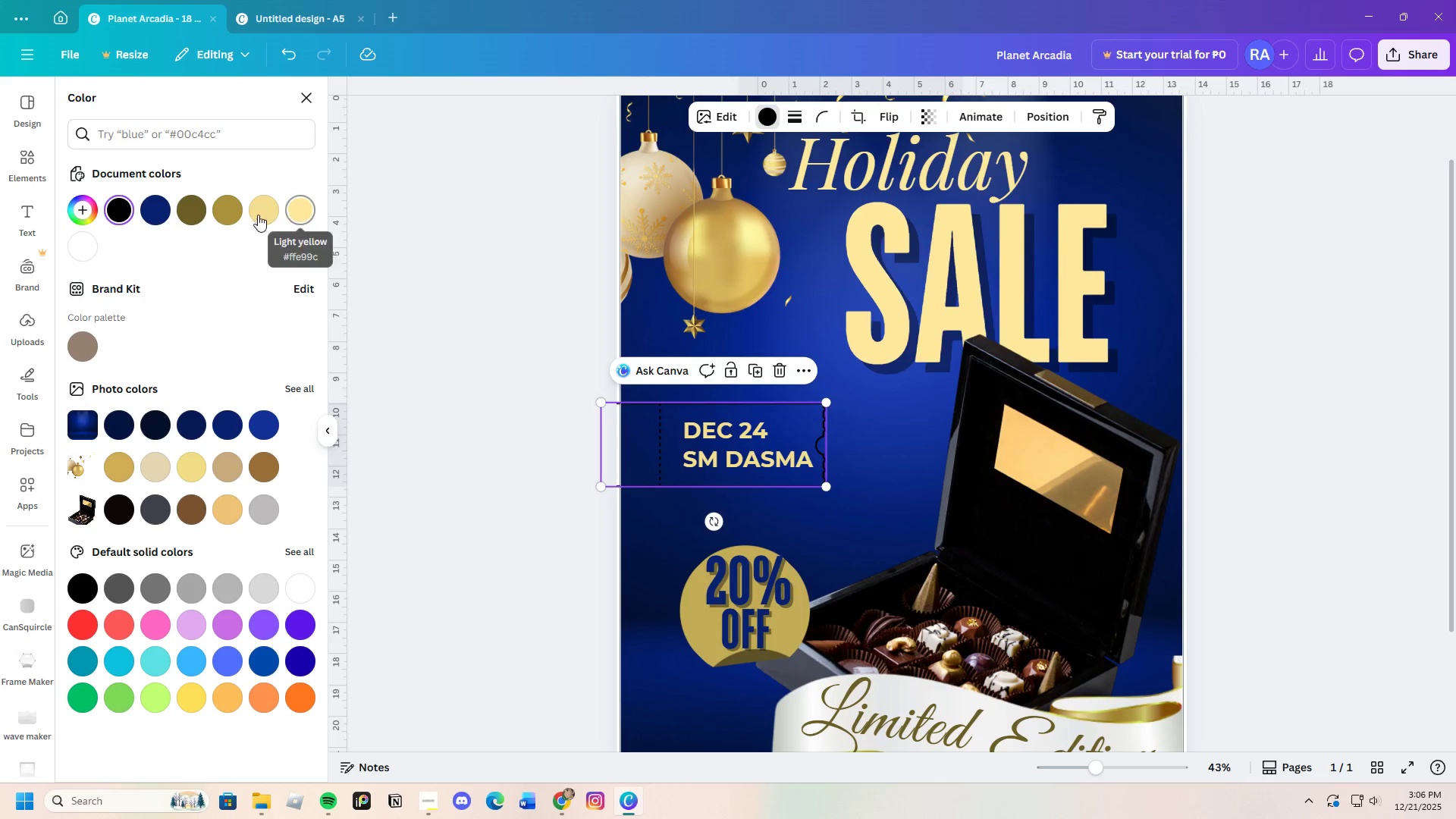 
left_click([237, 215])
 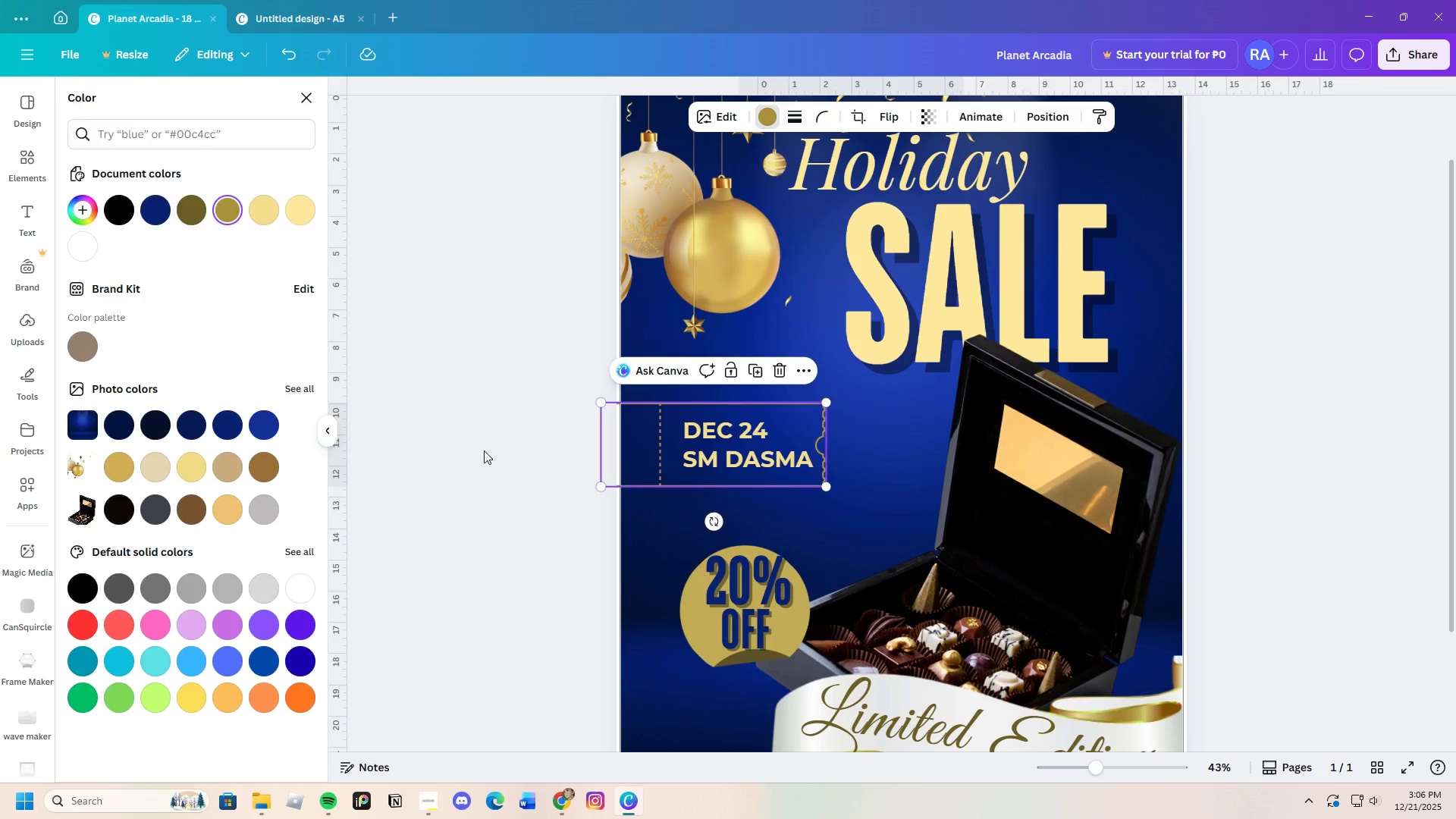 
double_click([484, 450])
 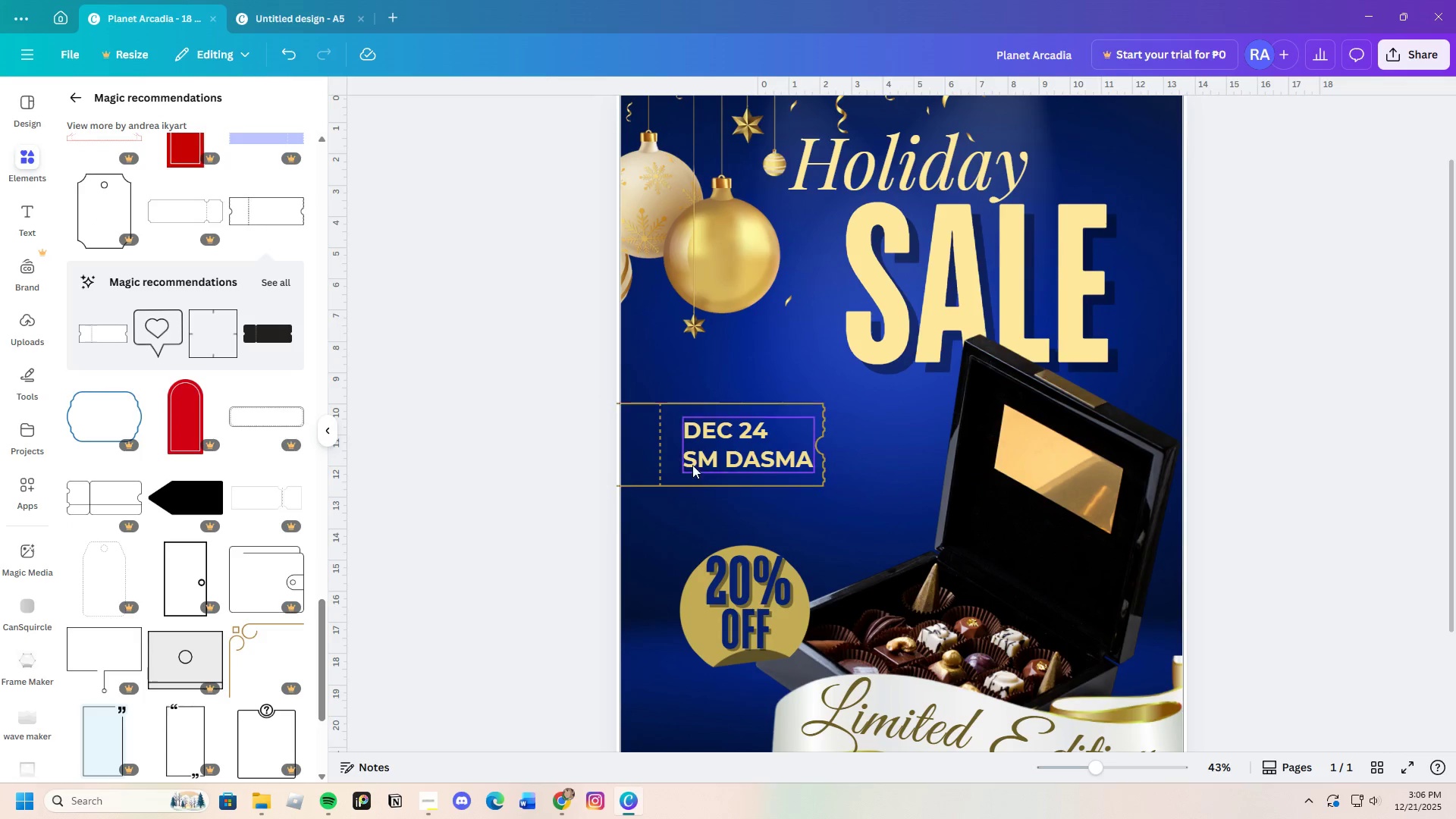 
left_click_drag(start_coordinate=[729, 456], to_coordinate=[722, 453])
 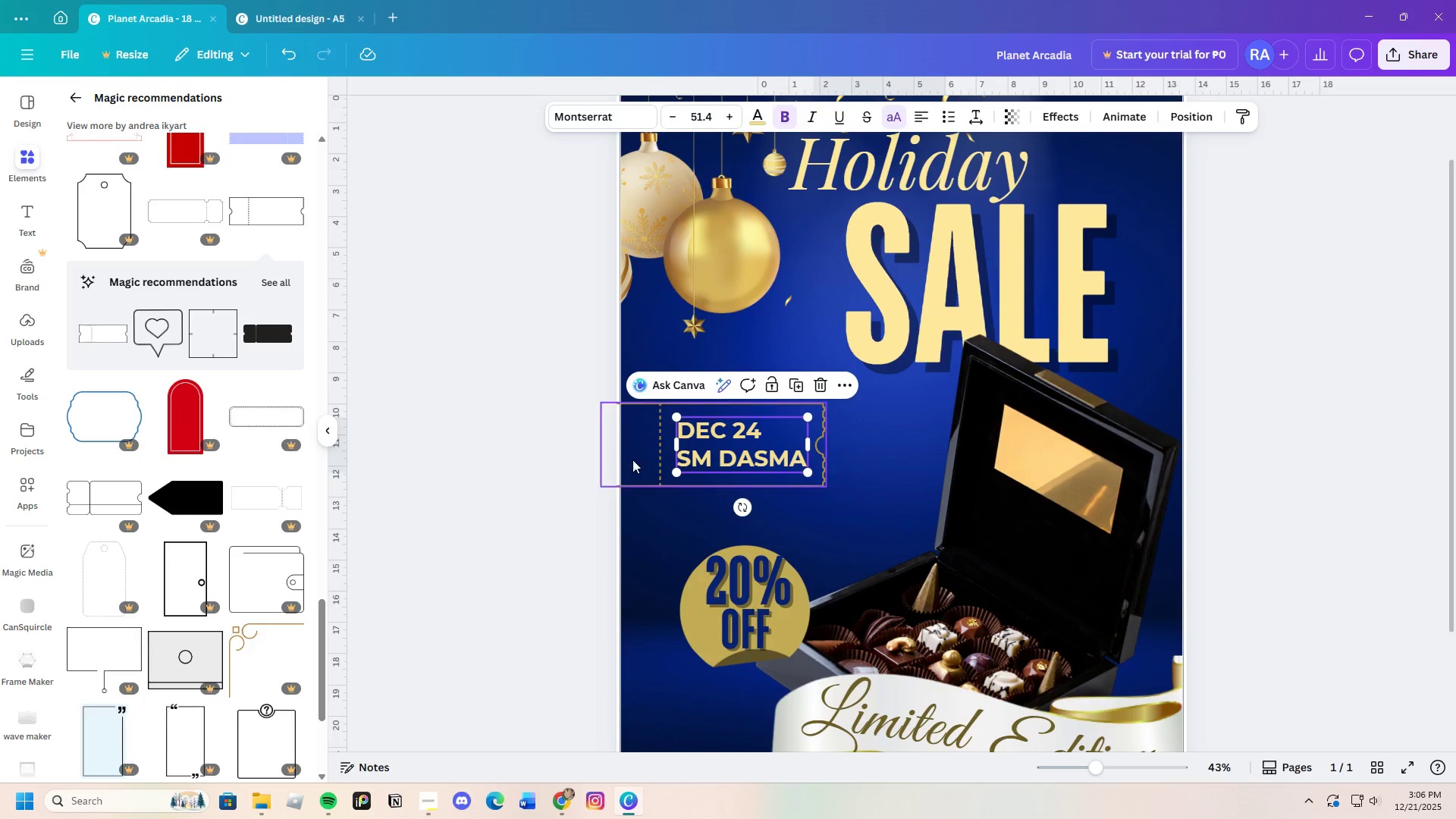 
left_click([636, 458])
 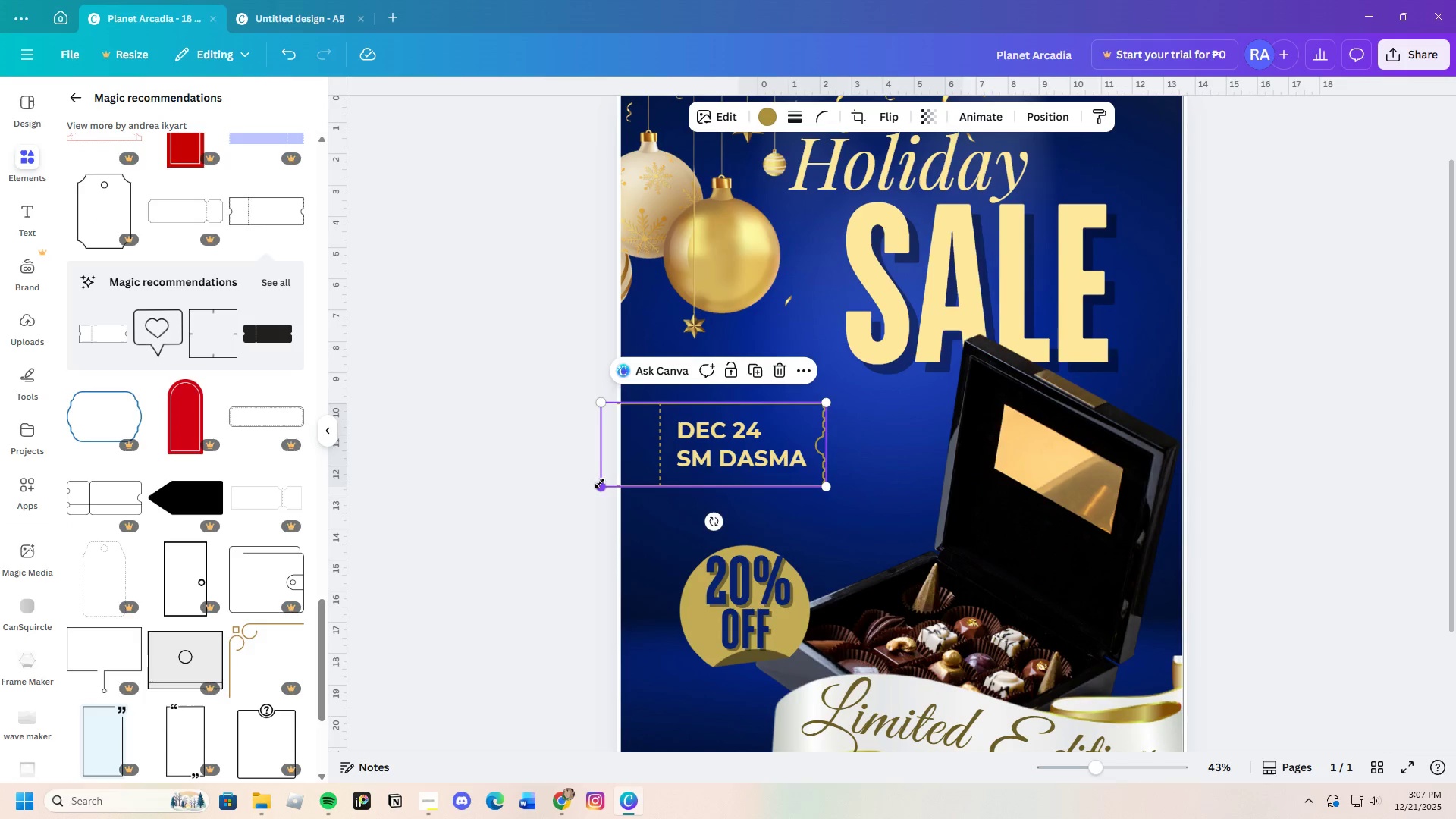 
left_click_drag(start_coordinate=[604, 485], to_coordinate=[609, 488])
 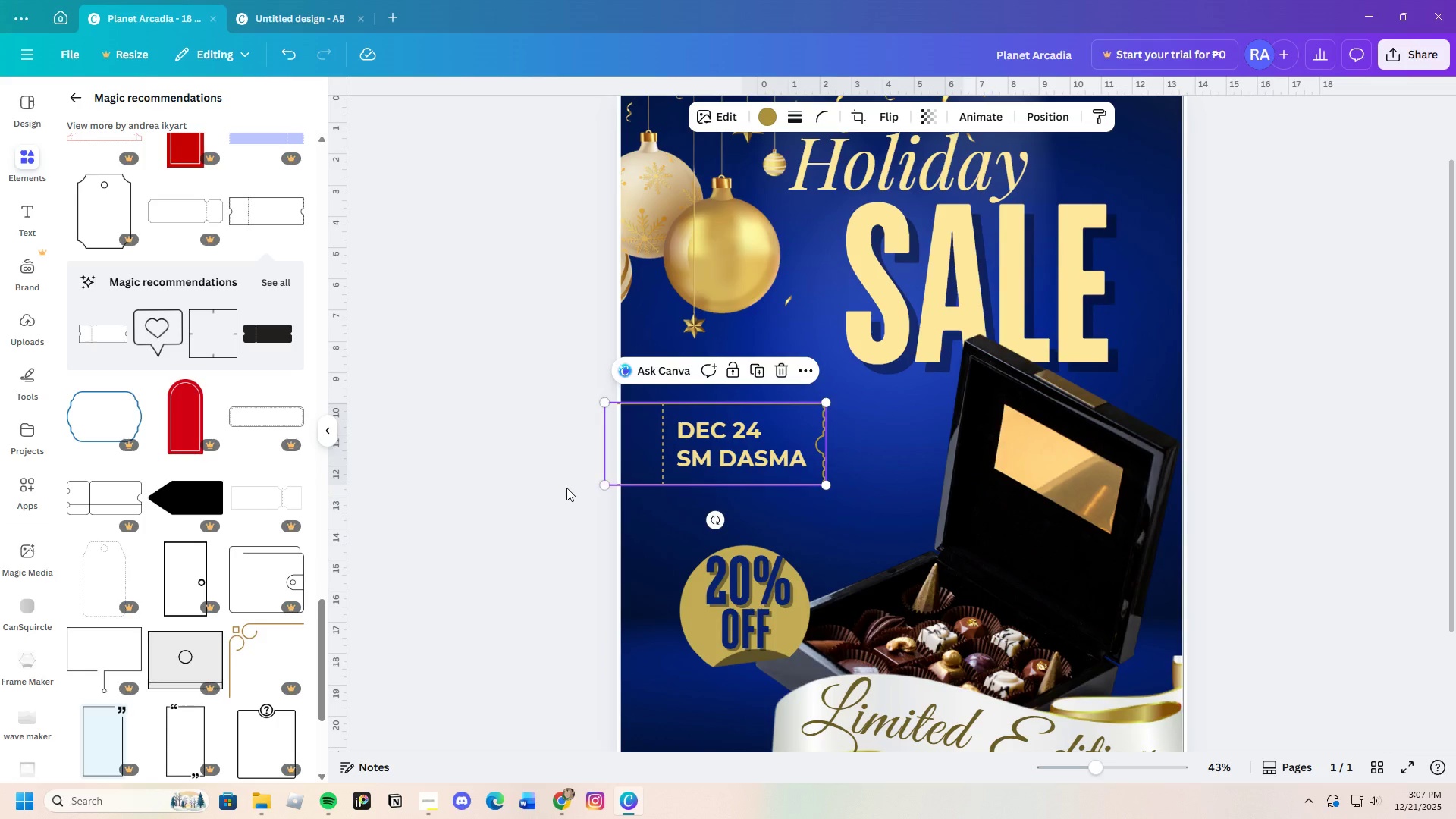 
left_click([566, 488])
 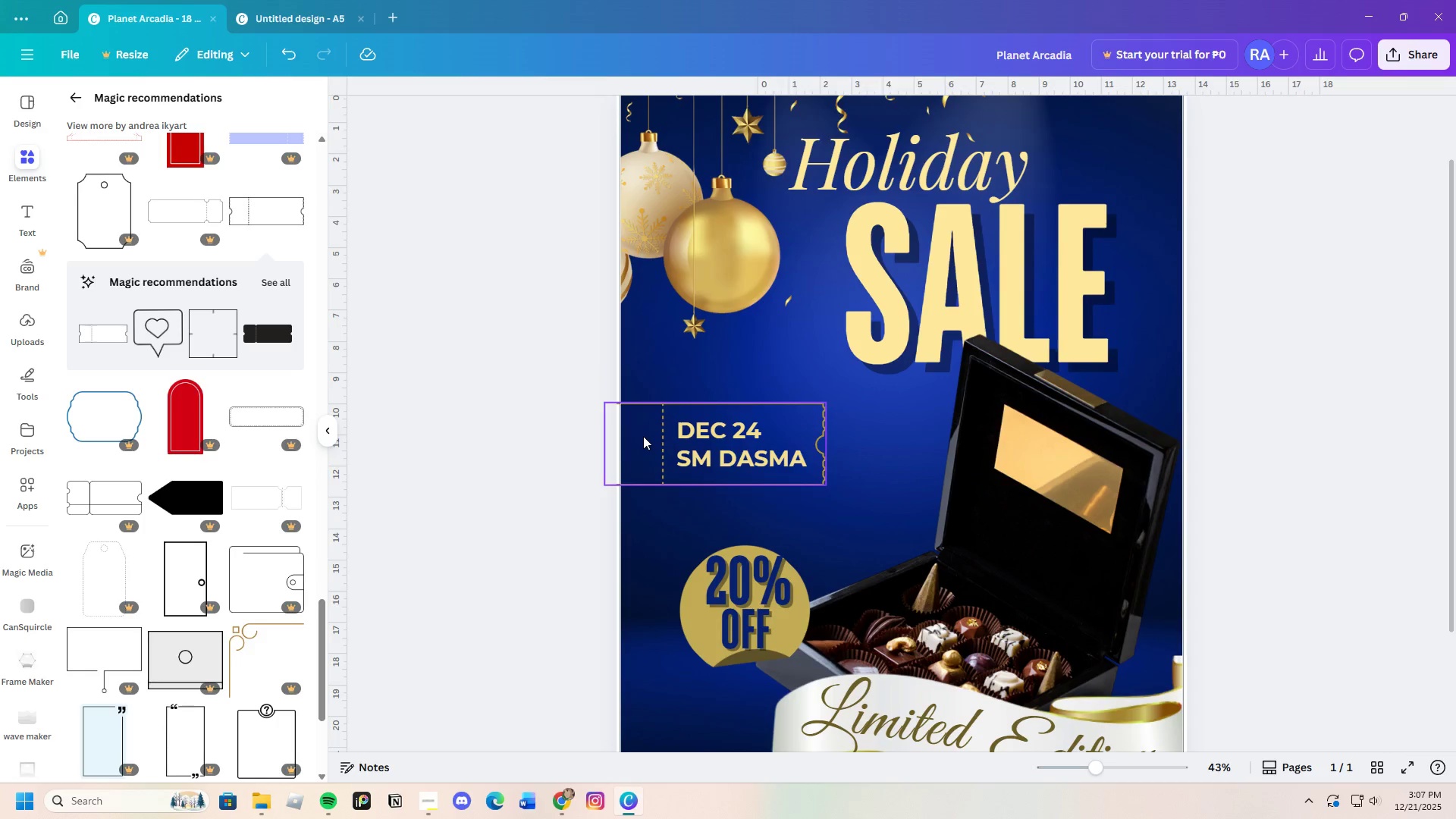 
double_click([643, 436])
 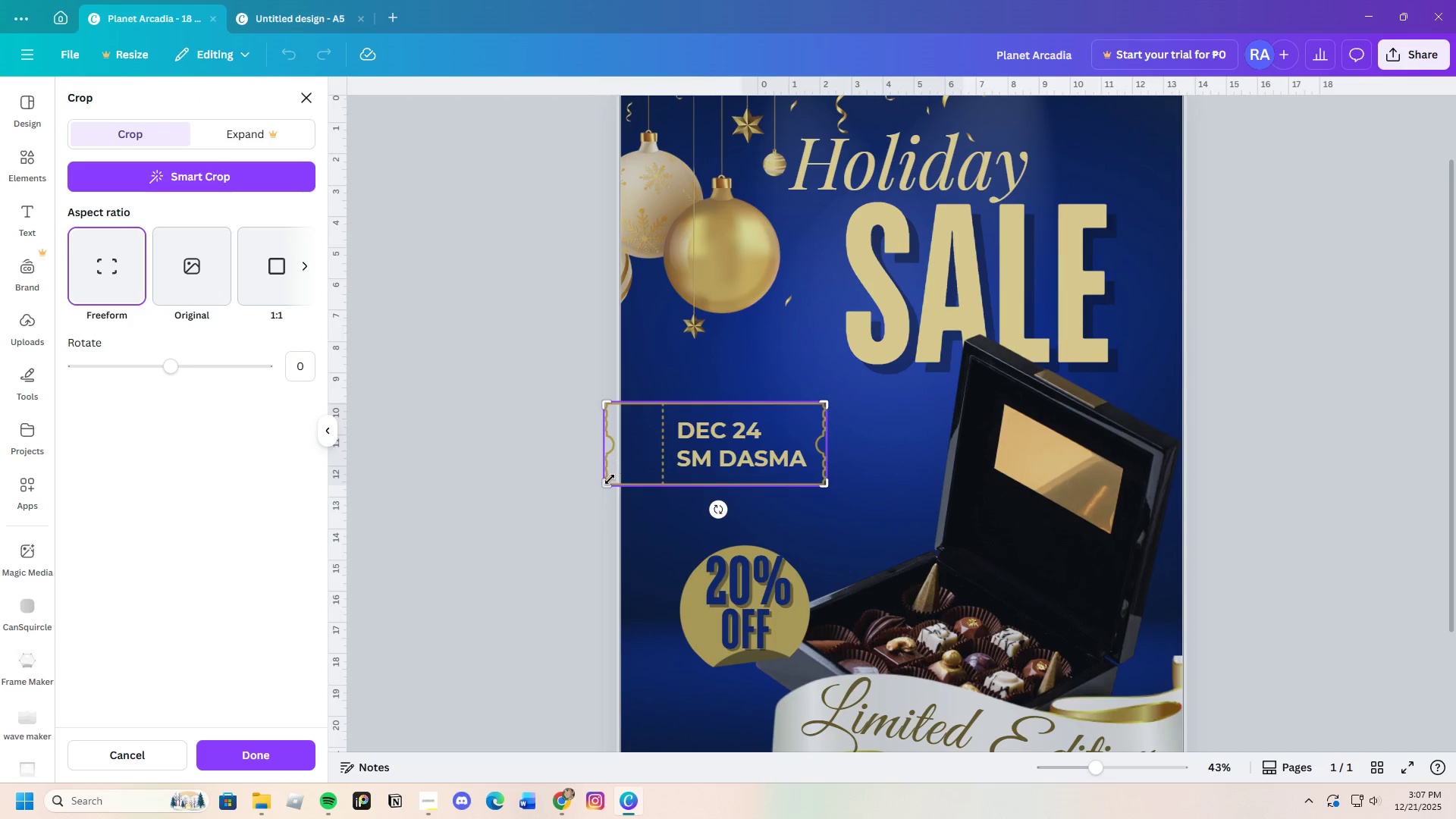 
left_click_drag(start_coordinate=[607, 484], to_coordinate=[621, 492])
 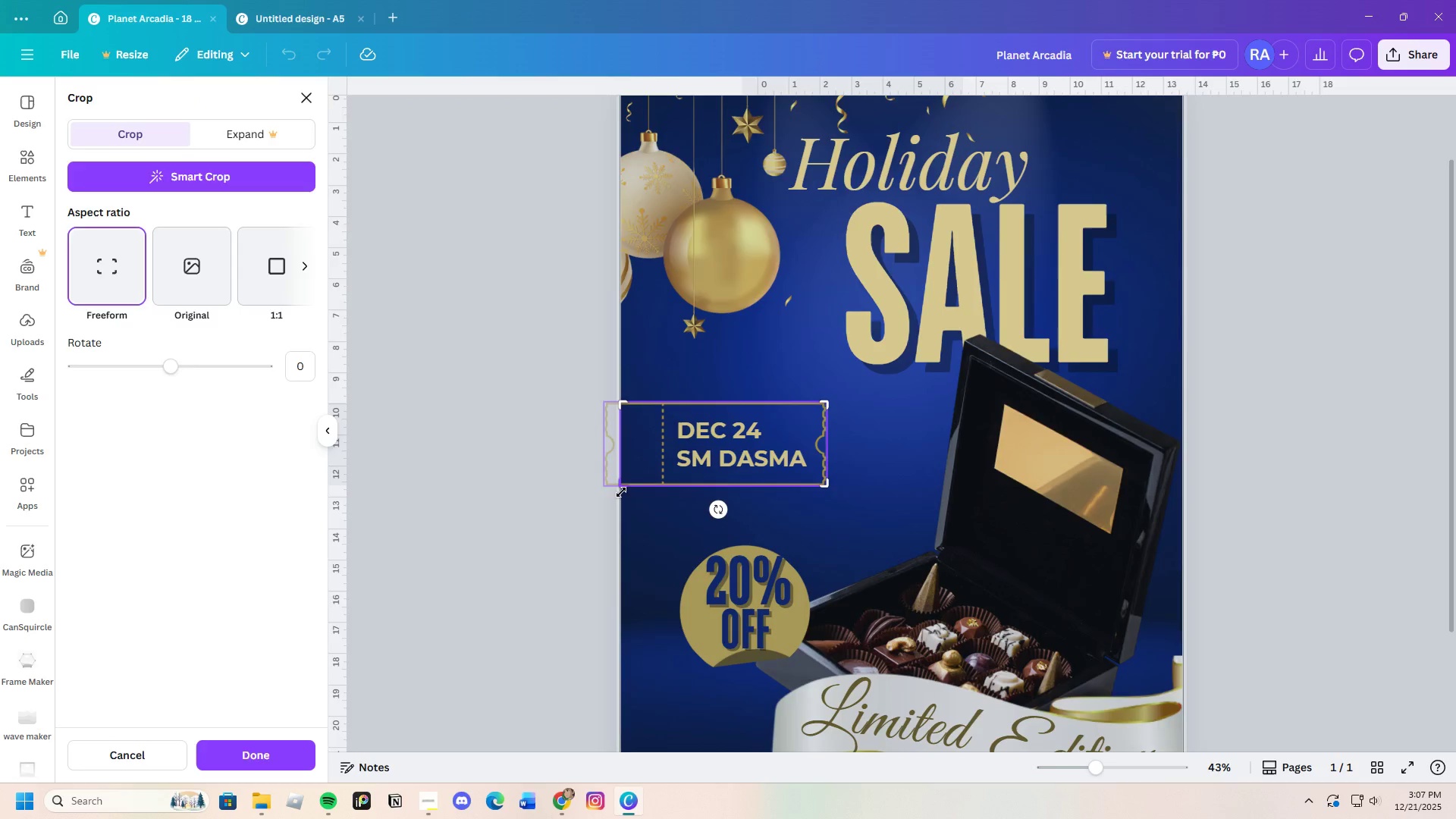 
key(Enter)
 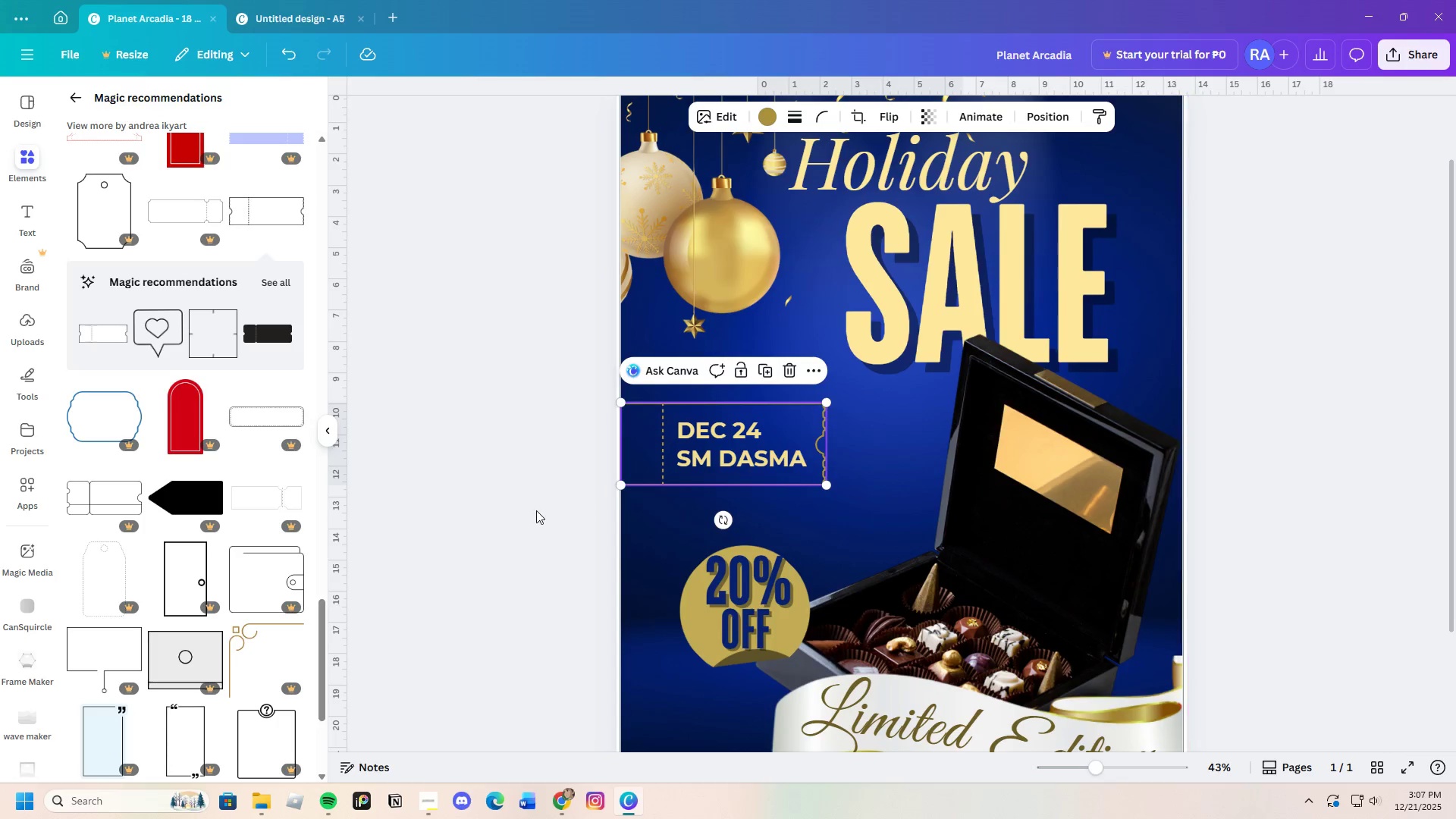 
left_click([536, 510])
 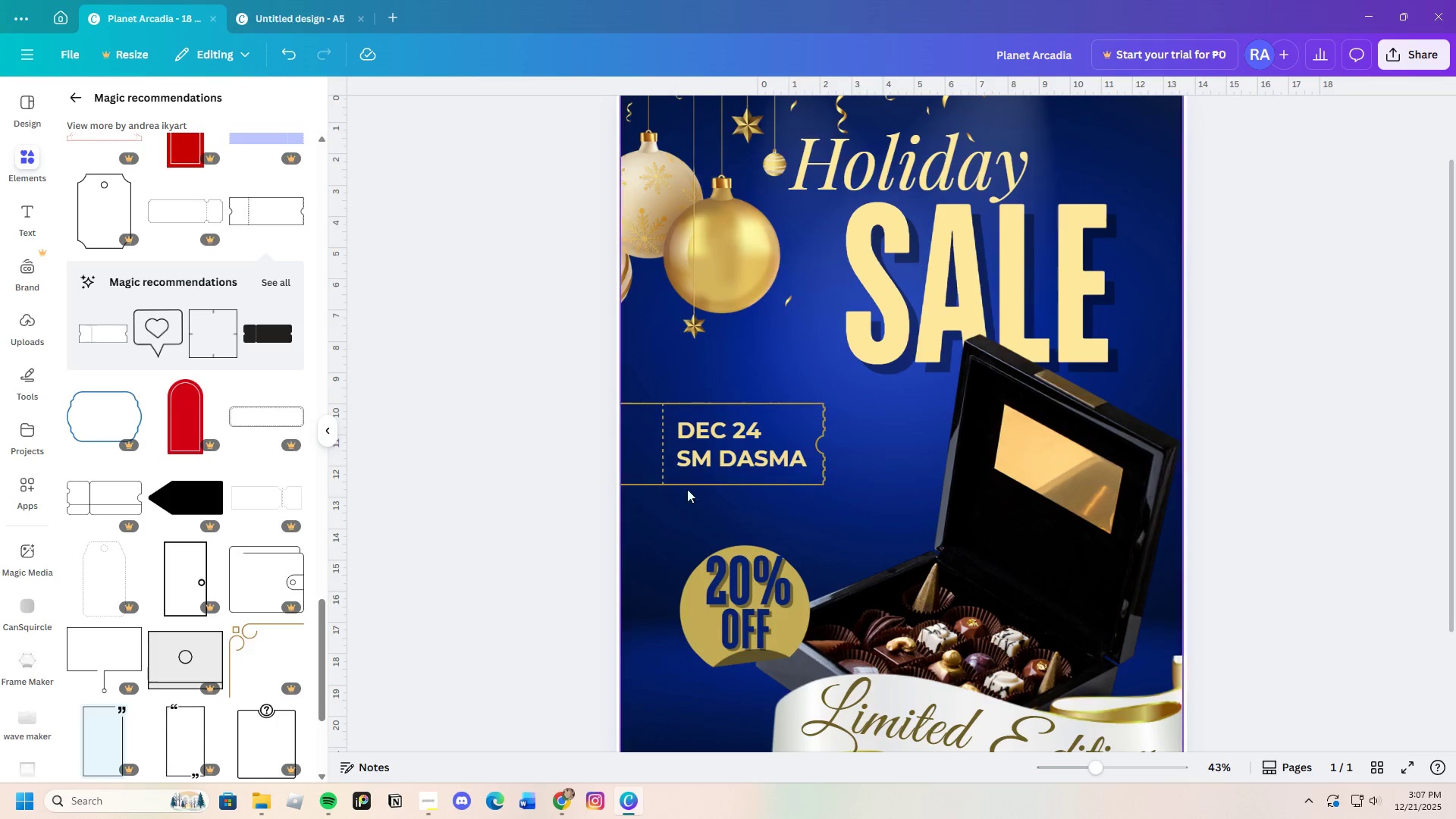 
left_click([715, 453])
 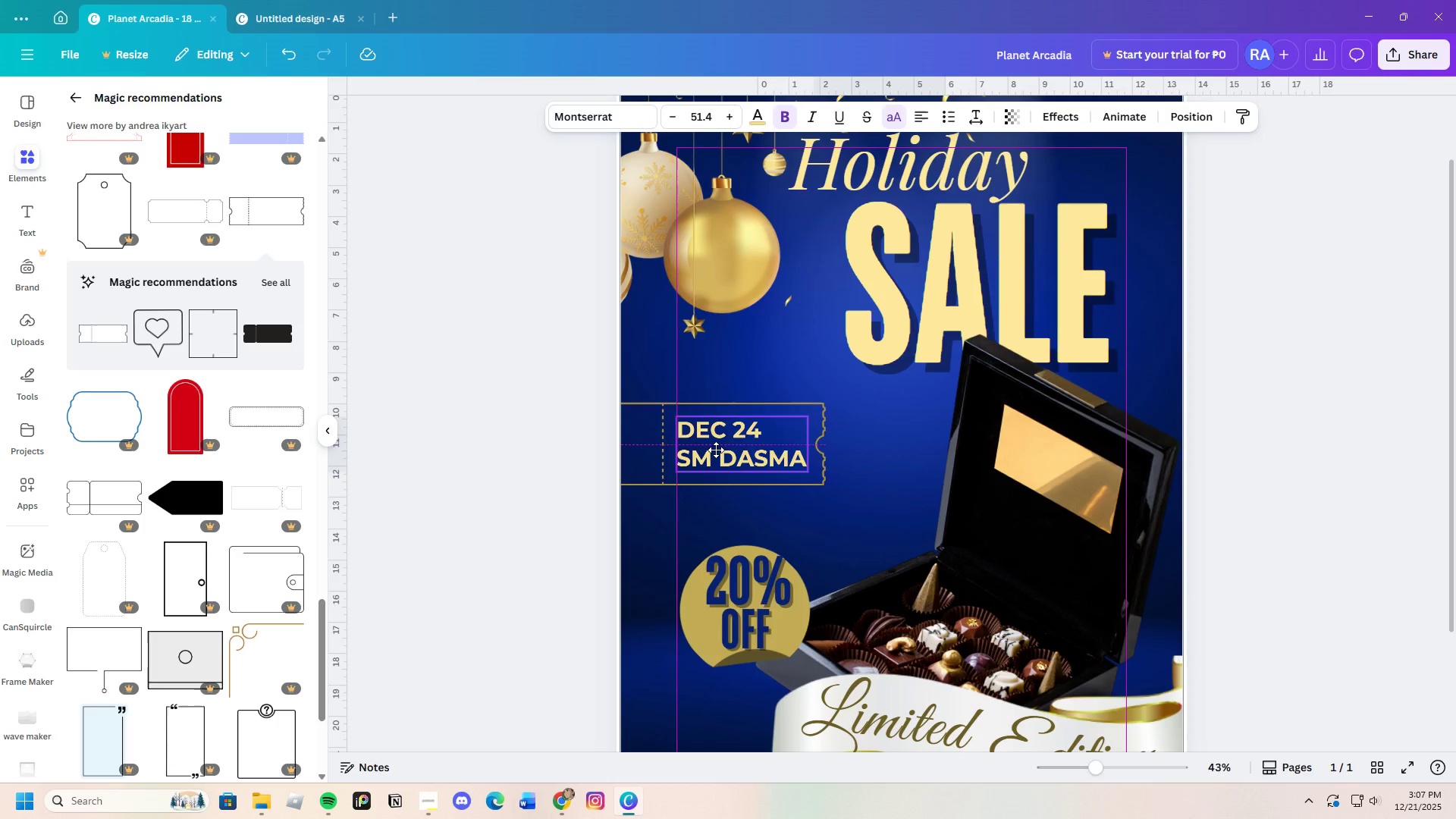 
left_click([560, 482])
 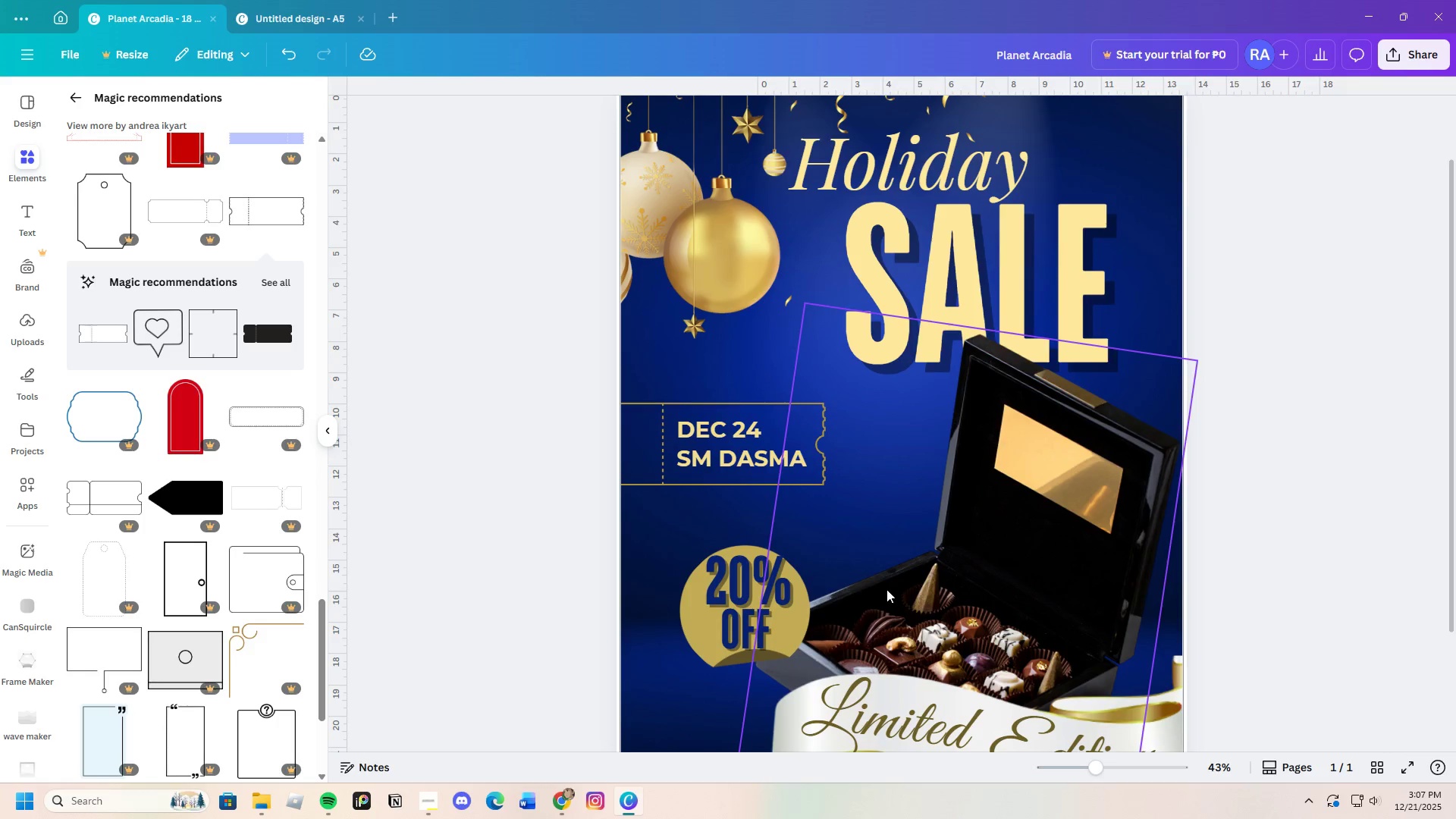 
left_click_drag(start_coordinate=[1097, 772], to_coordinate=[1087, 778])
 